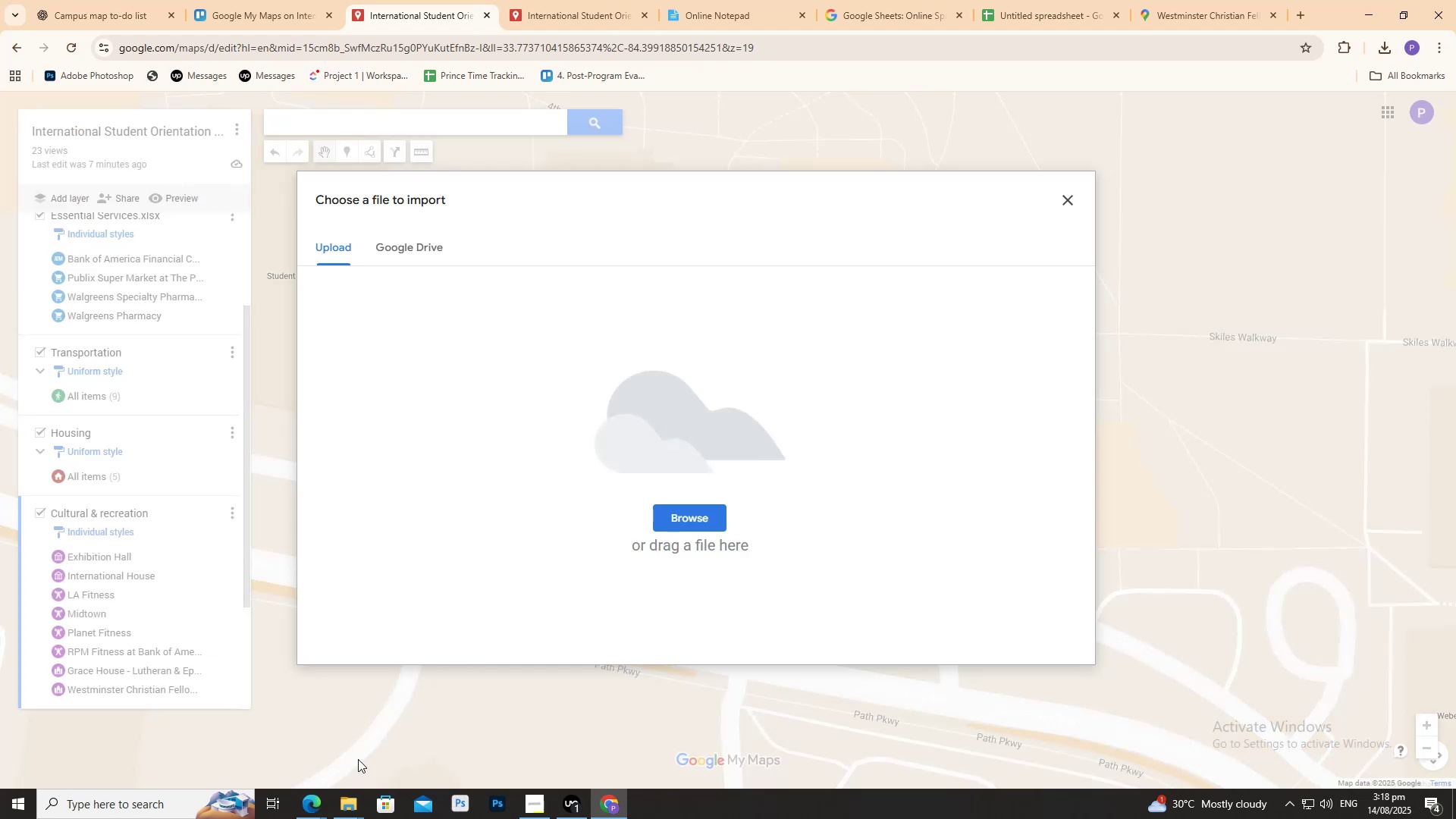 
left_click([345, 805])
 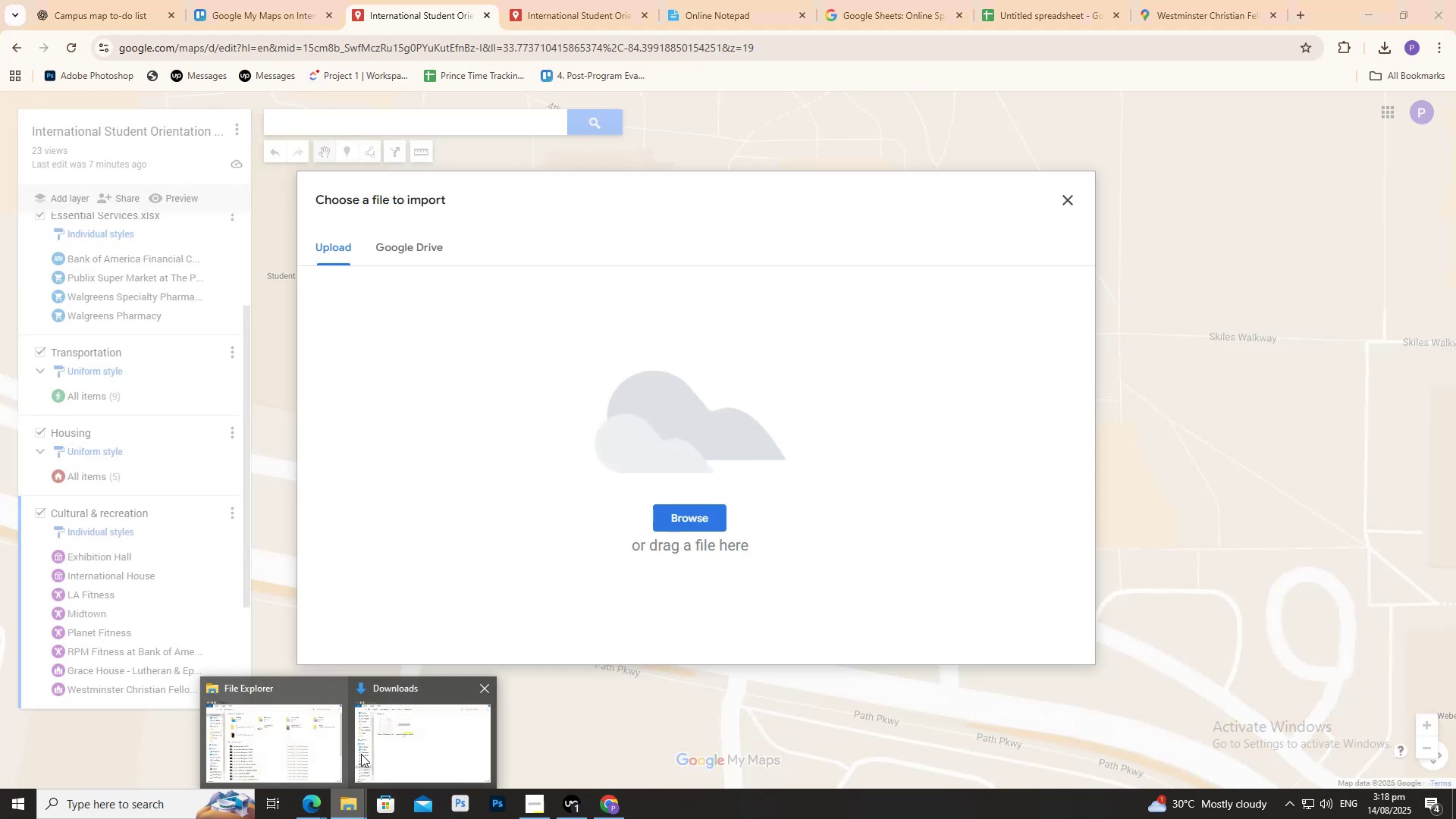 
left_click([375, 746])
 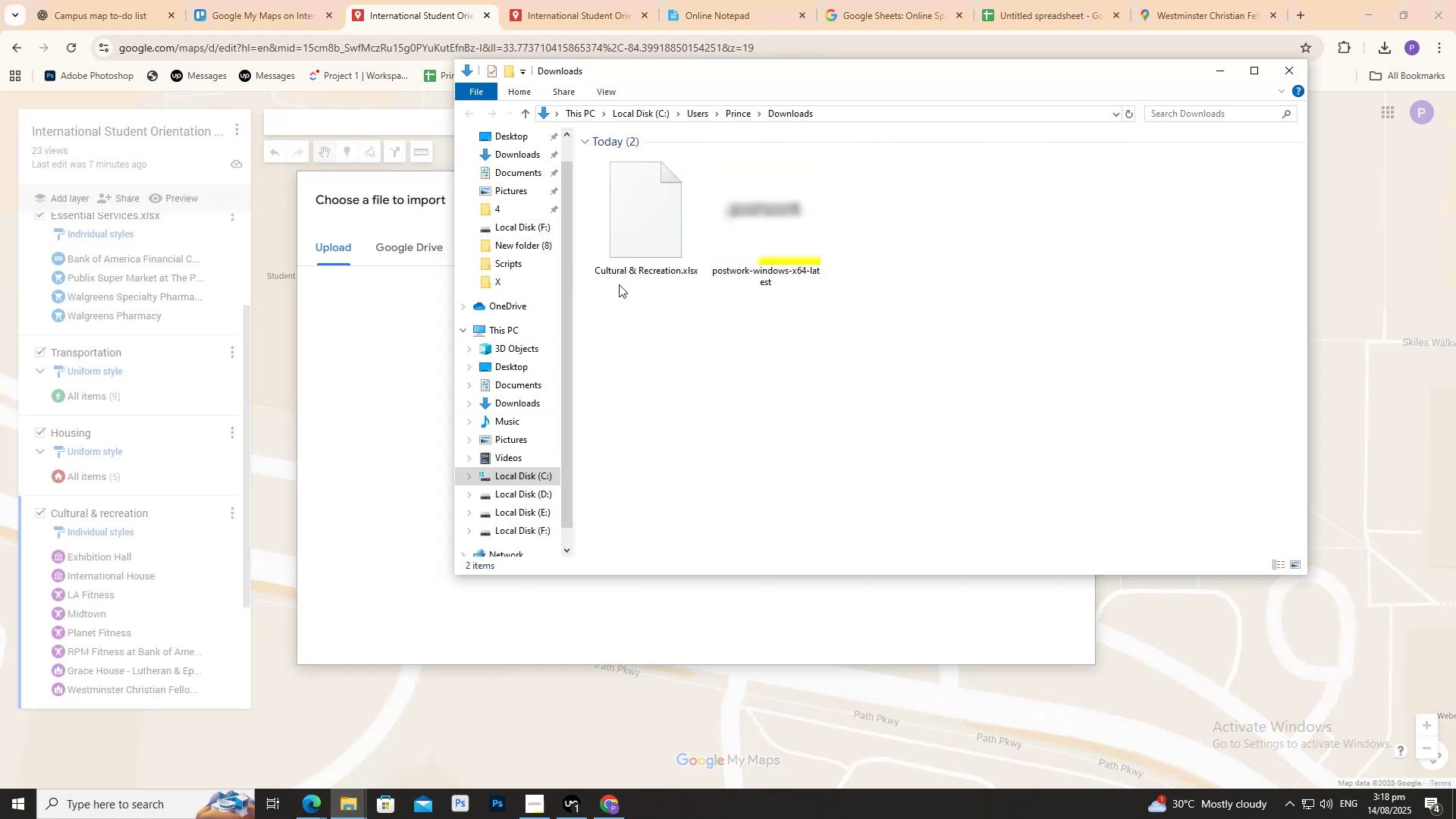 
left_click_drag(start_coordinate=[644, 241], to_coordinate=[406, 391])
 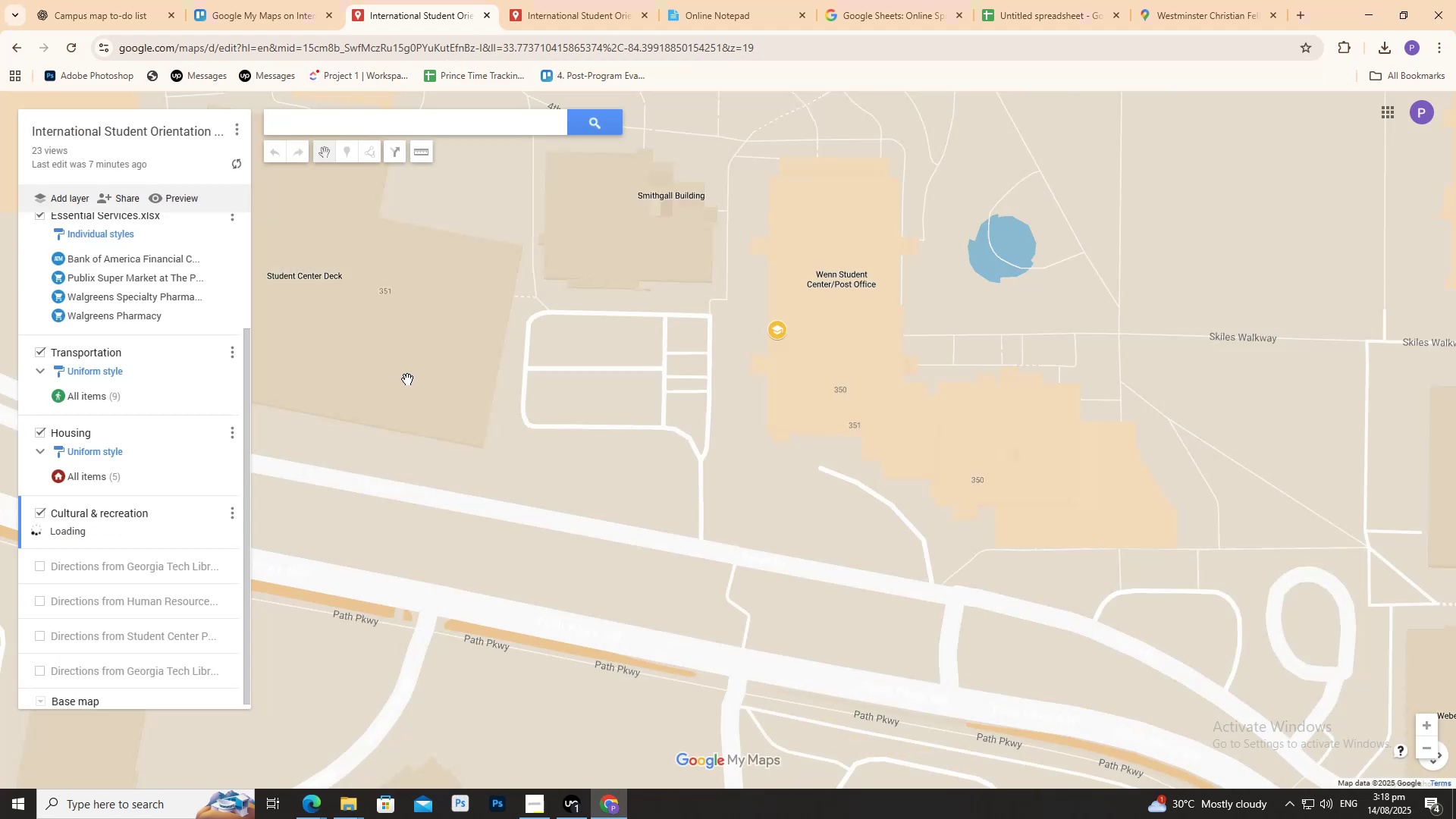 
mouse_move([200, 433])
 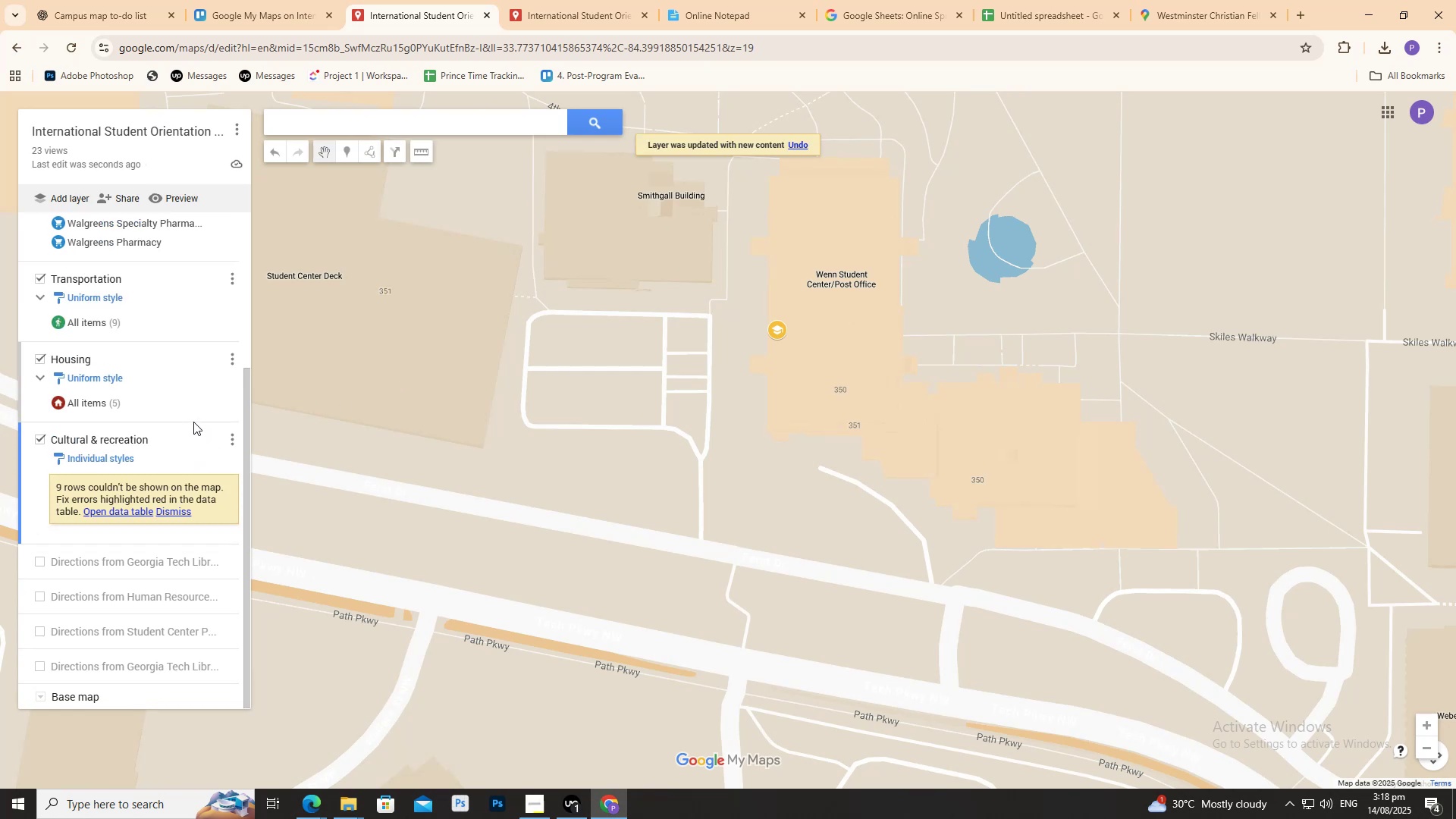 
scroll: coordinate [193, 422], scroll_direction: down, amount: 1.0
 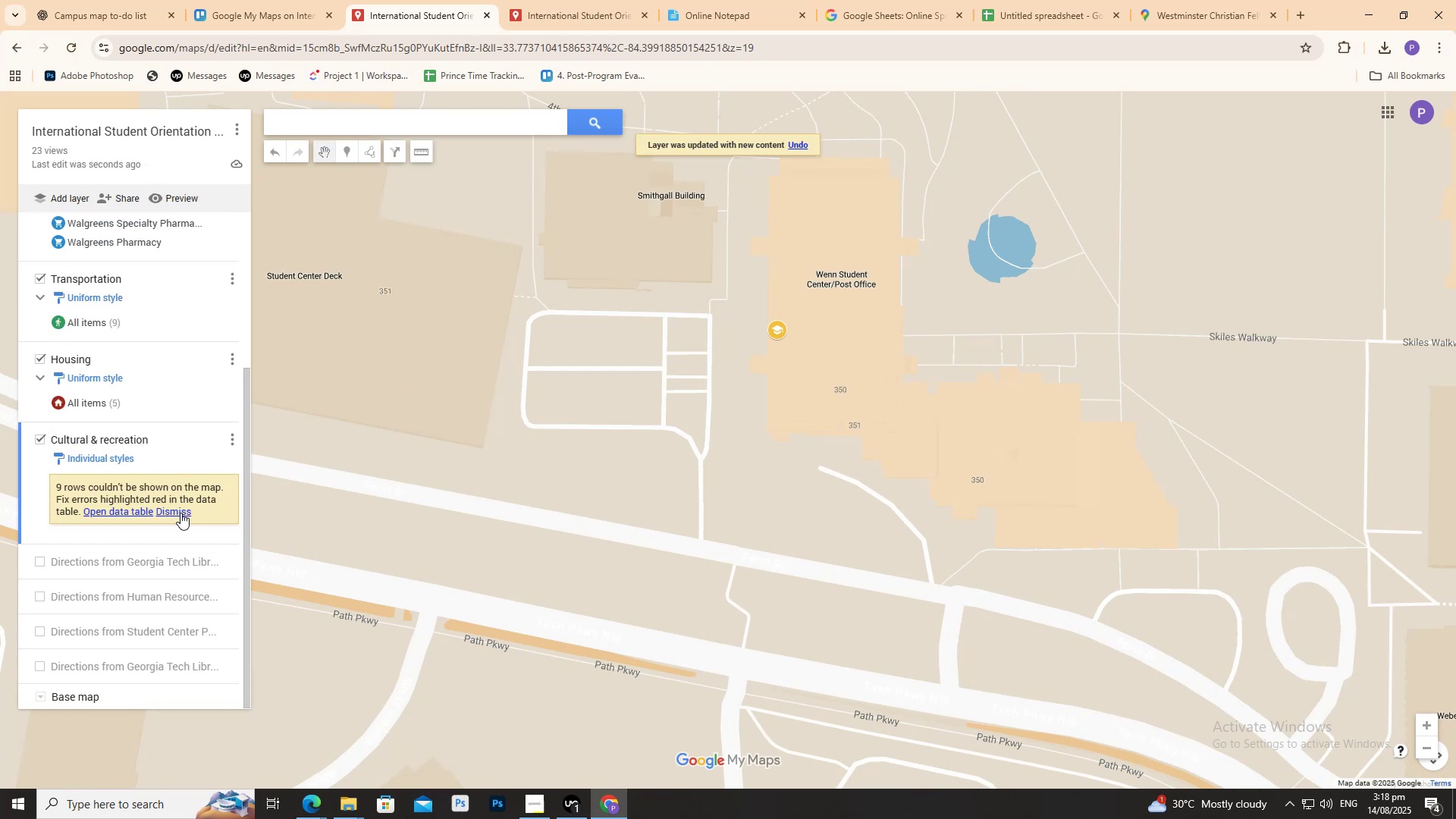 
left_click([180, 513])
 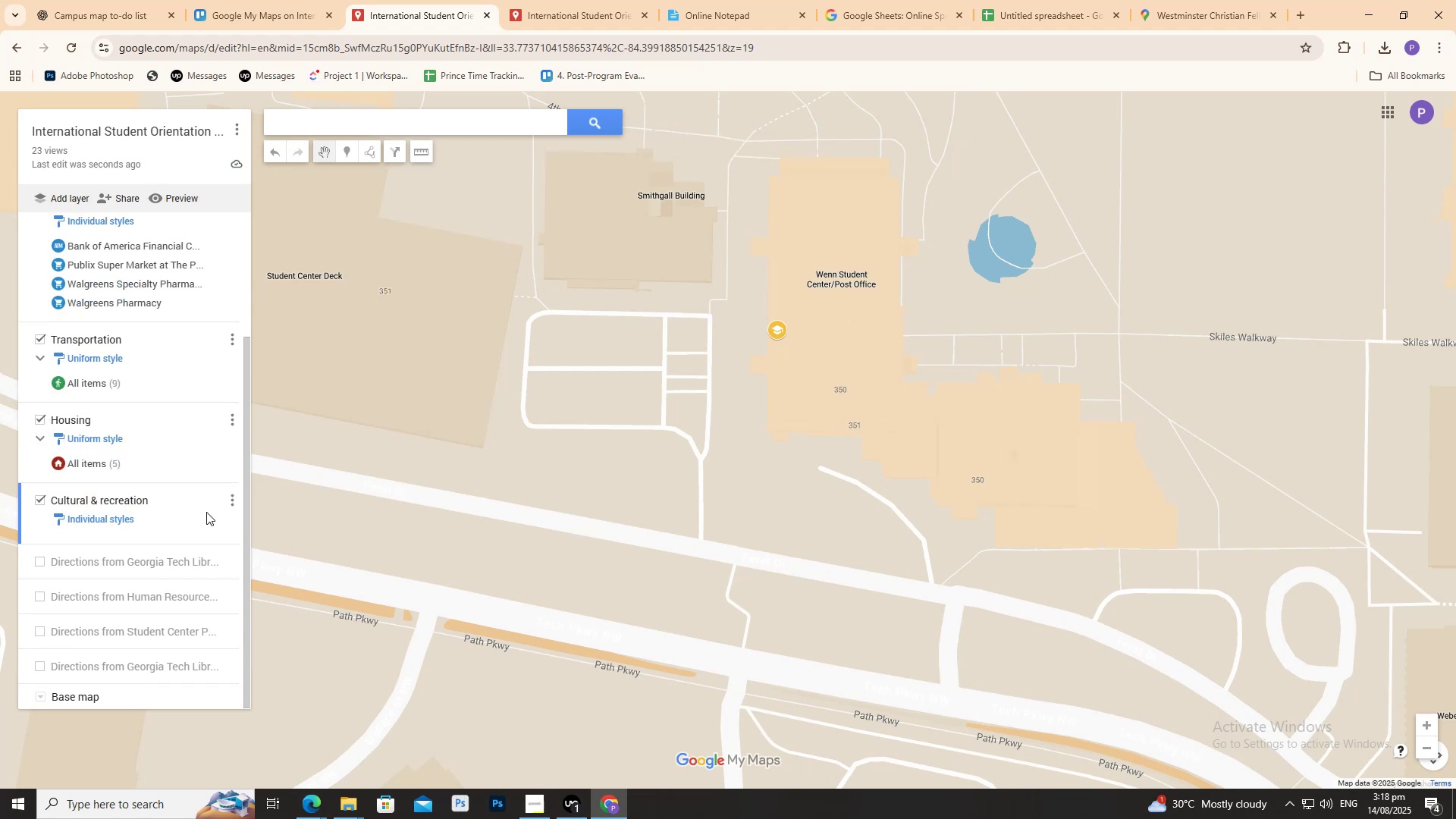 
left_click([230, 497])
 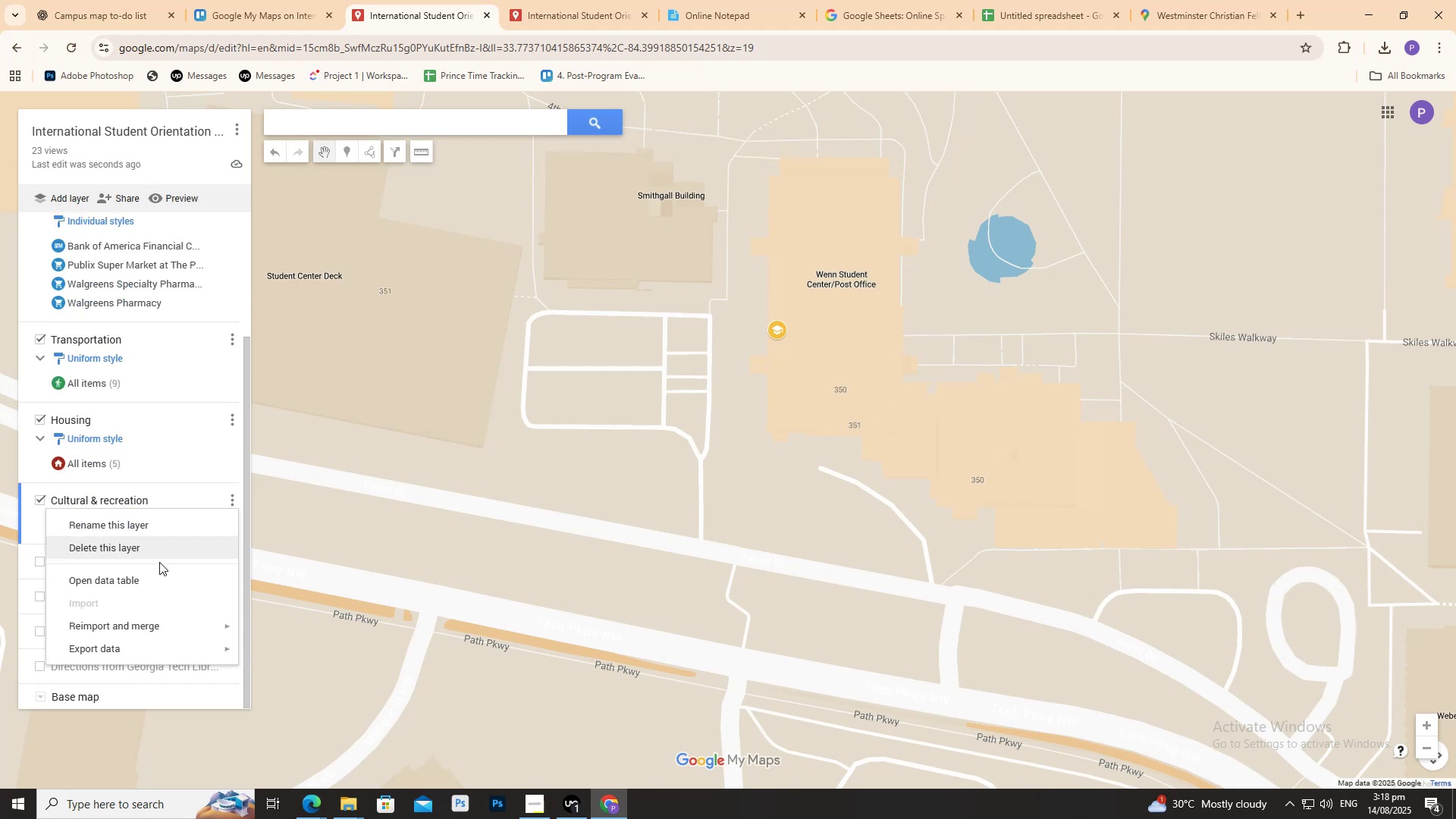 
mouse_move([157, 624])
 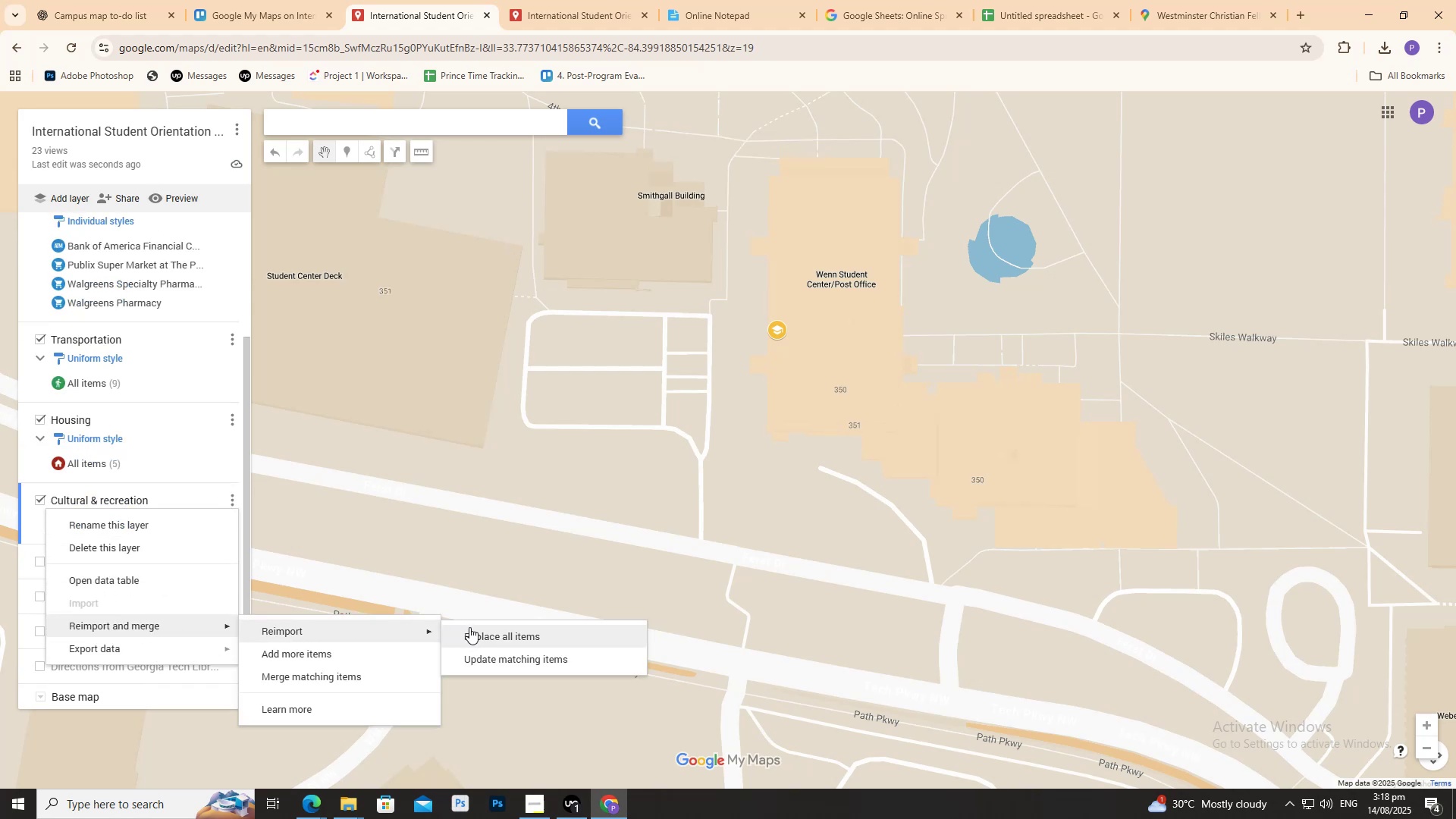 
left_click([469, 627])
 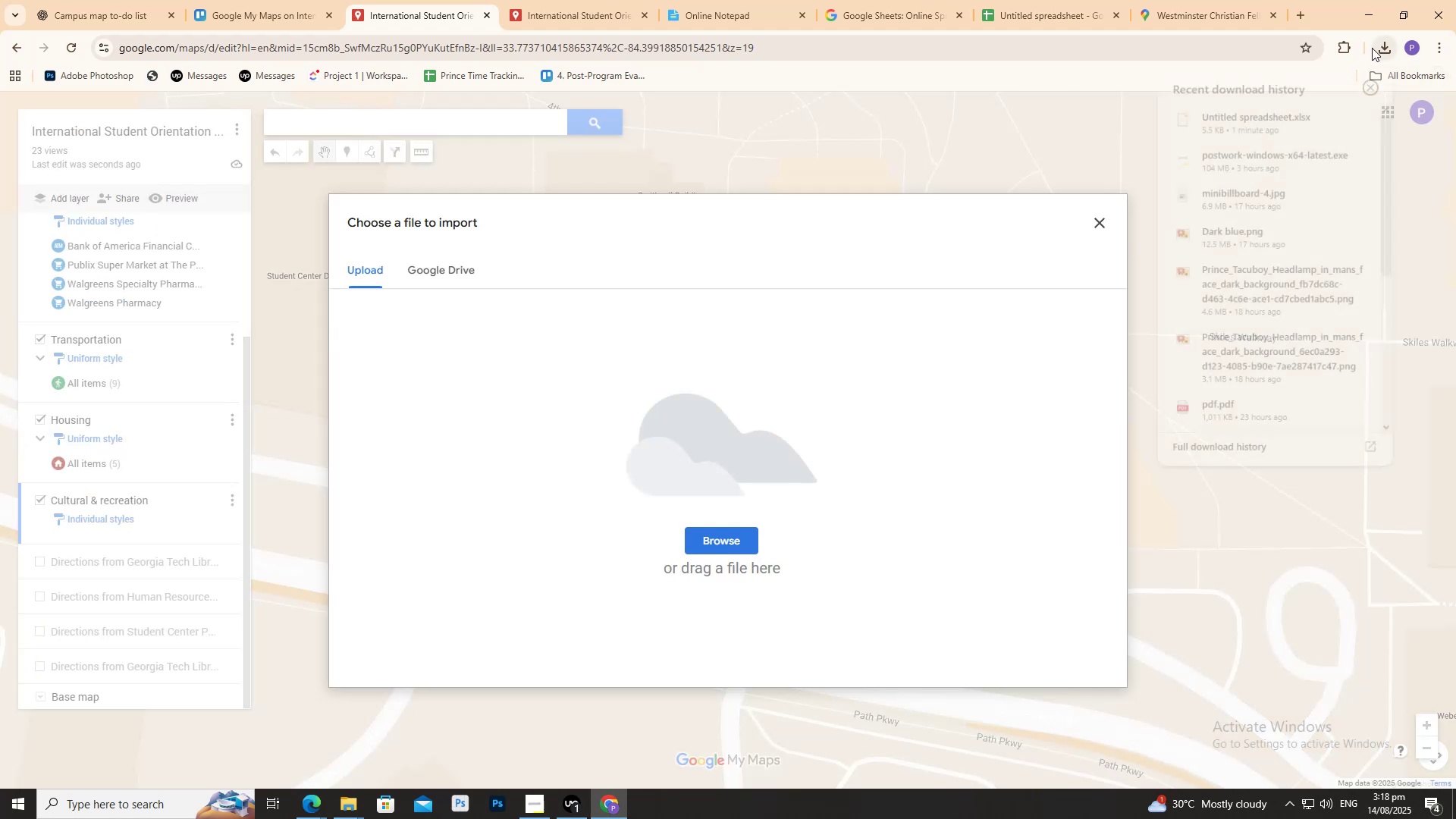 
left_click_drag(start_coordinate=[1200, 115], to_coordinate=[1274, 105])
 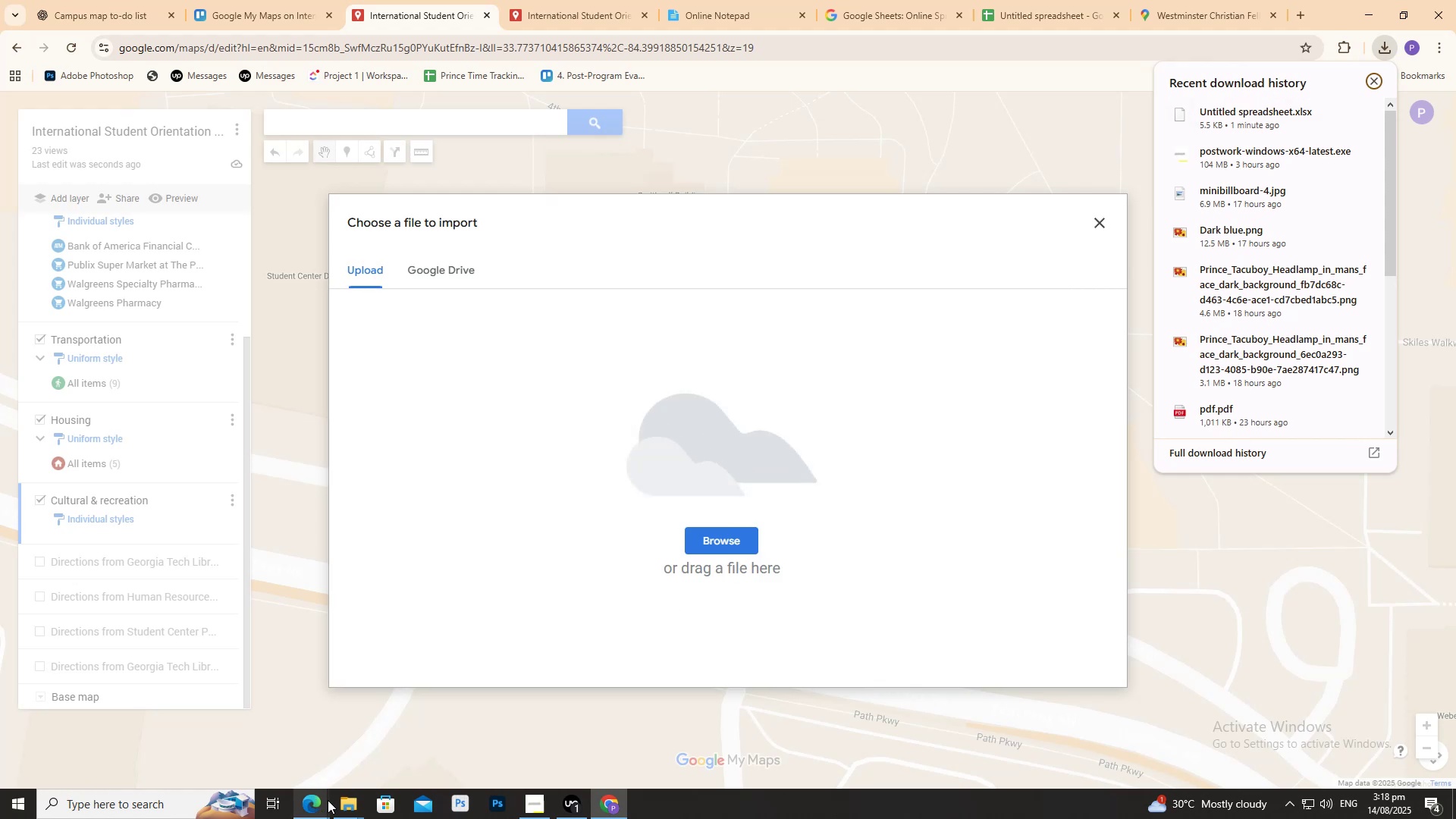 
left_click([340, 800])
 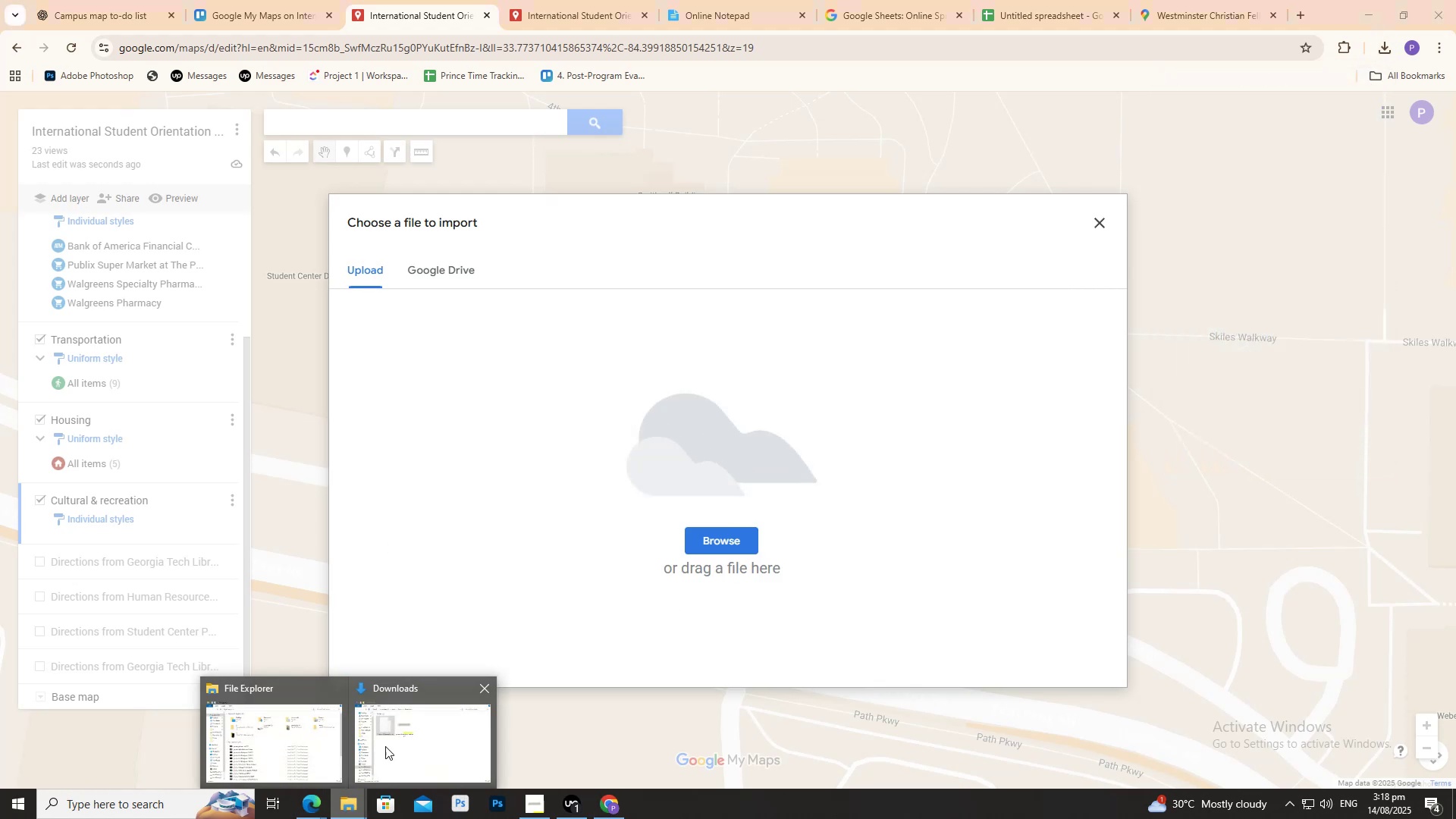 
left_click([395, 748])
 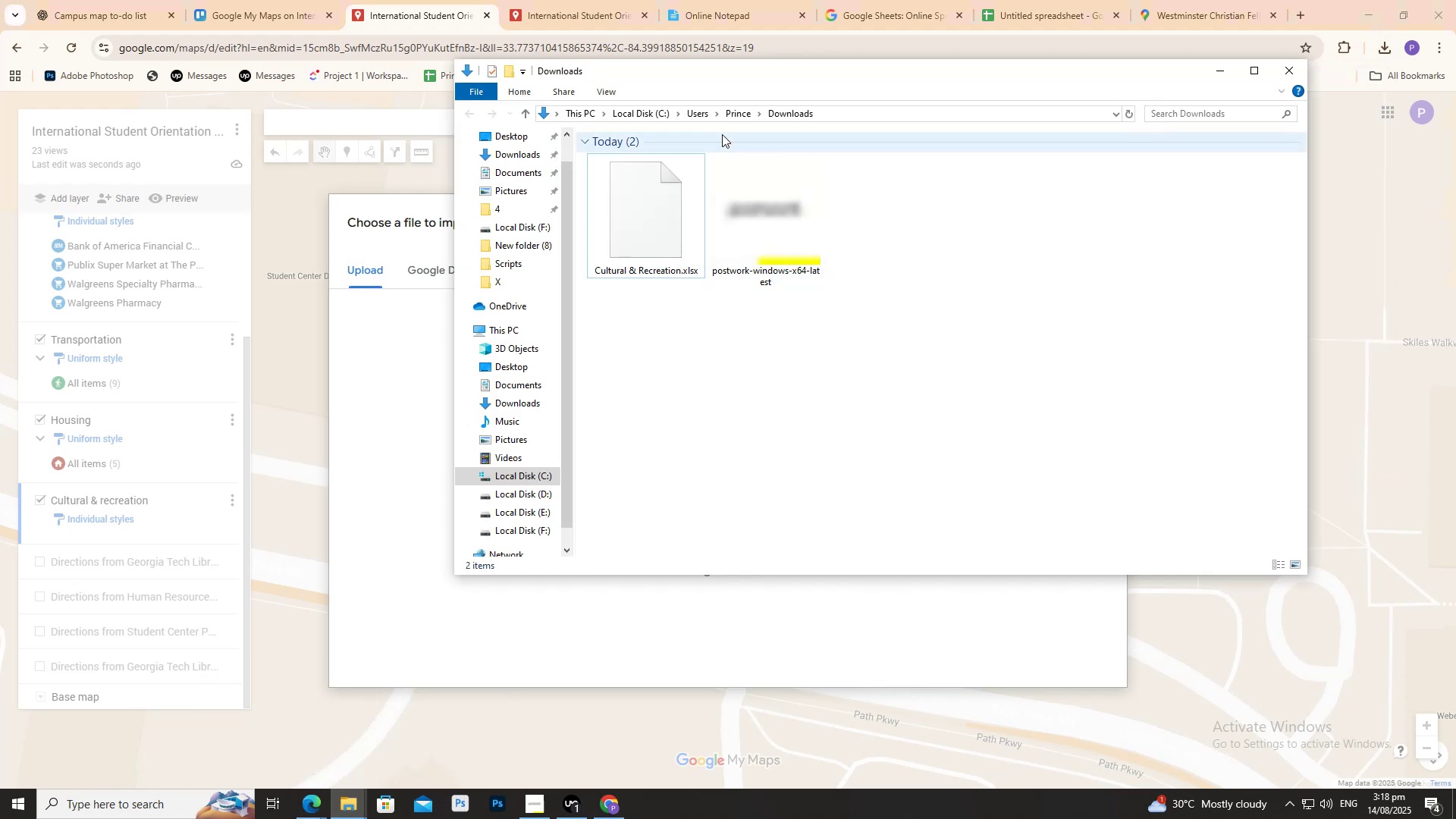 
left_click_drag(start_coordinate=[706, 76], to_coordinate=[966, 113])
 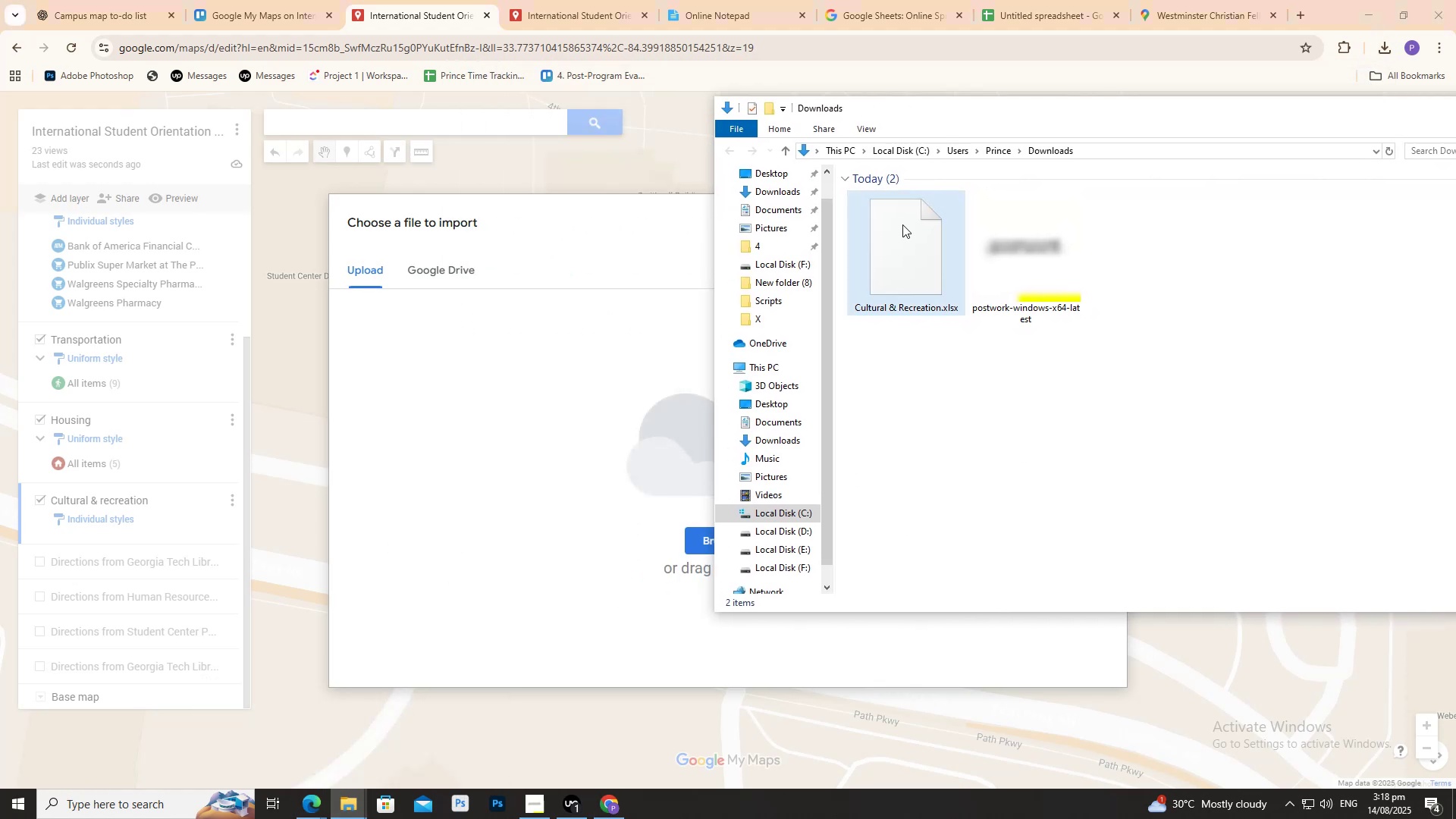 
left_click_drag(start_coordinate=[902, 224], to_coordinate=[588, 398])
 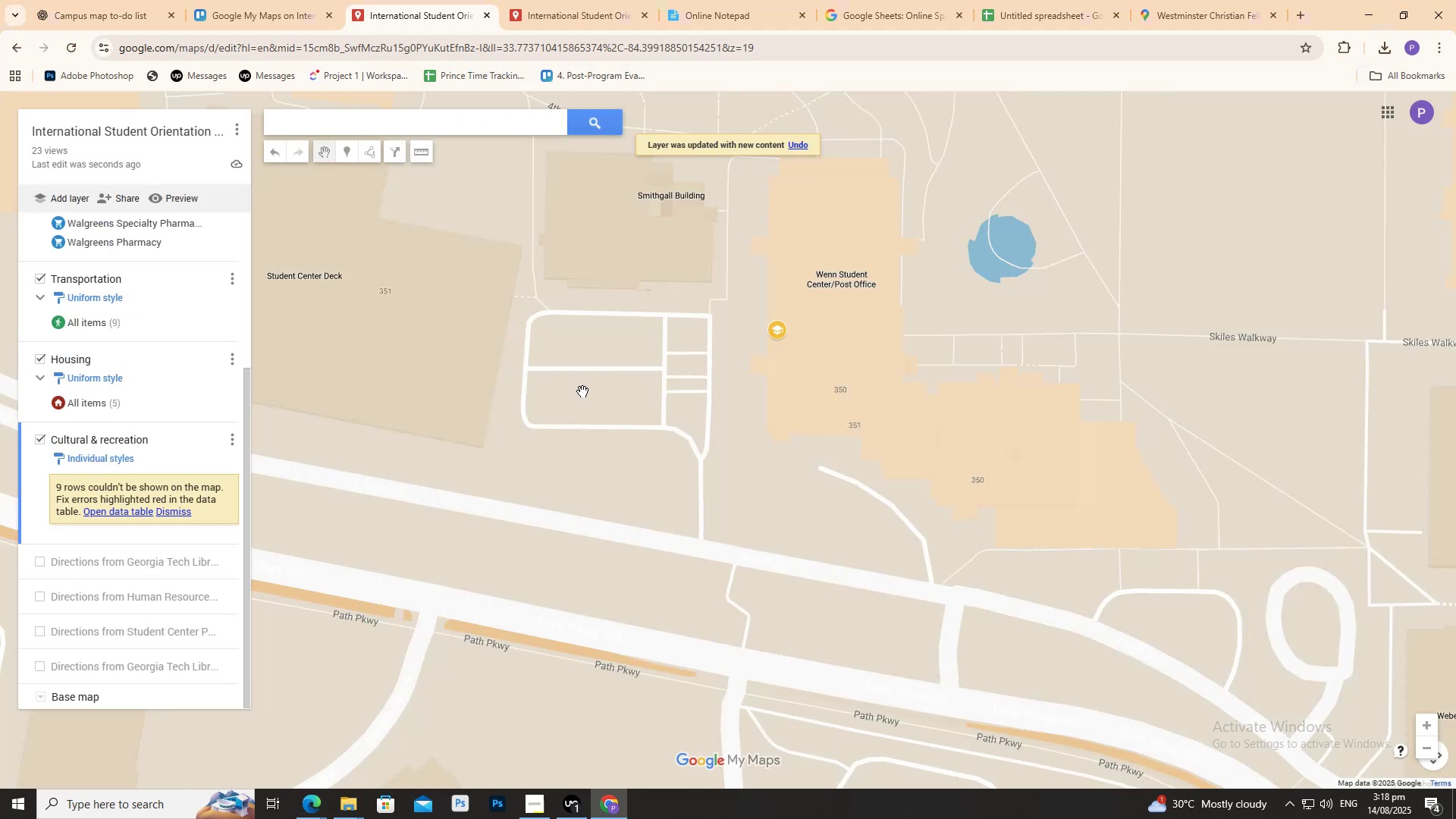 
wait(9.4)
 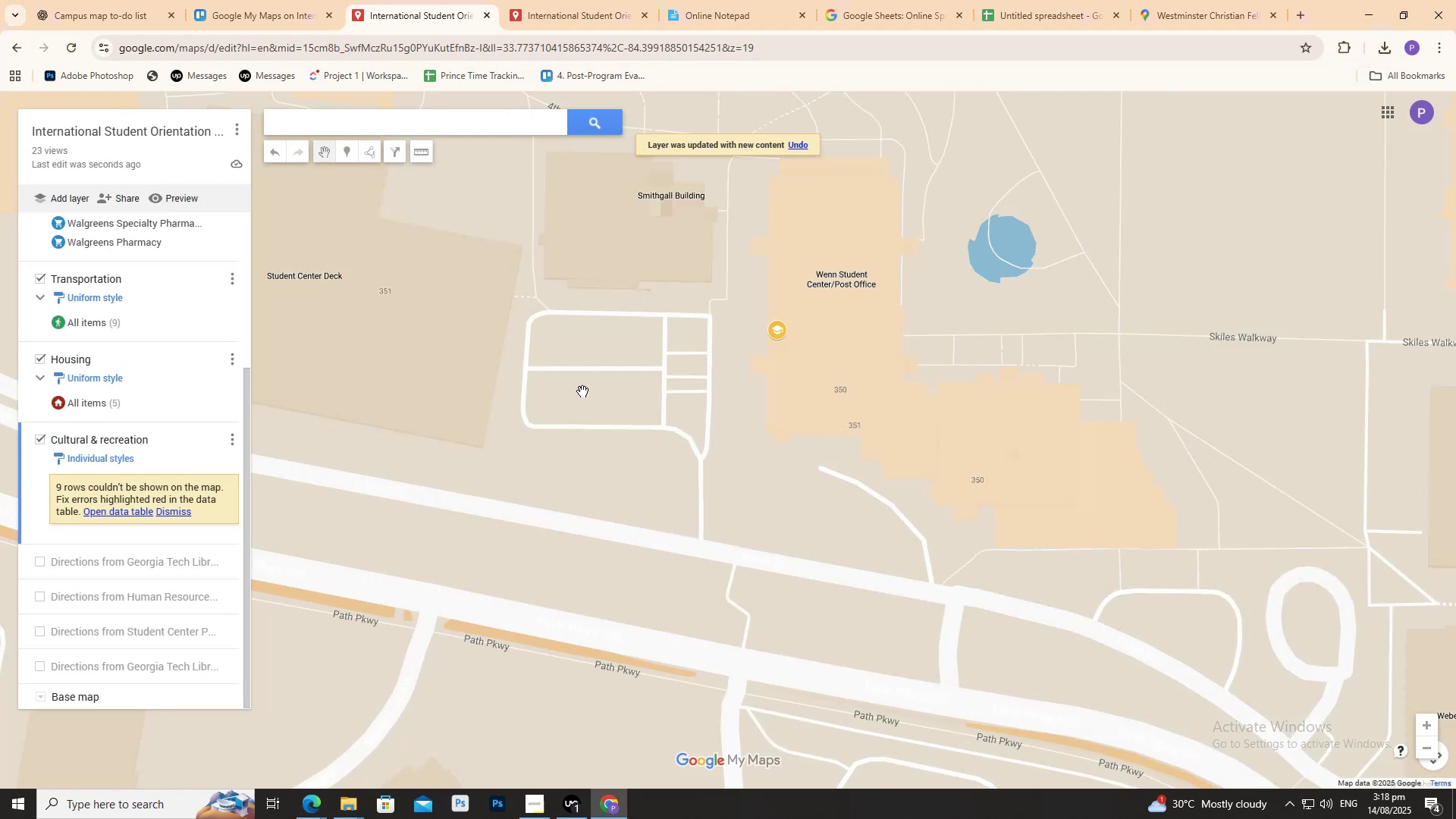 
left_click([127, 516])
 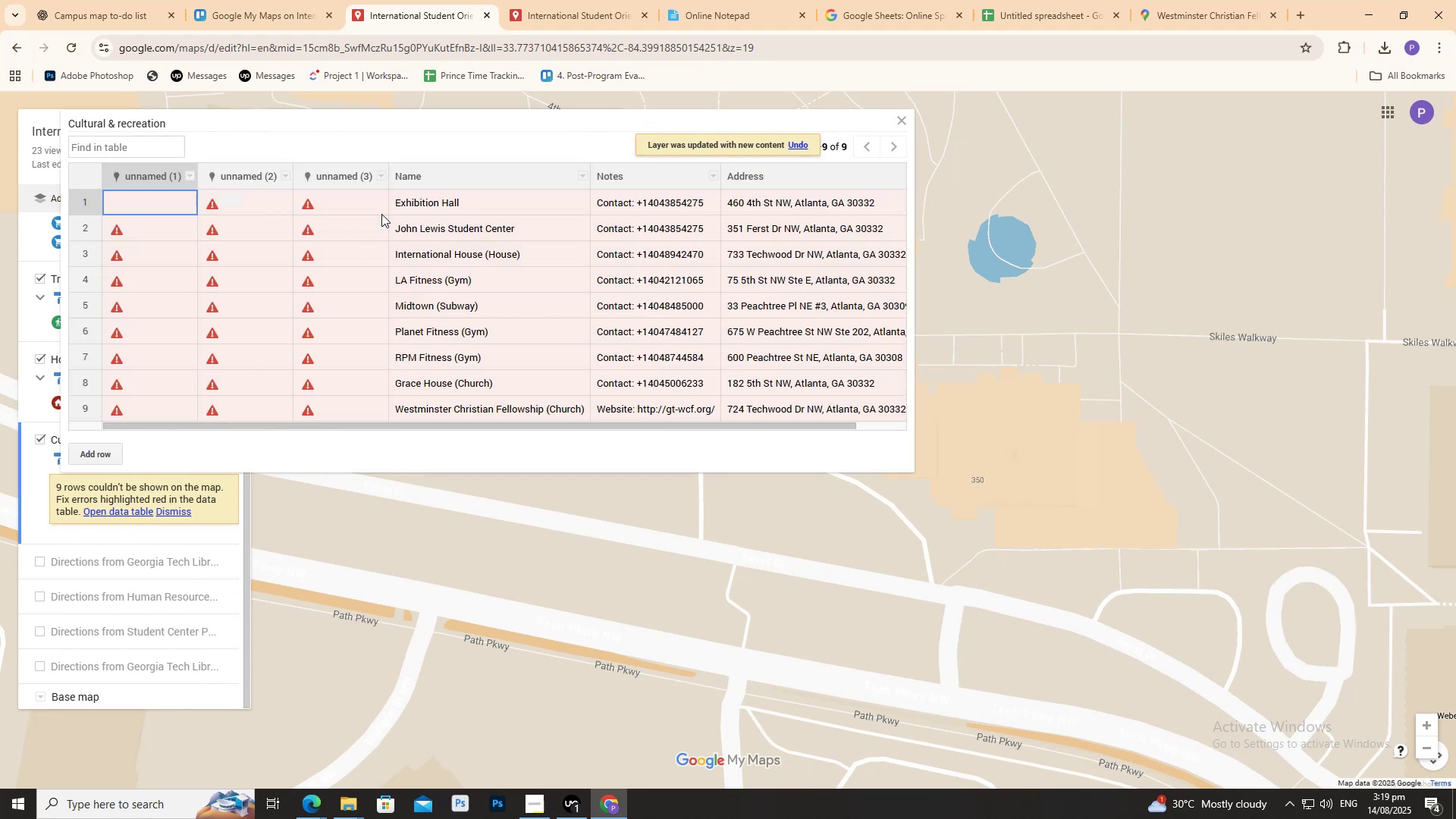 
left_click([431, 178])
 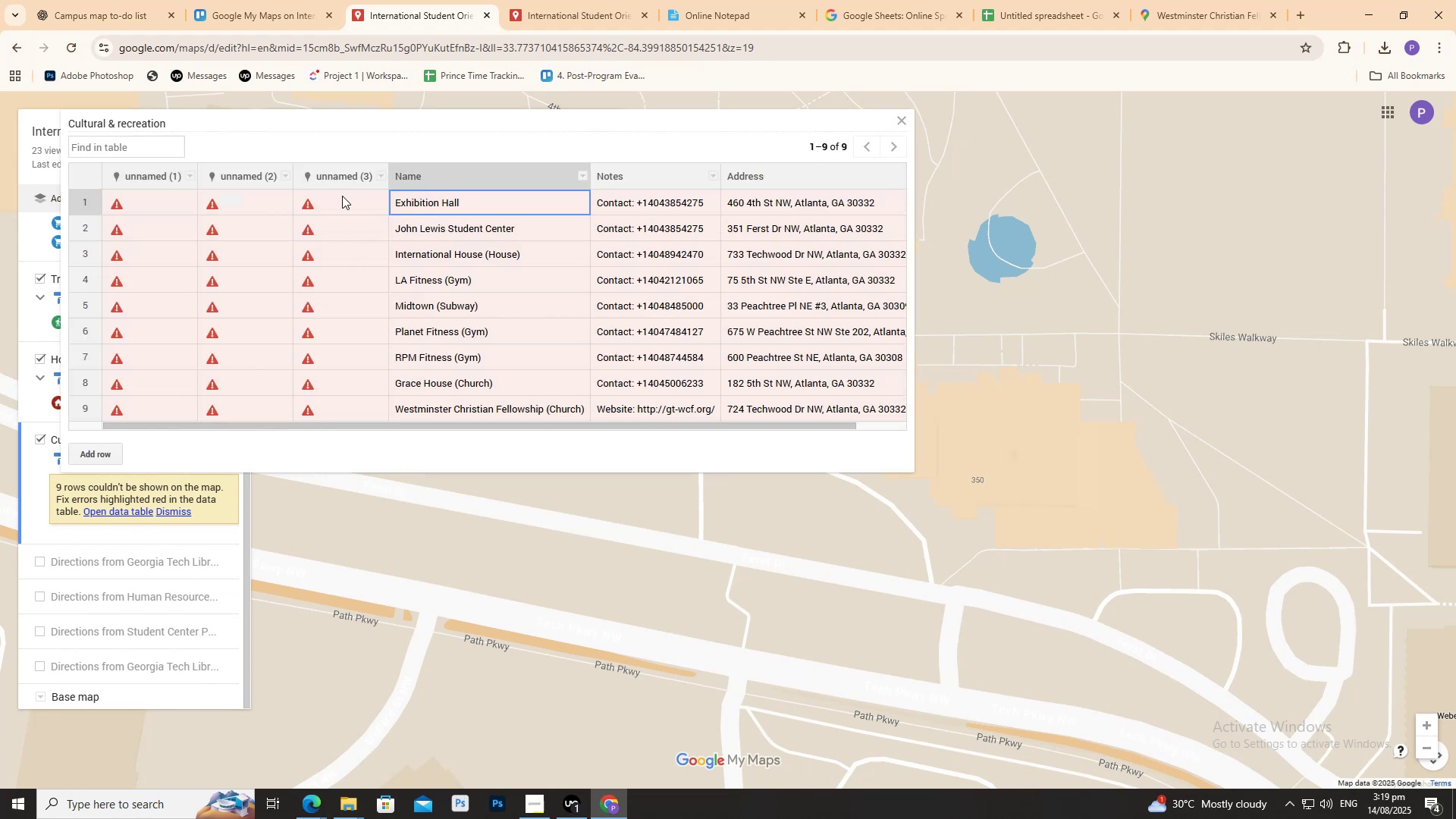 
left_click([342, 196])
 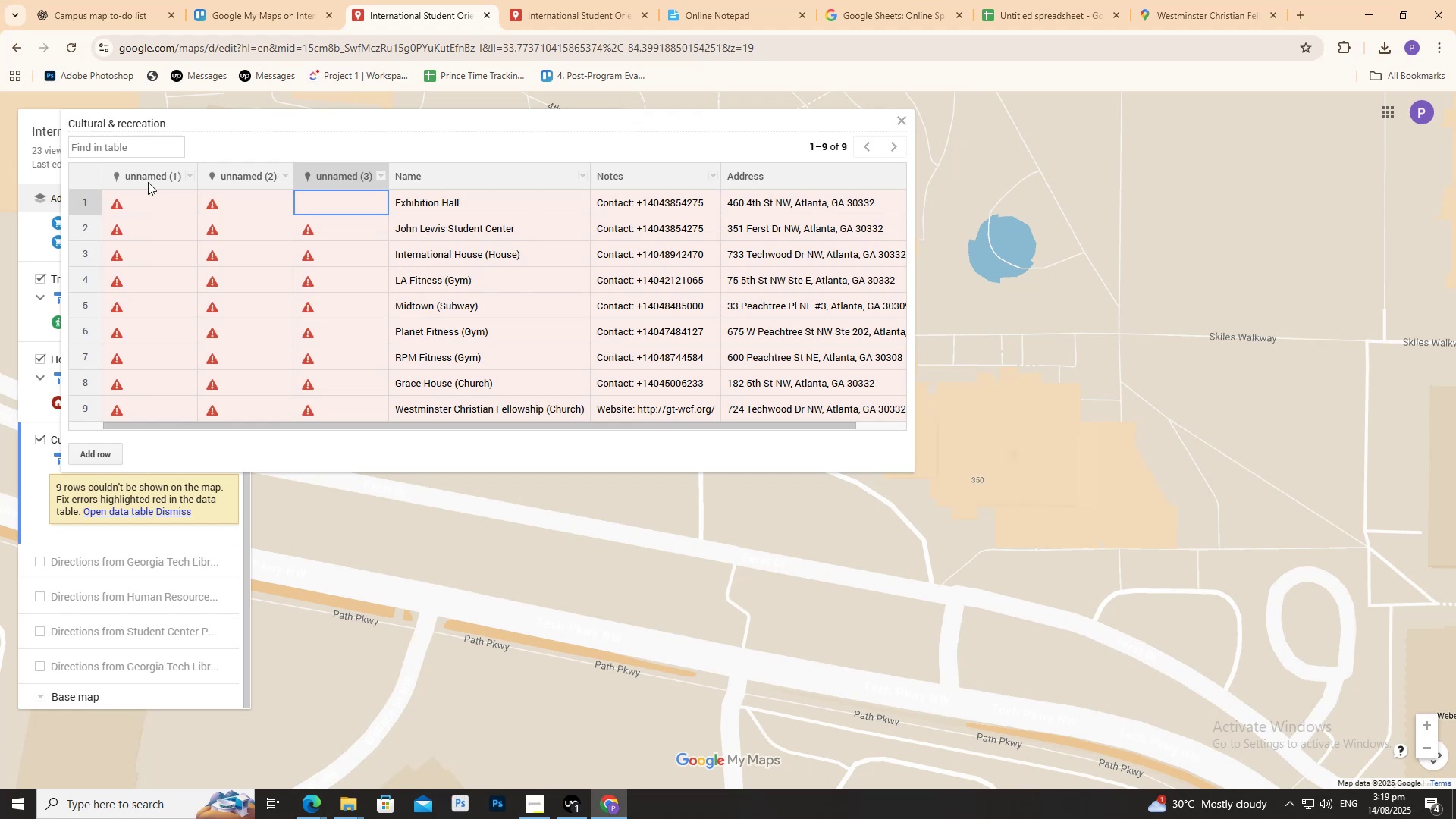 
scroll: coordinate [519, 214], scroll_direction: none, amount: 0.0
 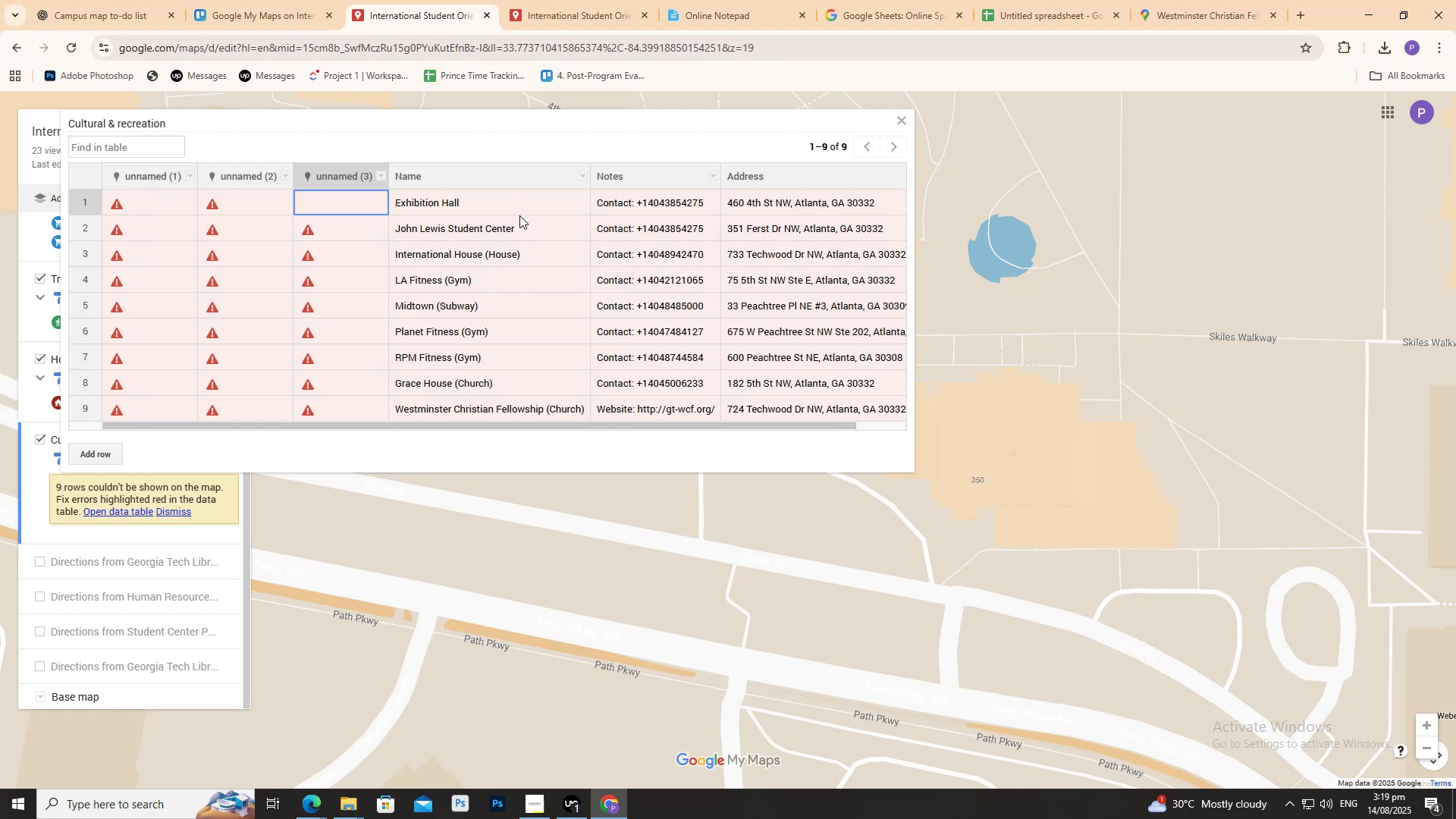 
scroll: coordinate [513, 232], scroll_direction: down, amount: 2.0
 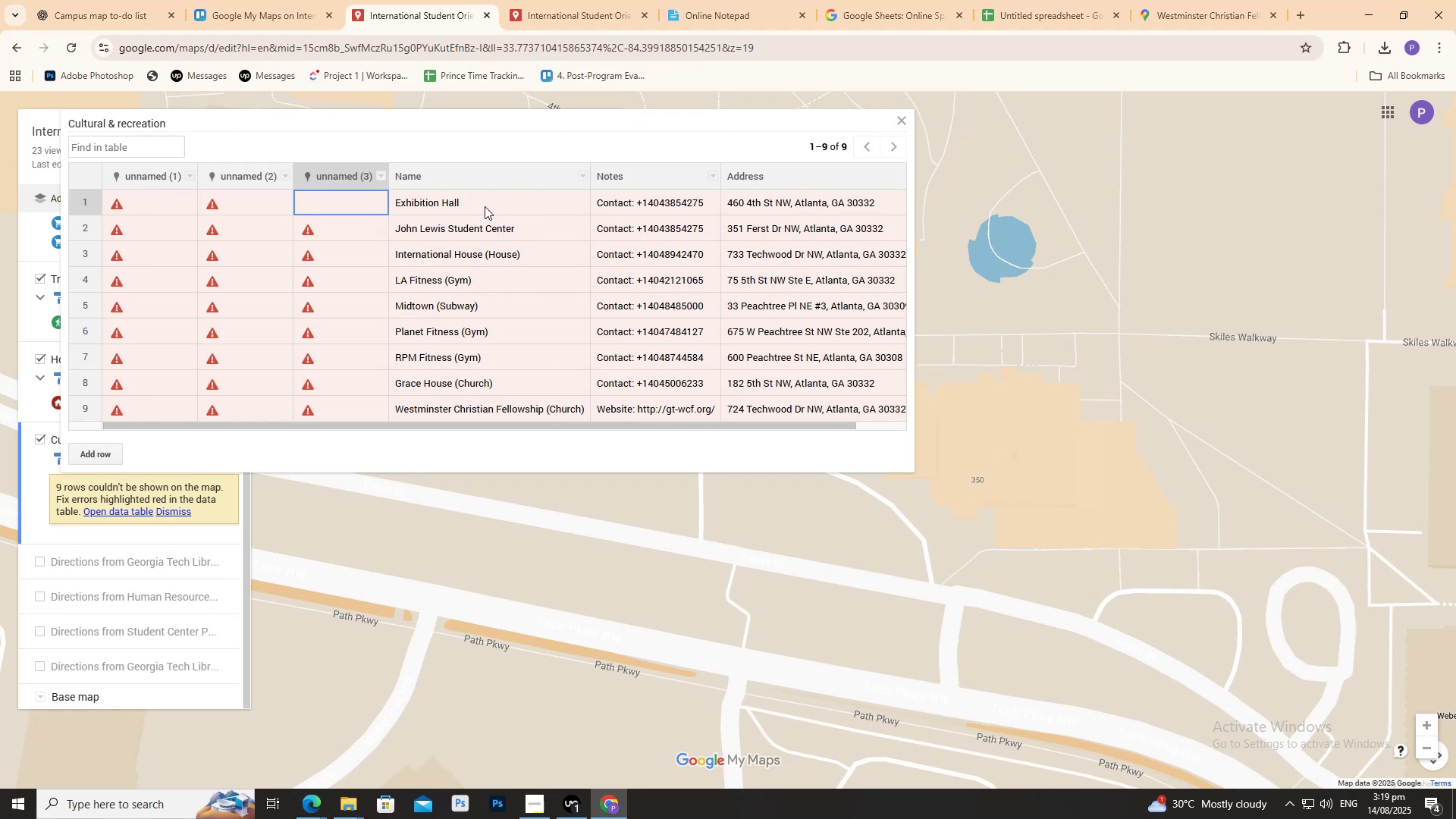 
double_click([484, 206])
 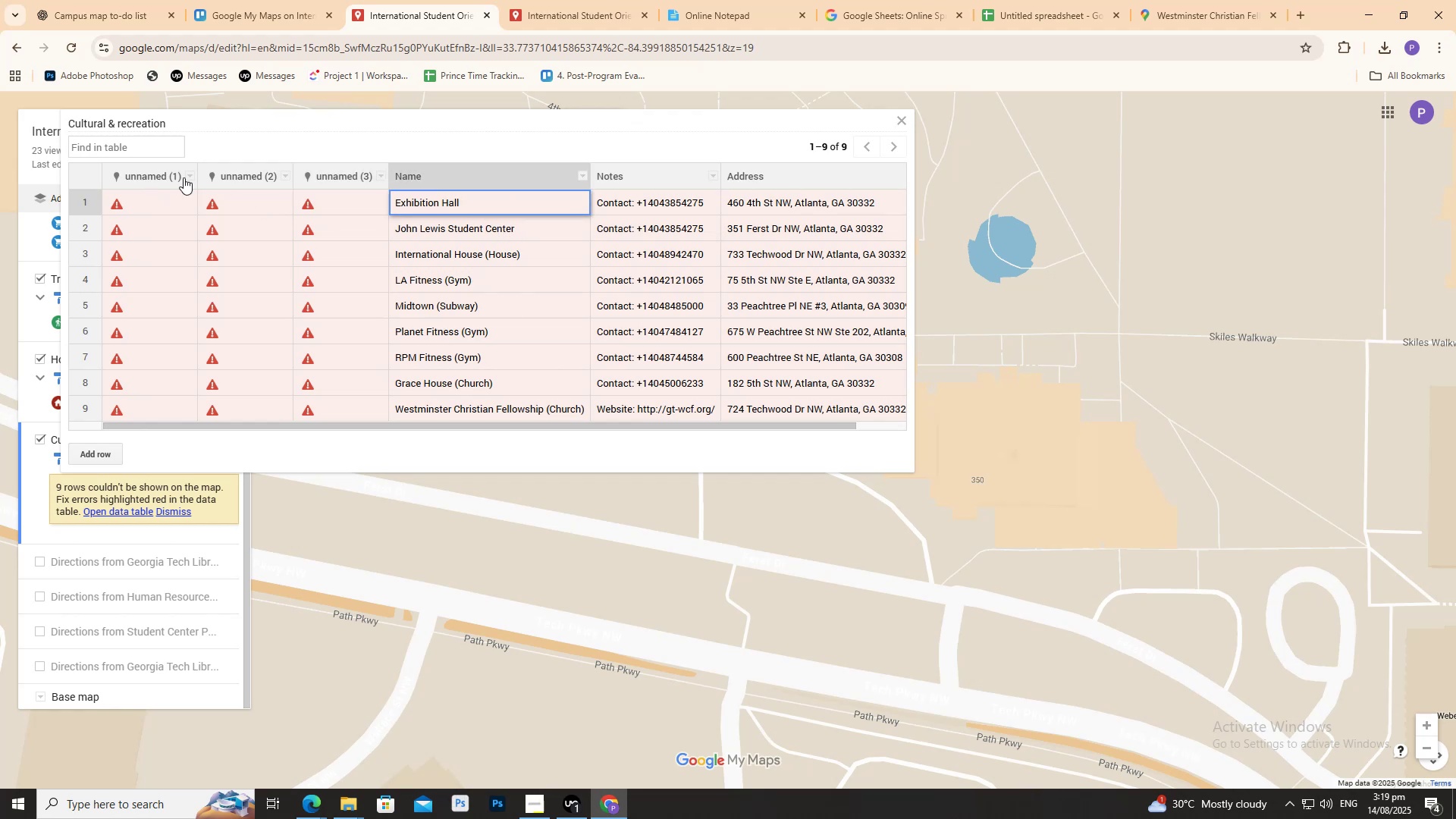 
left_click([183, 177])
 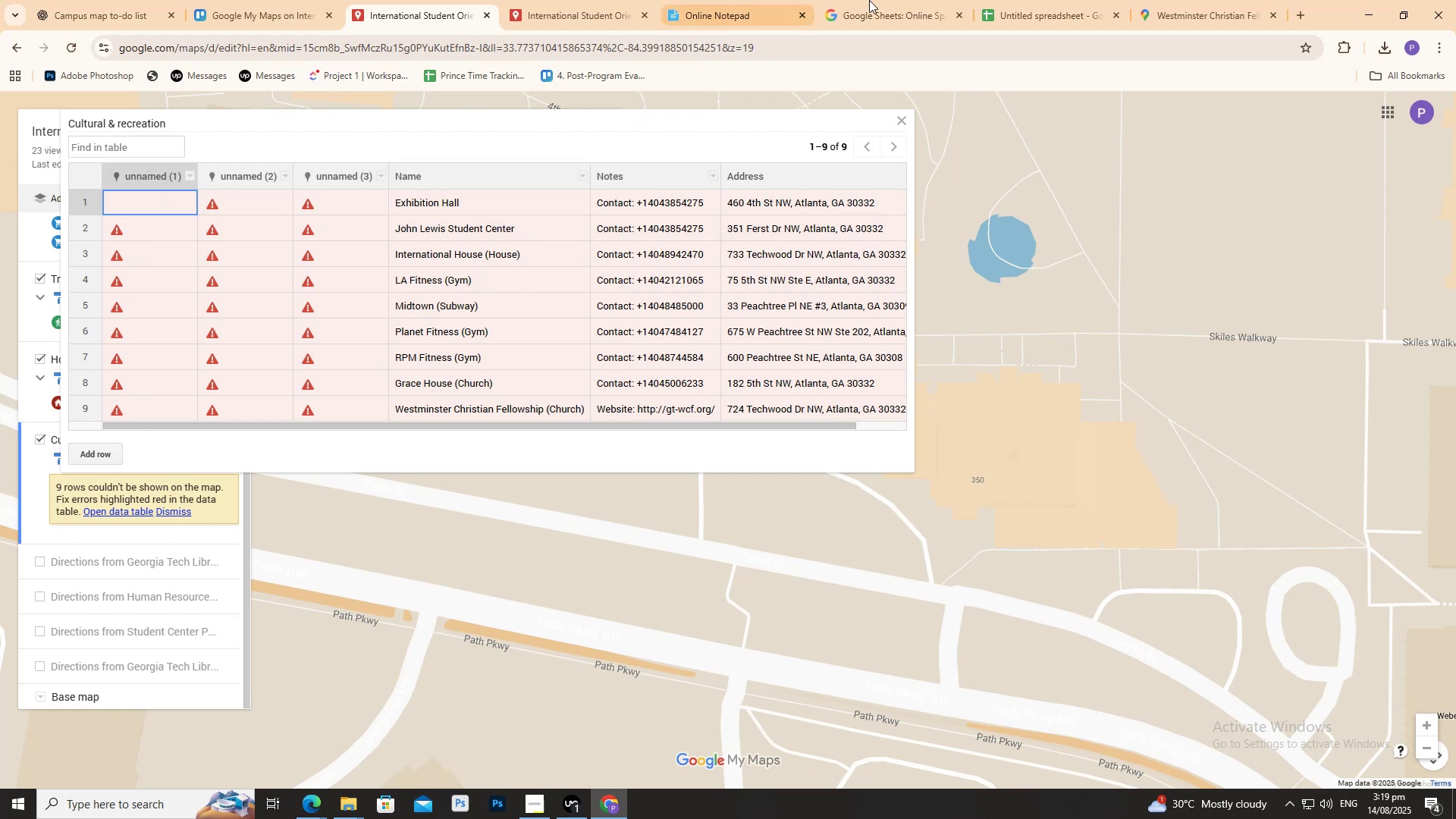 
left_click([1049, 0])
 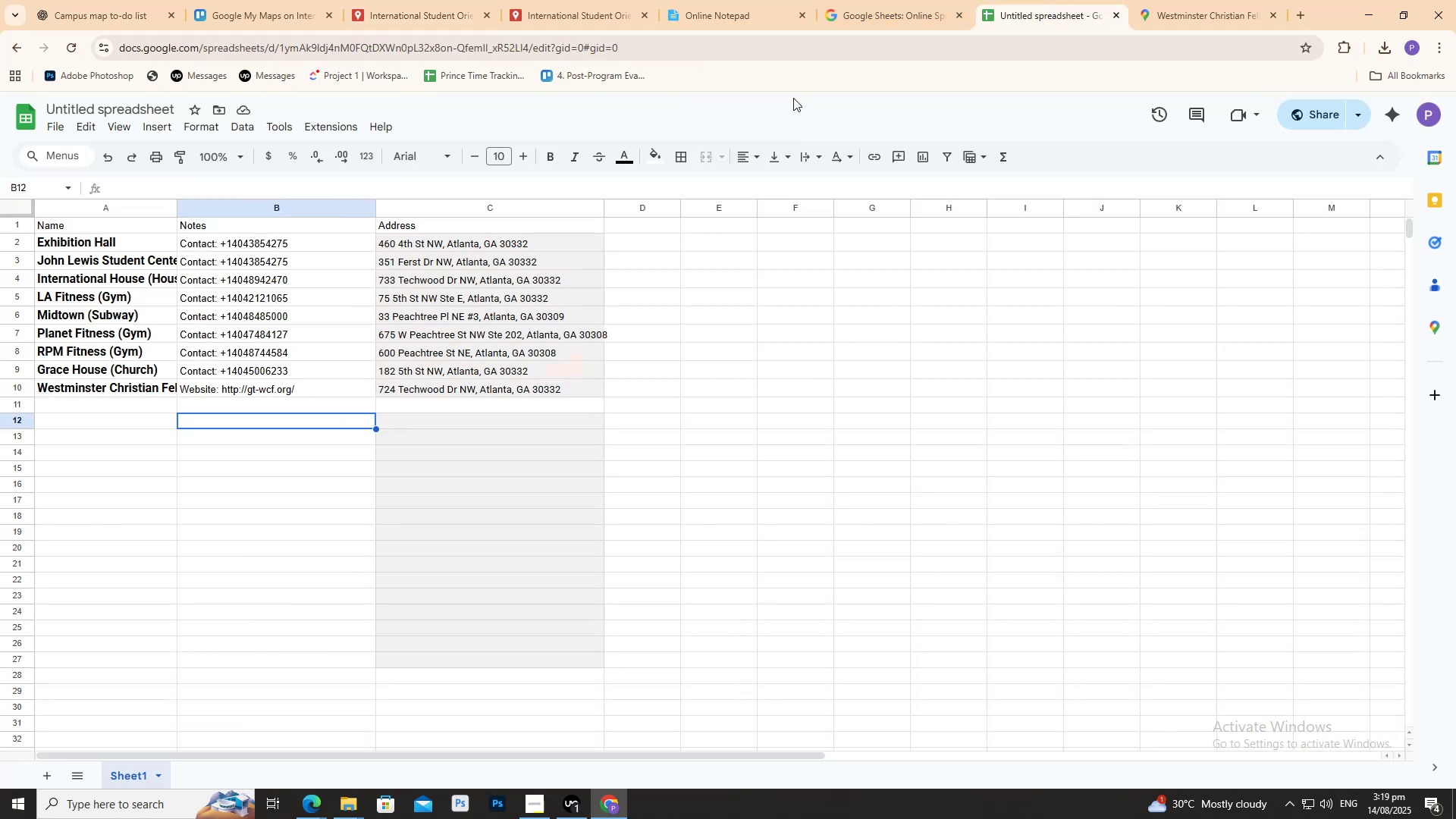 
scroll: coordinate [415, 293], scroll_direction: up, amount: 2.0
 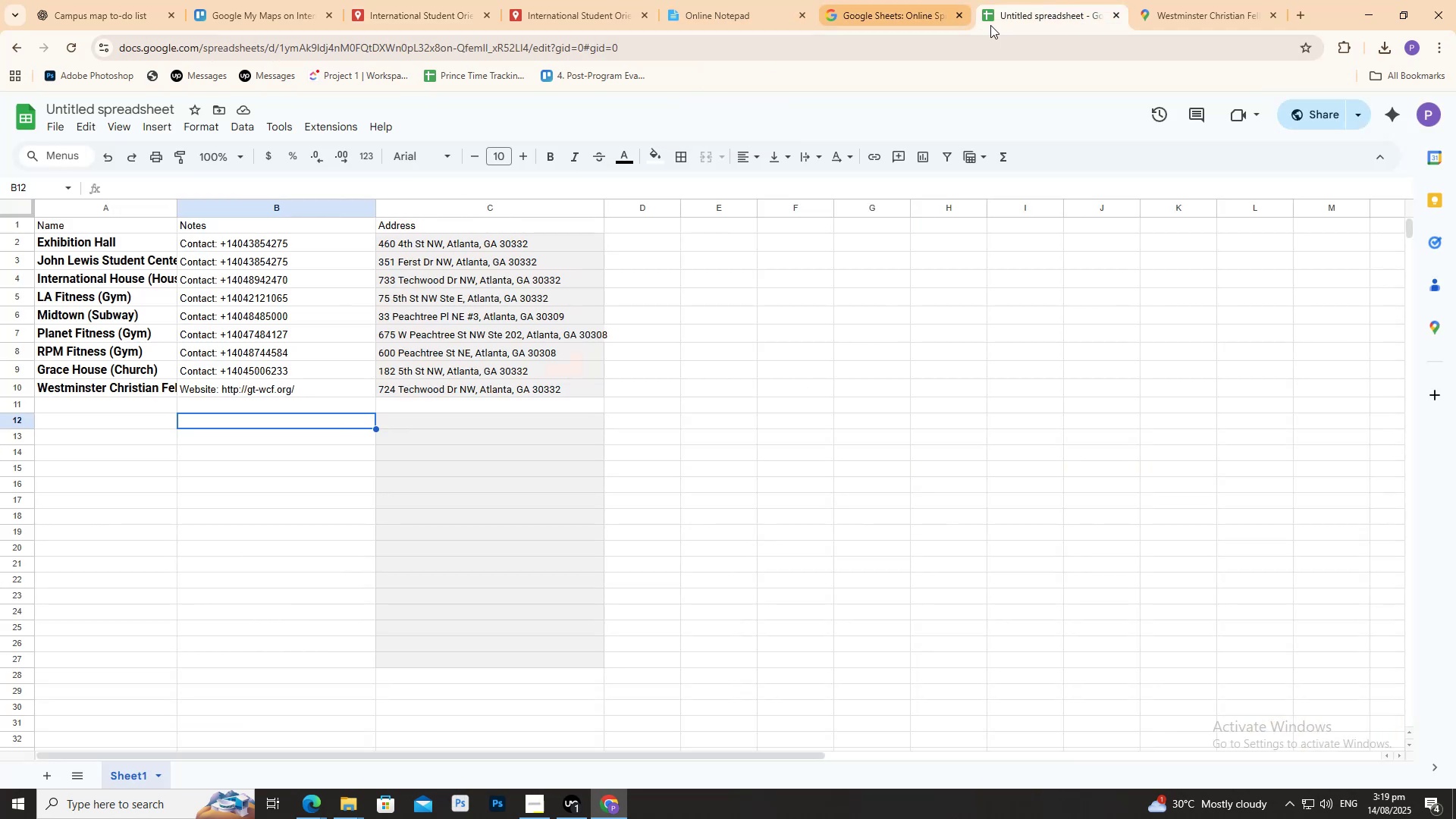 
left_click([1153, 0])
 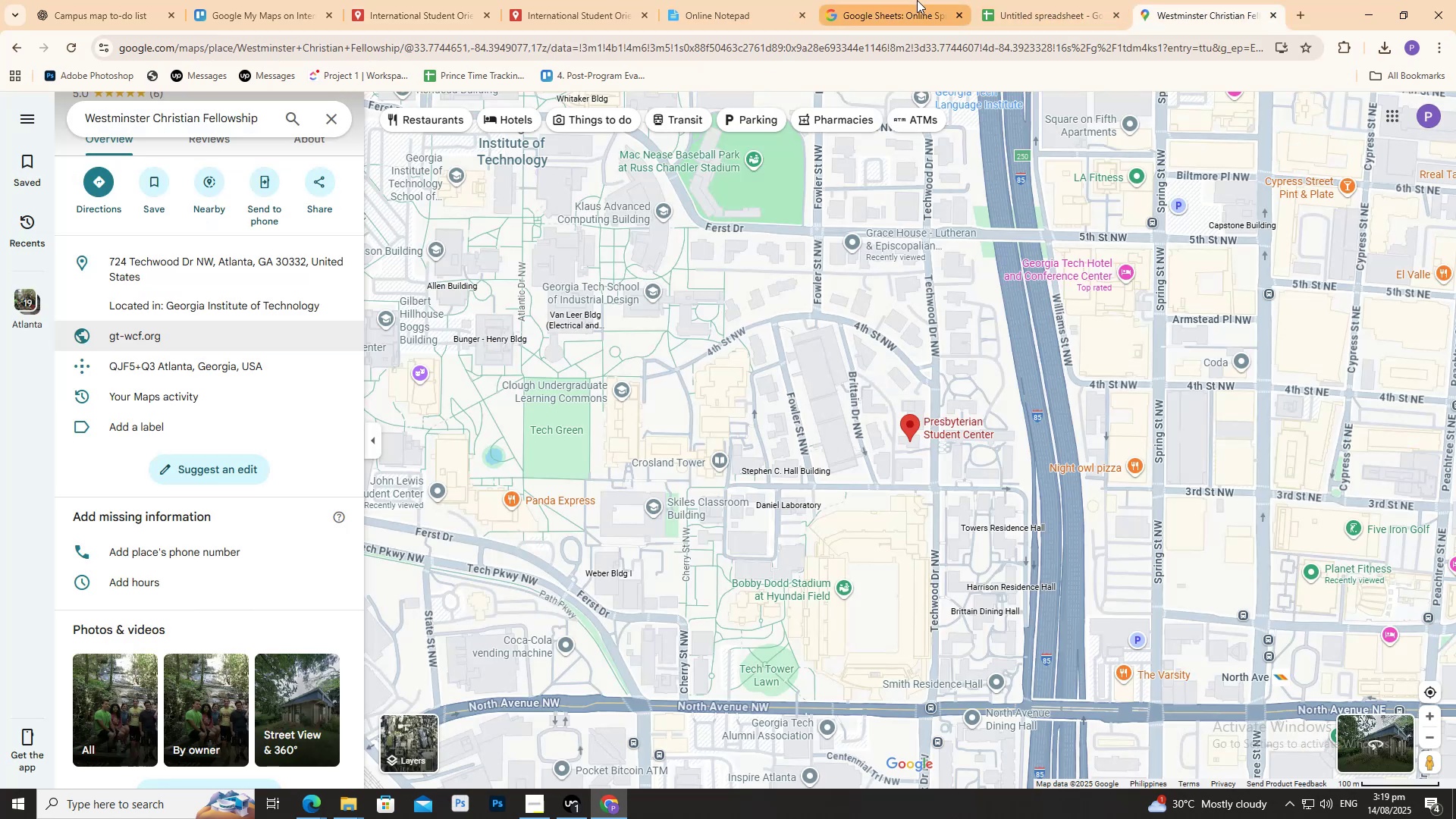 
double_click([917, 0])
 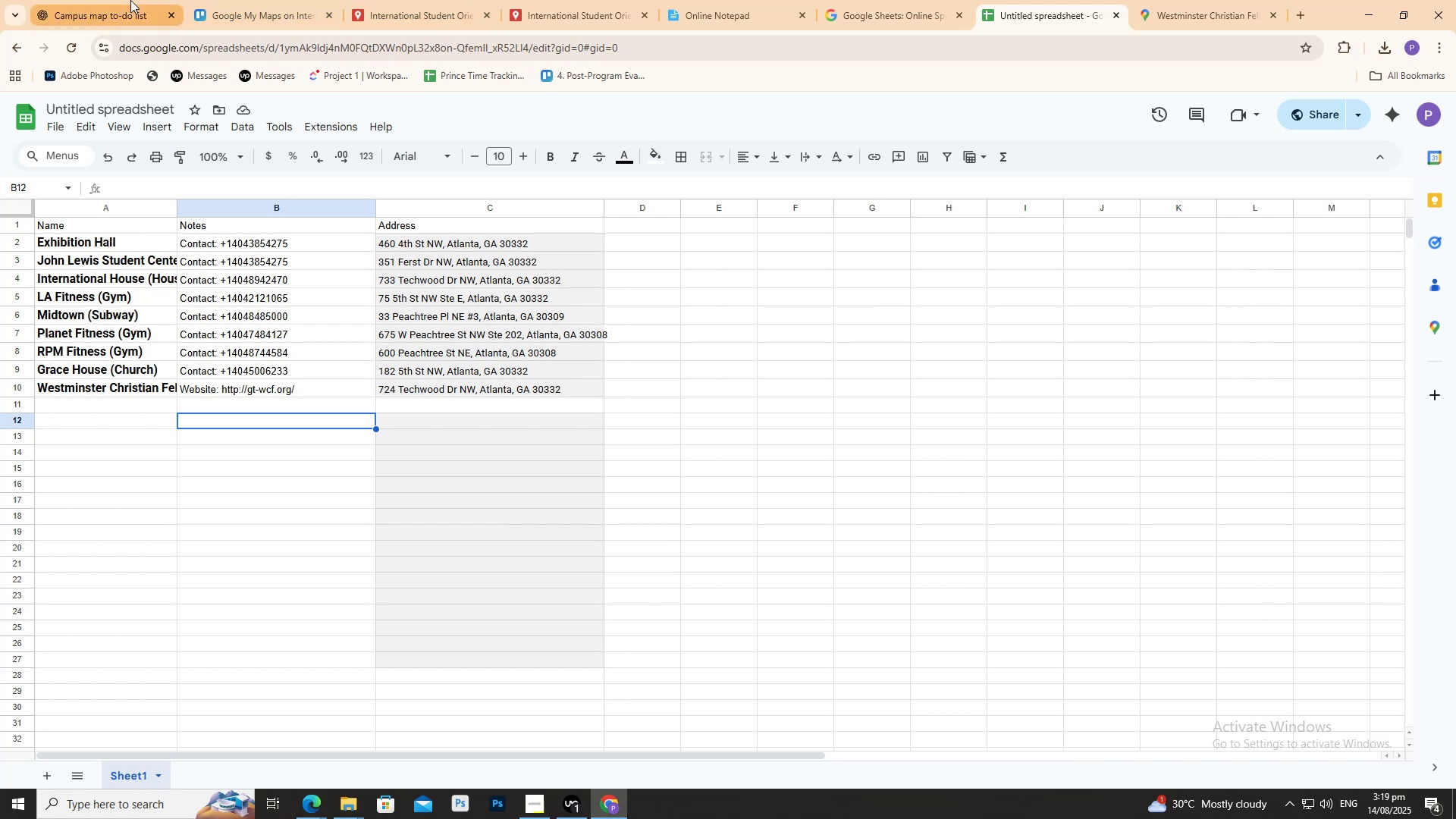 
left_click([397, 0])
 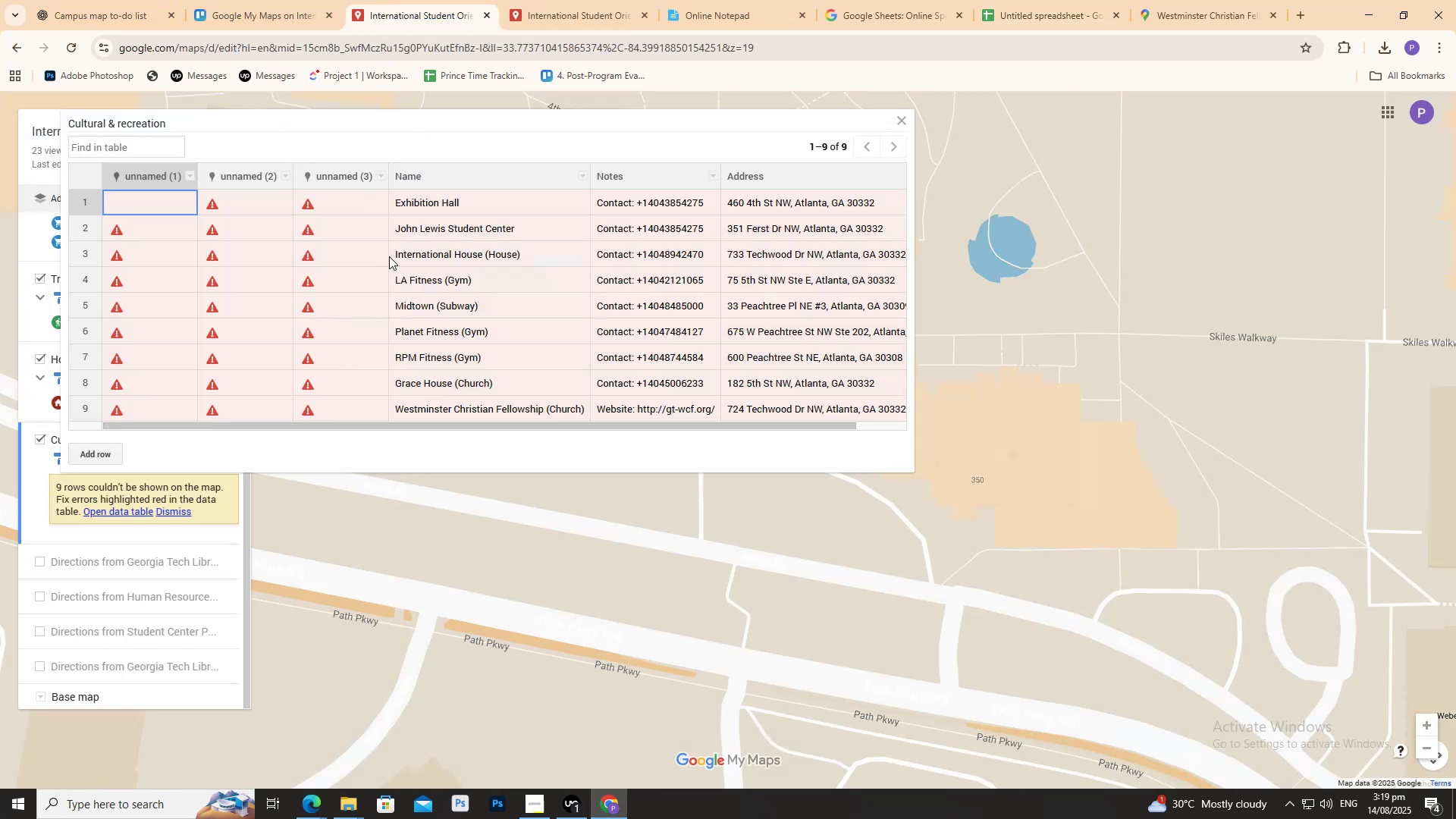 
scroll: coordinate [428, 284], scroll_direction: up, amount: 1.0
 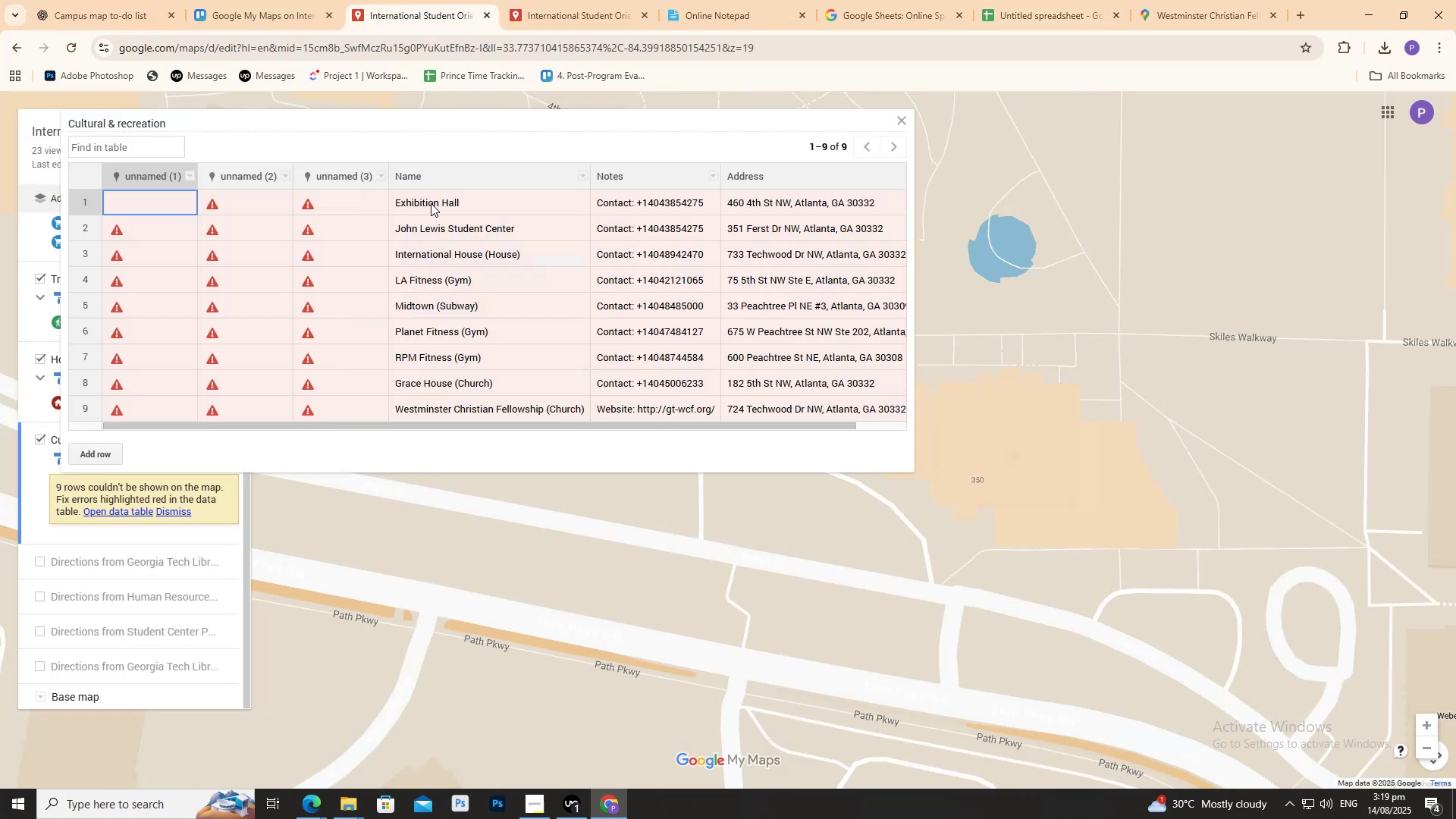 
double_click([431, 203])
 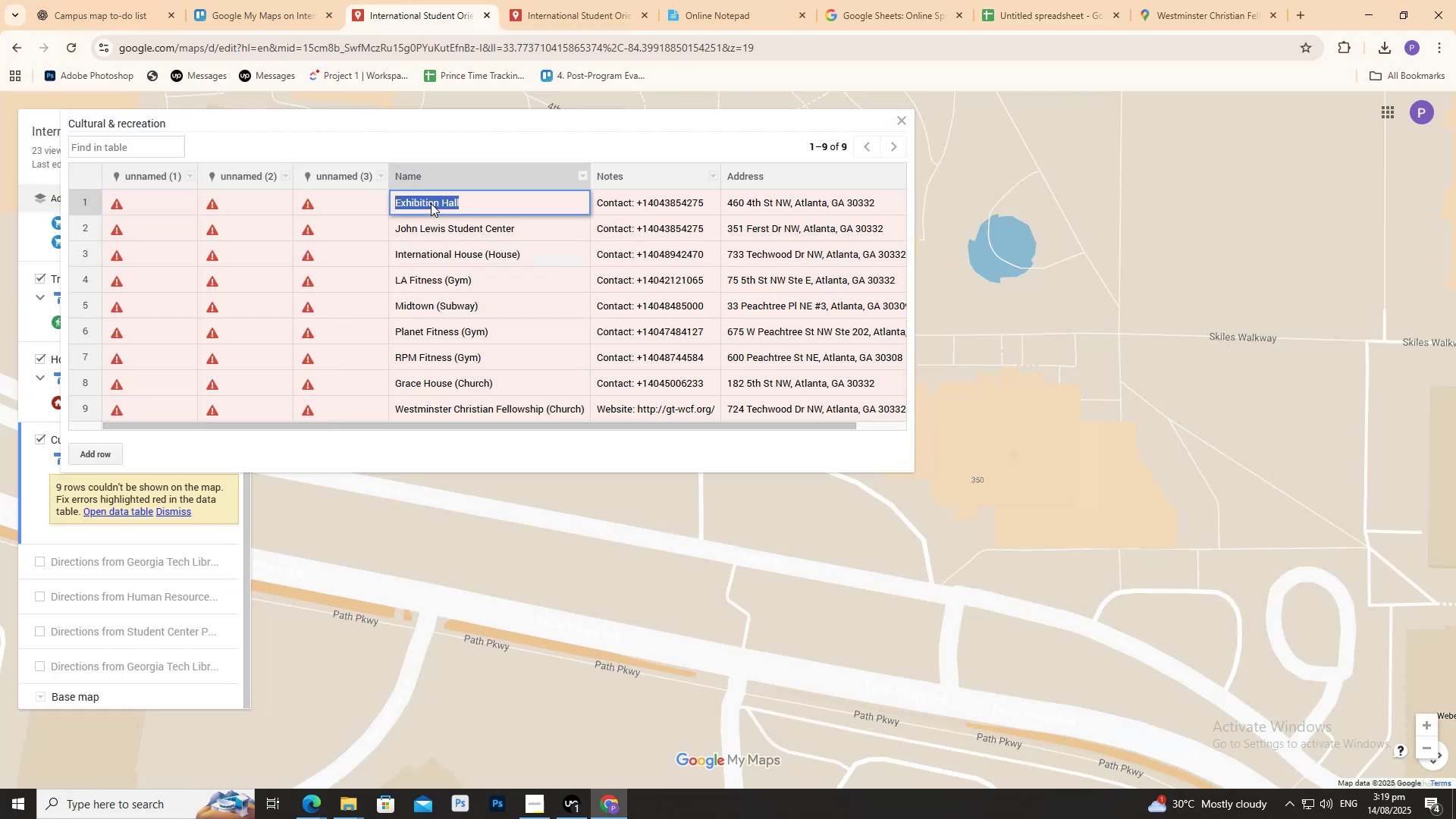 
triple_click([431, 203])
 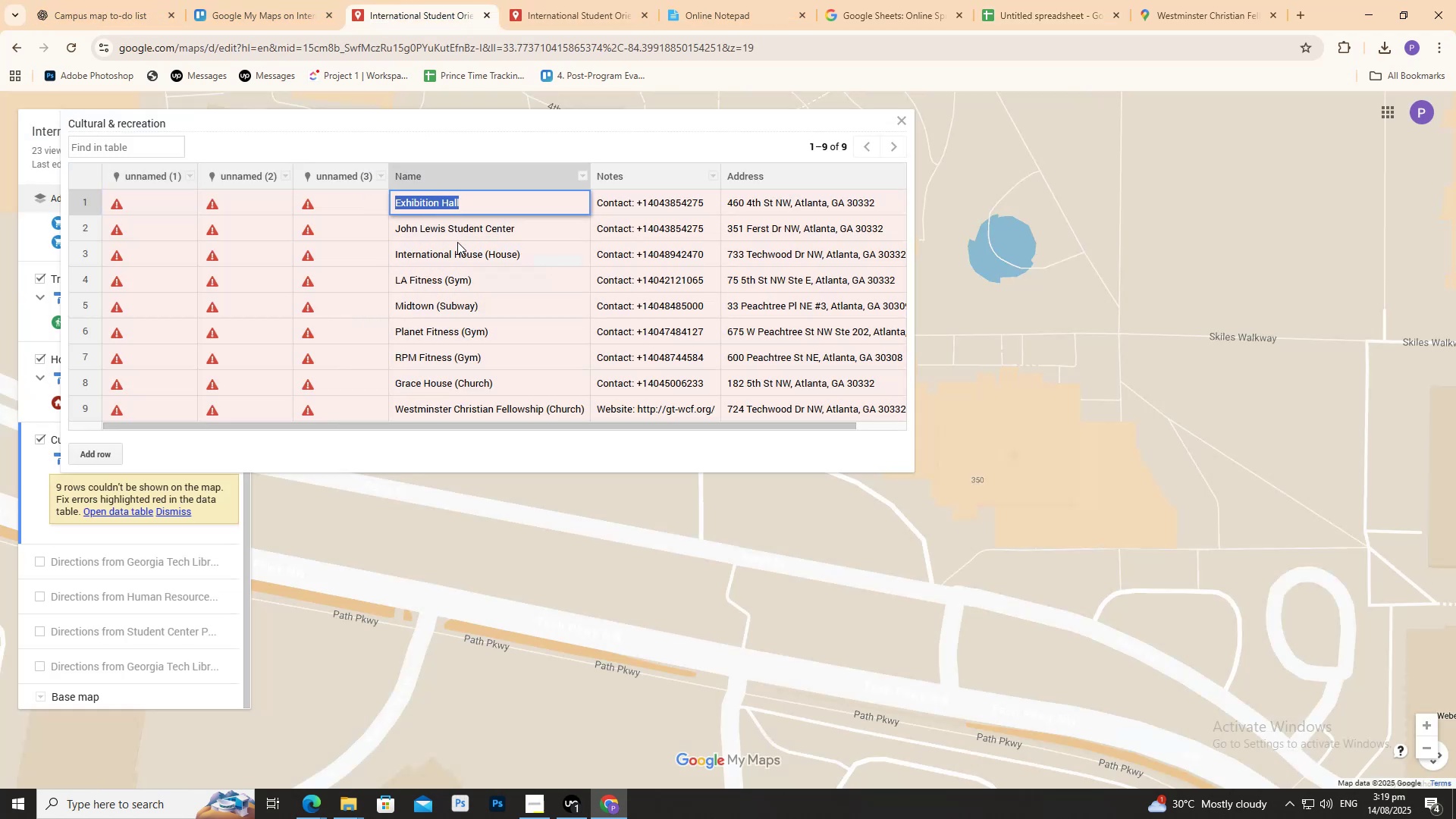 
left_click([457, 243])
 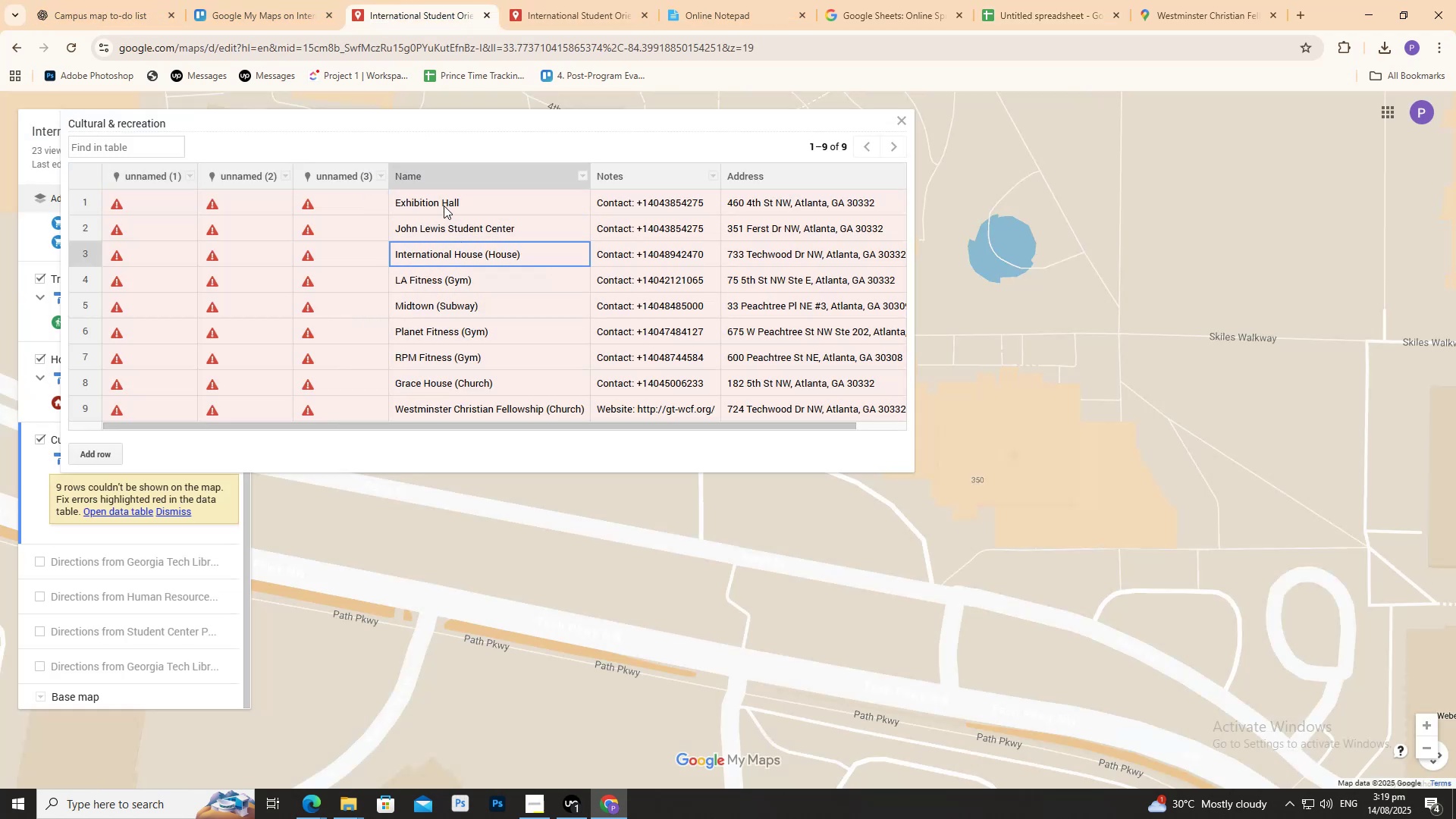 
left_click([441, 202])
 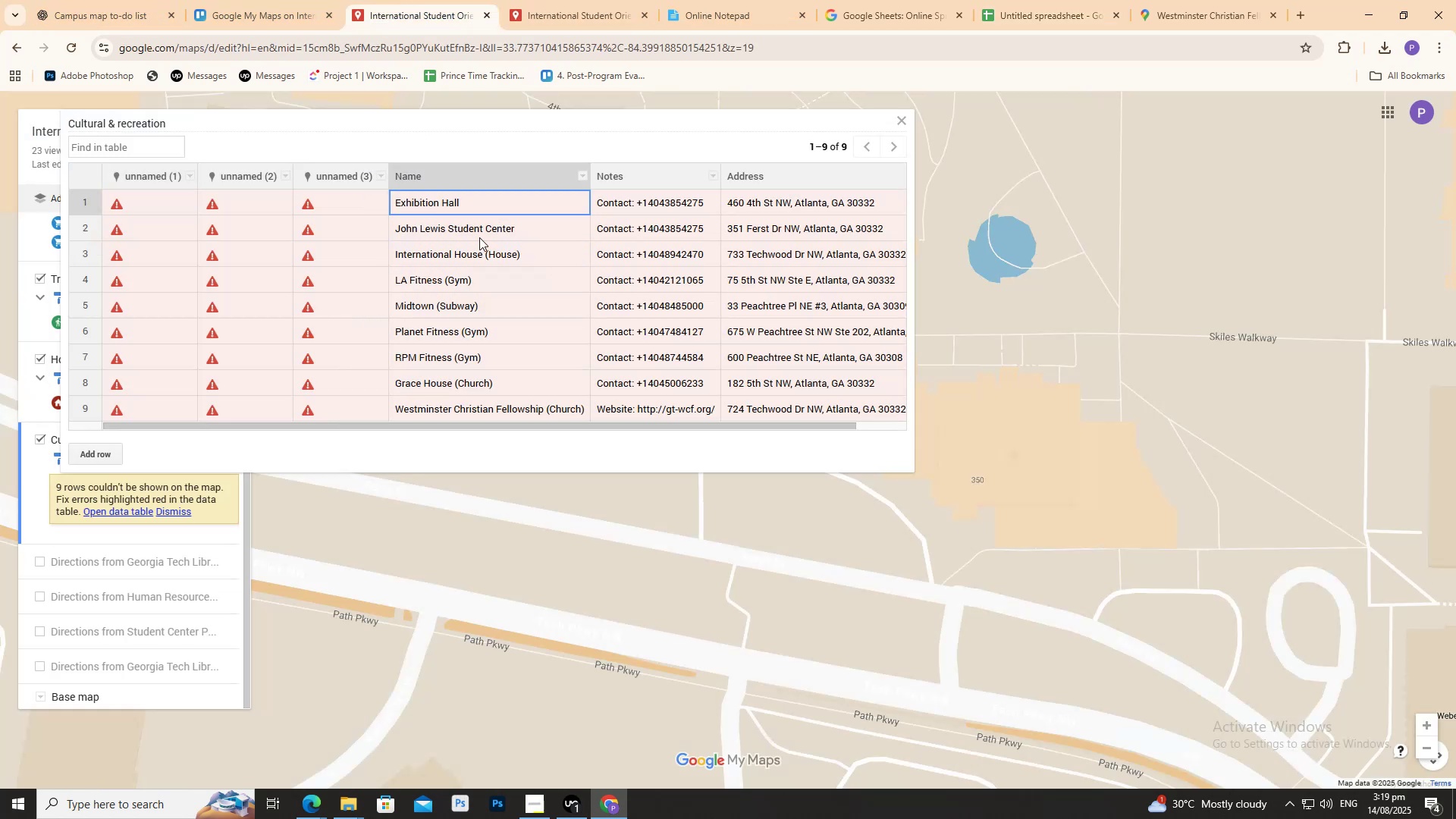 
scroll: coordinate [612, 305], scroll_direction: down, amount: 7.0
 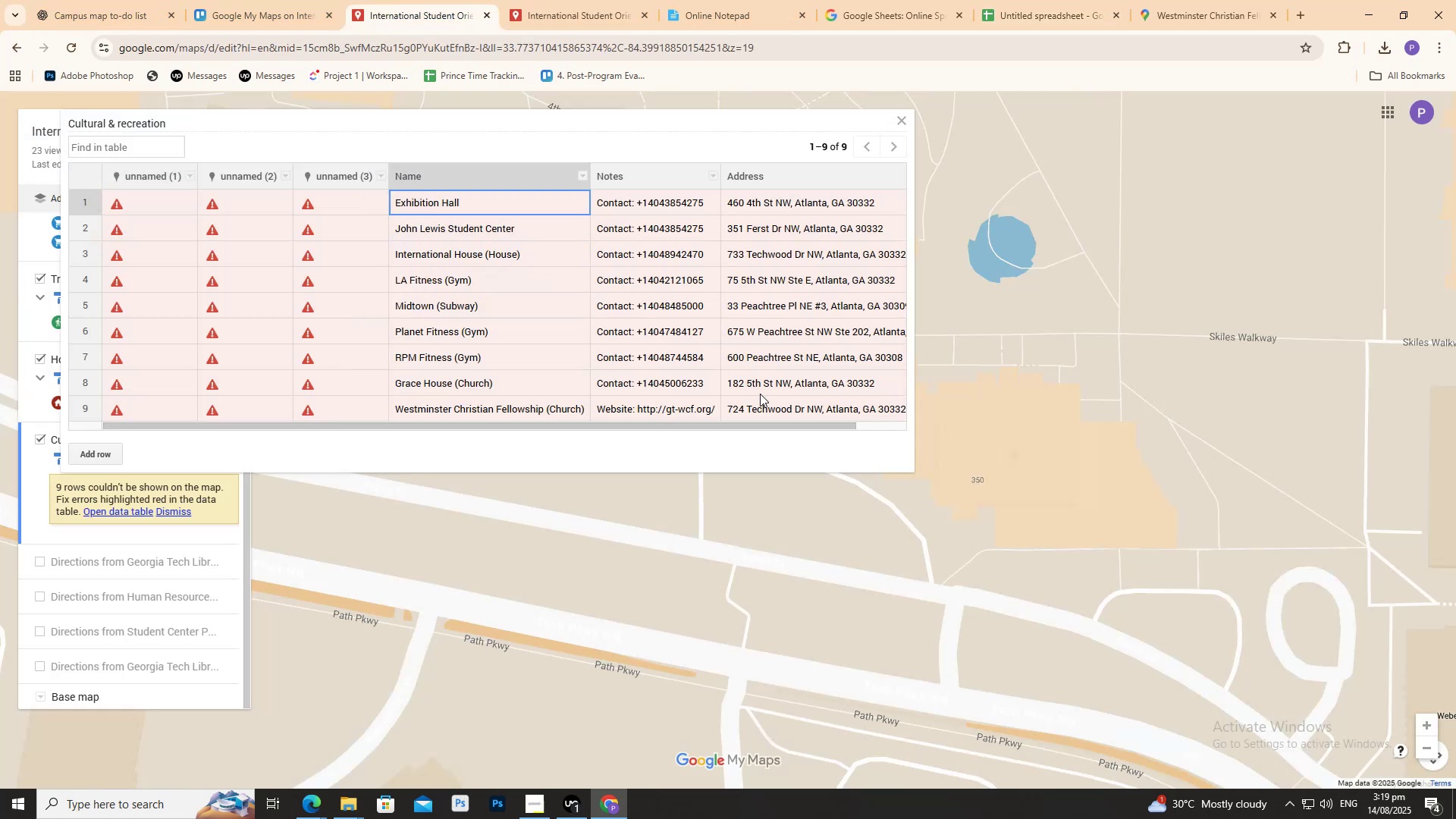 
hold_key(key=ShiftLeft, duration=0.75)
left_click([770, 408])
 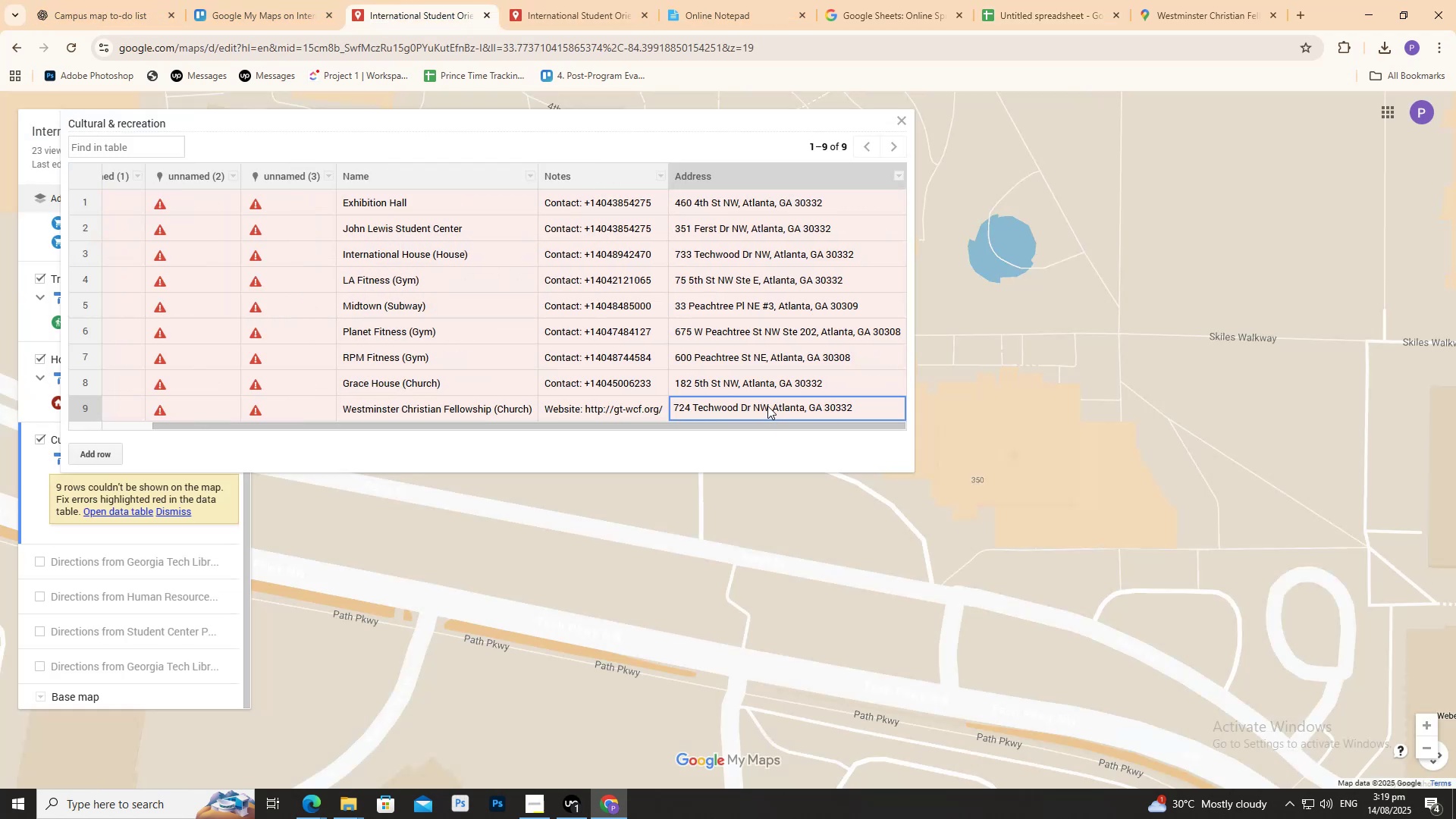 
scroll: coordinate [531, 310], scroll_direction: down, amount: 2.0
 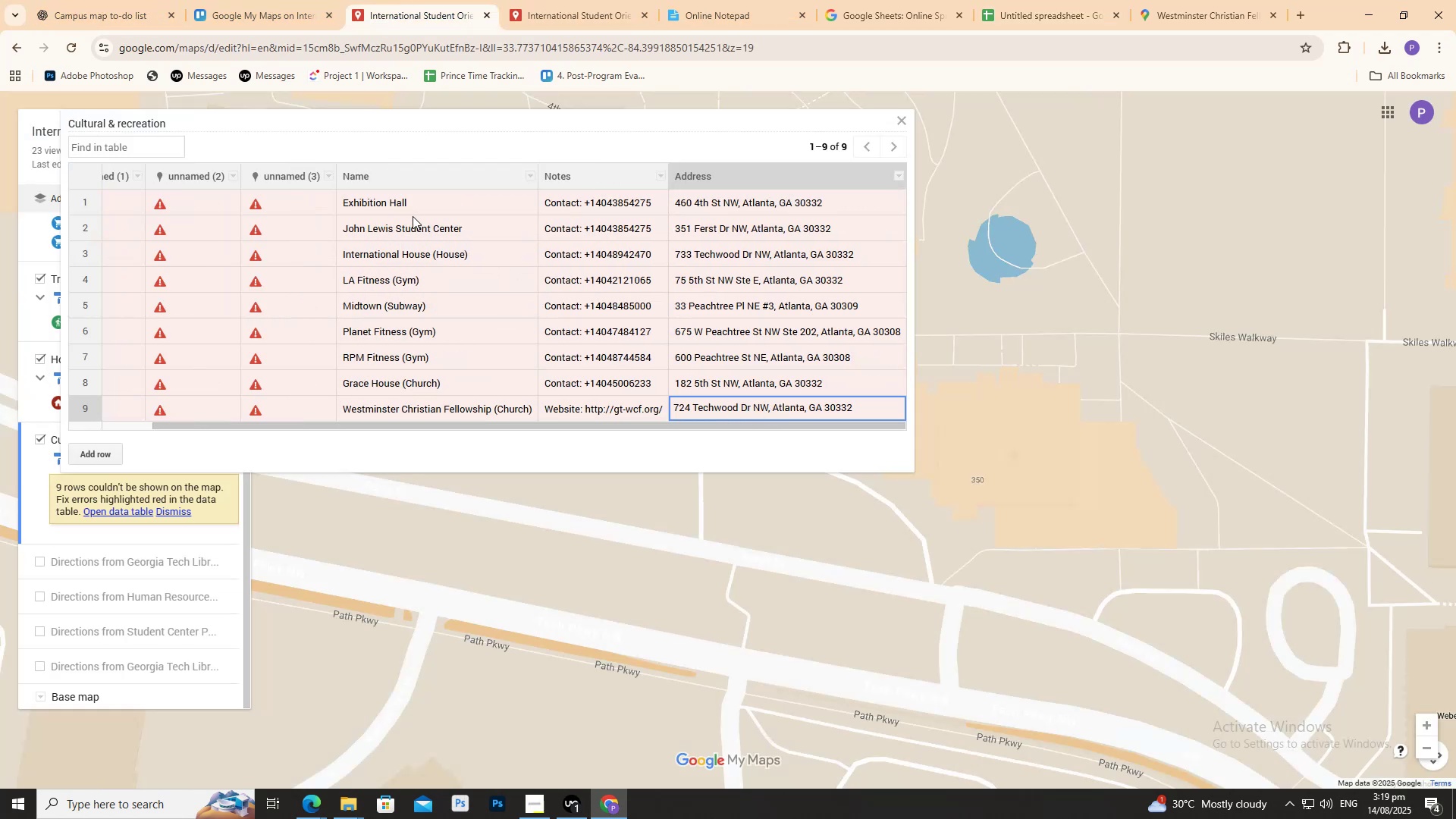 
scroll: coordinate [215, 232], scroll_direction: up, amount: 3.0
 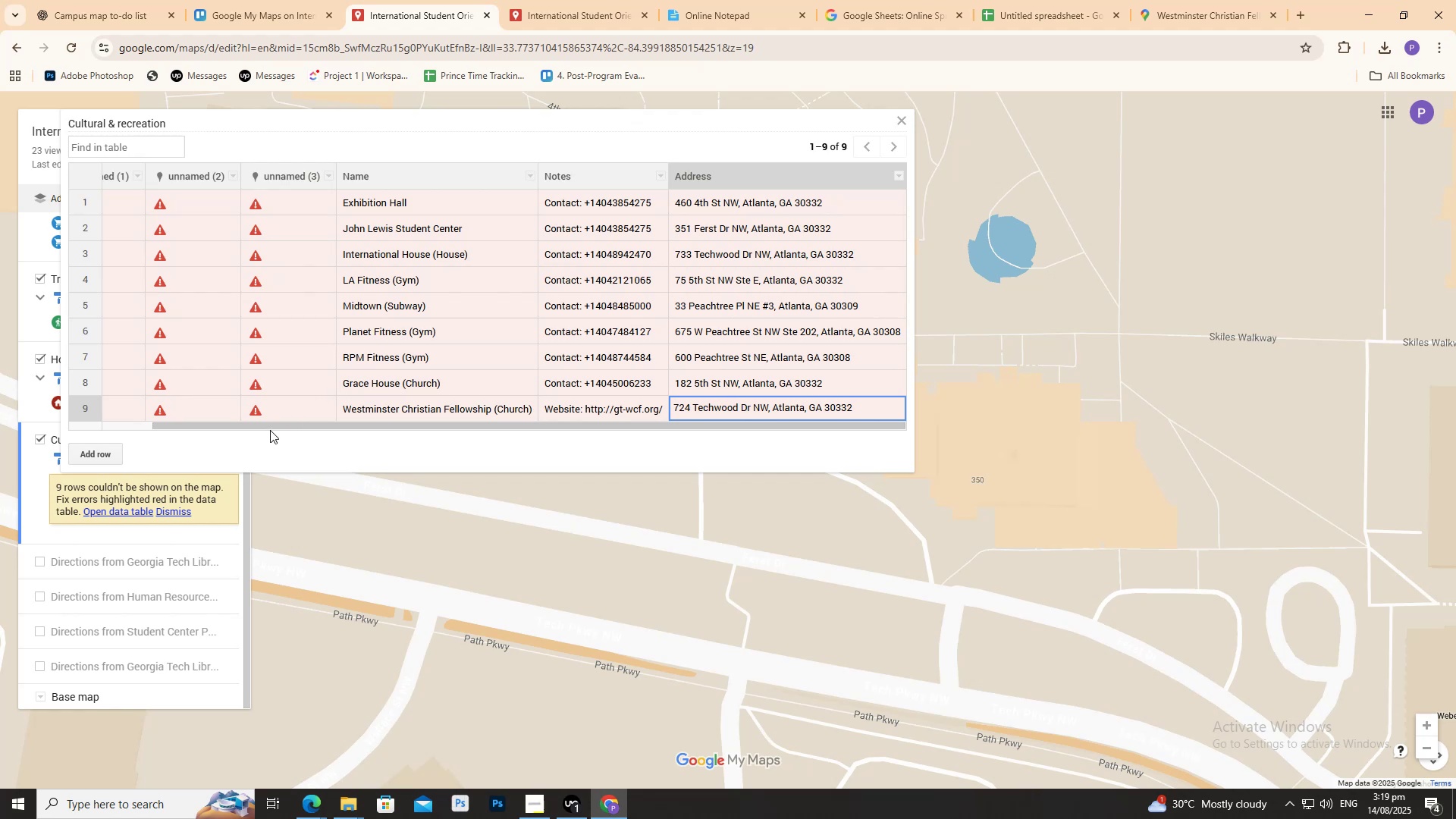 
left_click_drag(start_coordinate=[267, 428], to_coordinate=[107, 426])
 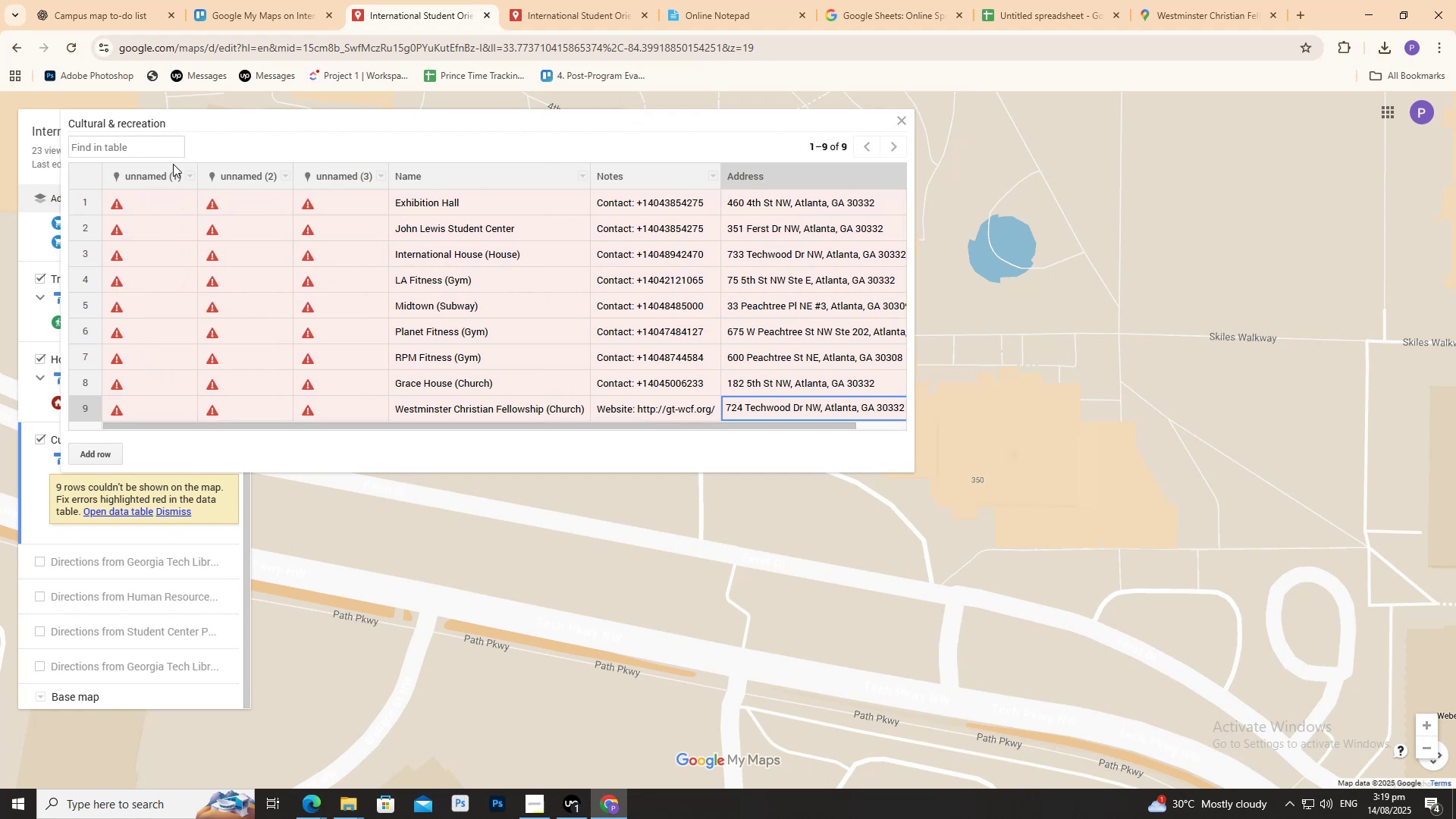 
left_click([153, 152])
 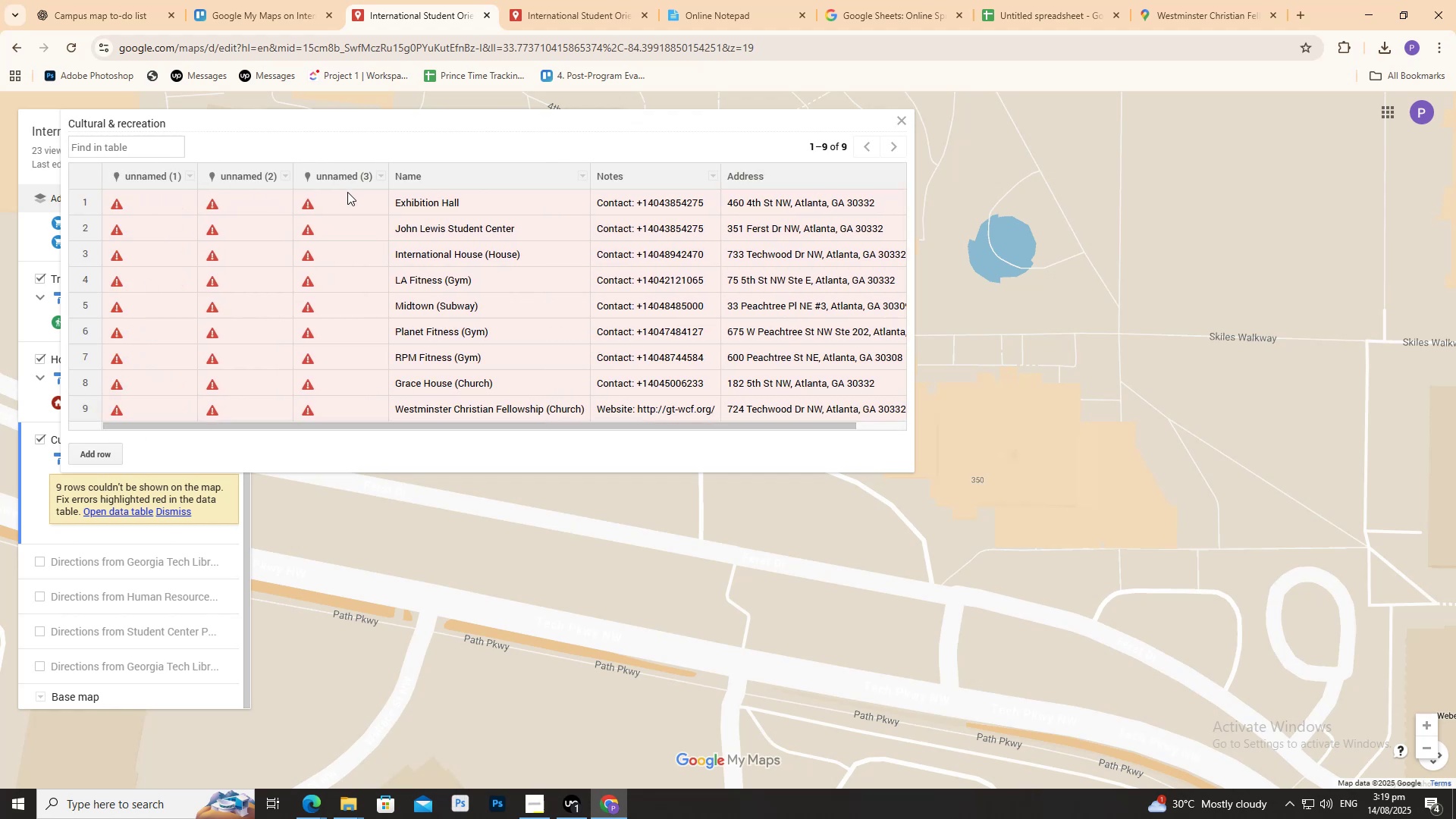 
key(E)
 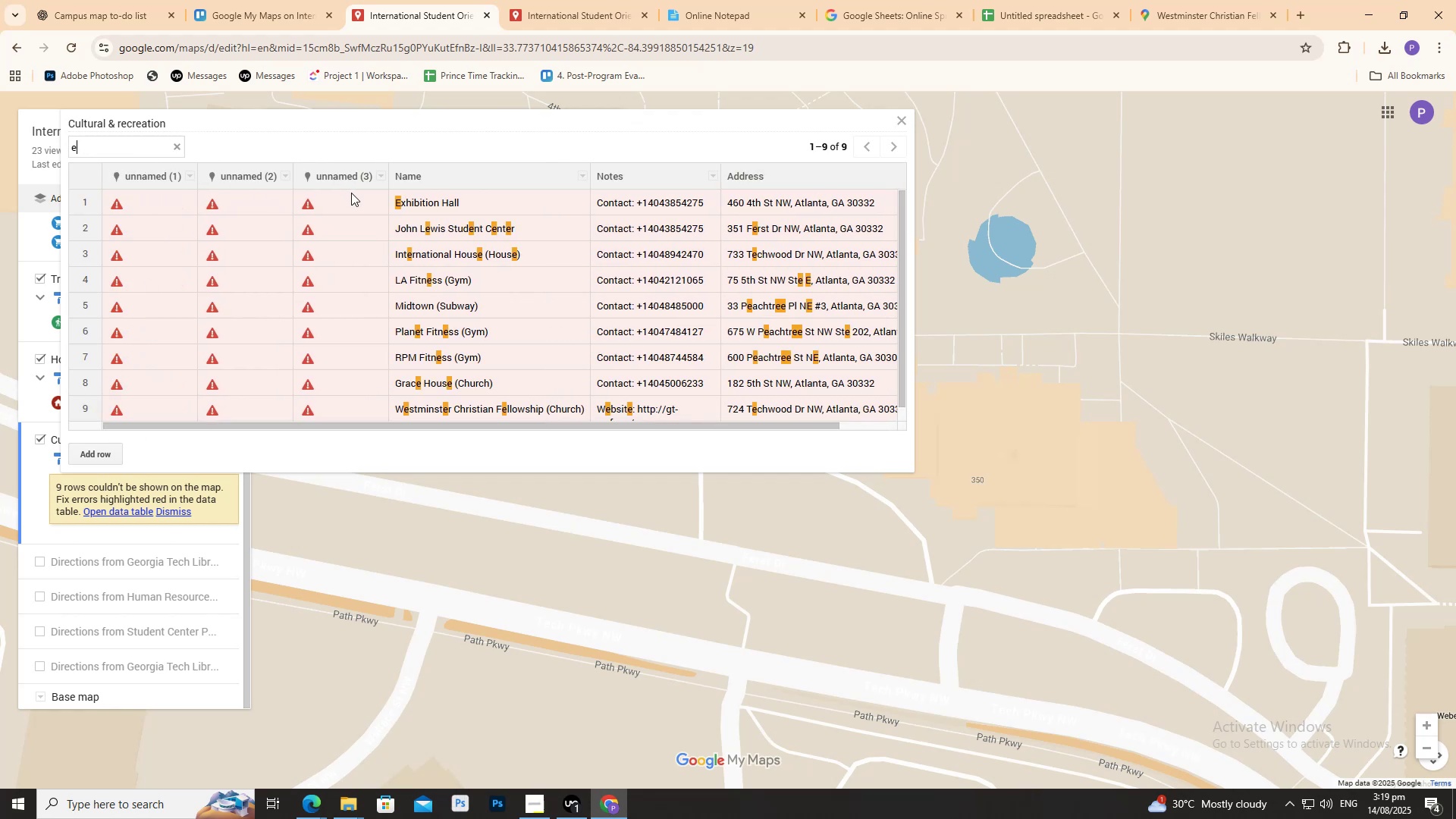 
key(Backspace)
 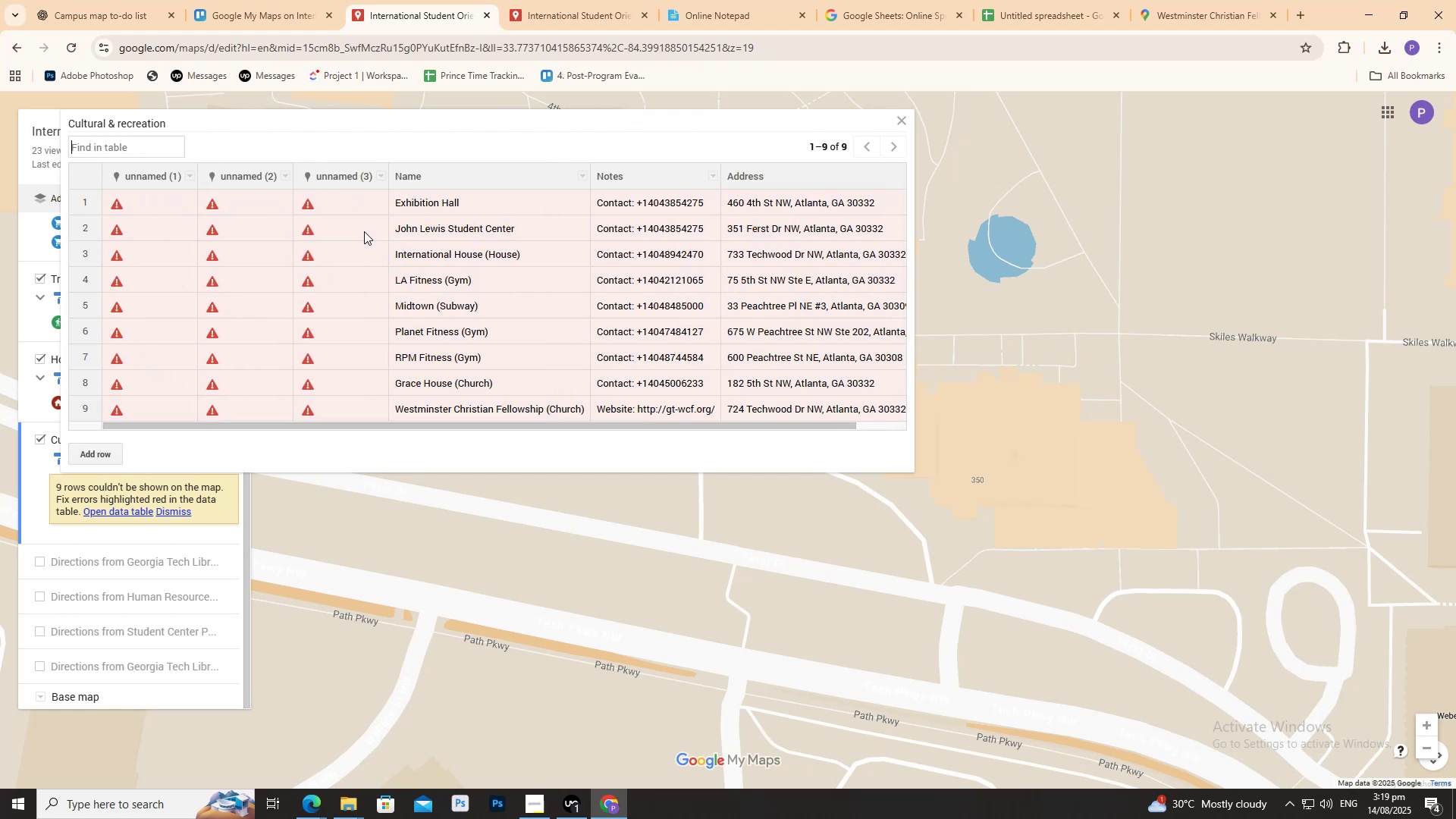 
scroll: coordinate [358, 236], scroll_direction: down, amount: 5.0
 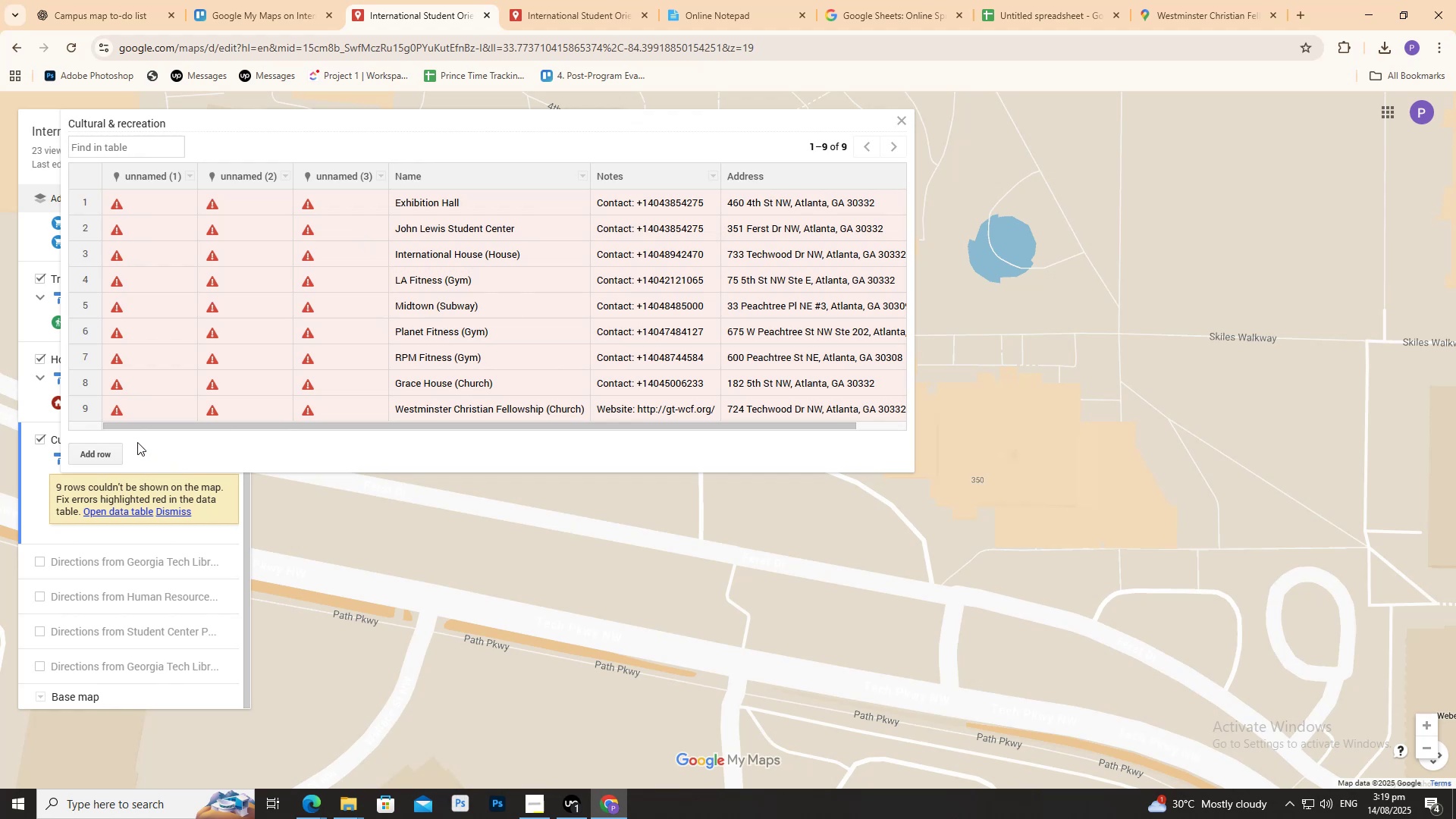 
left_click([114, 451])
 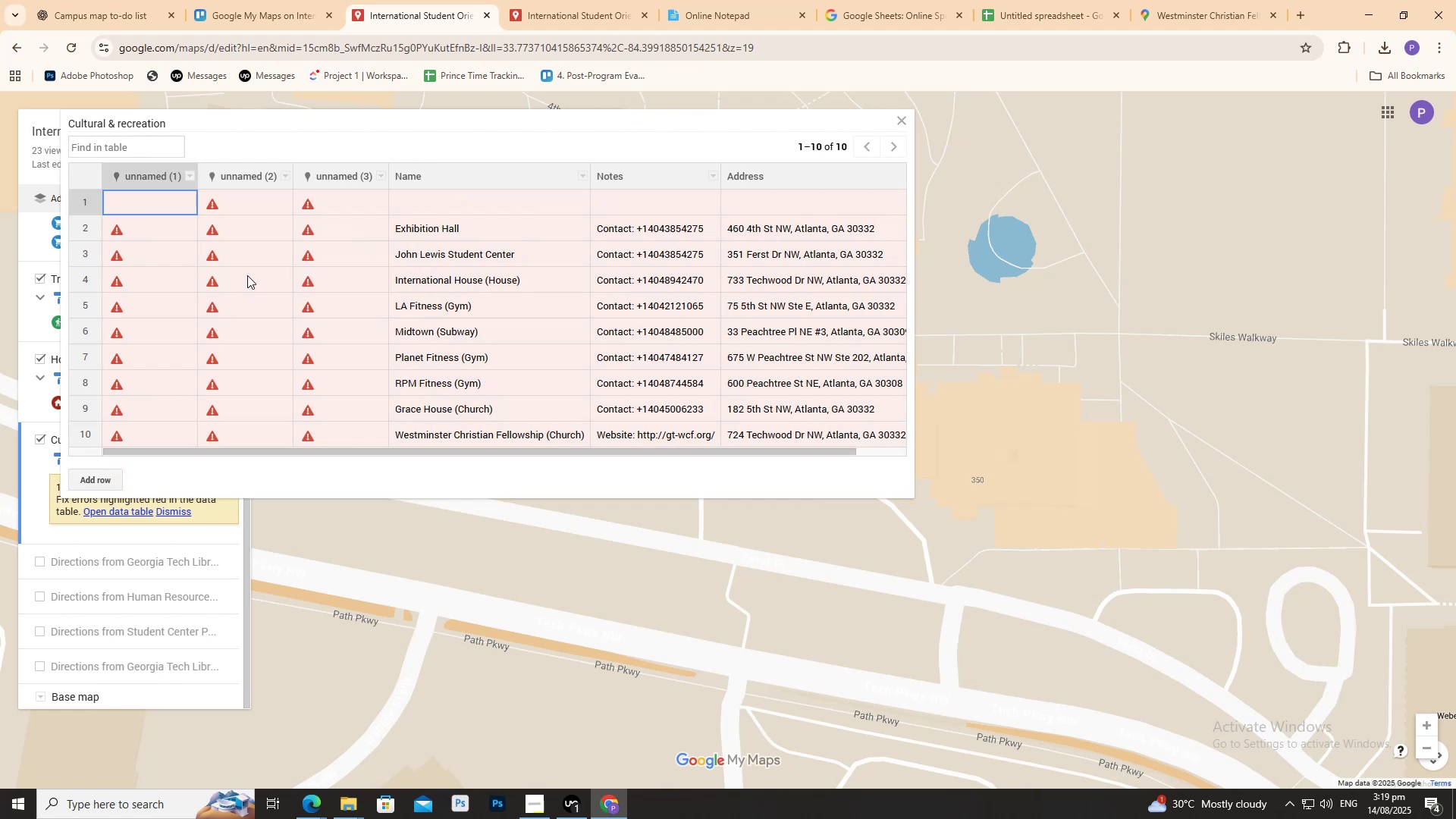 
left_click([231, 220])
 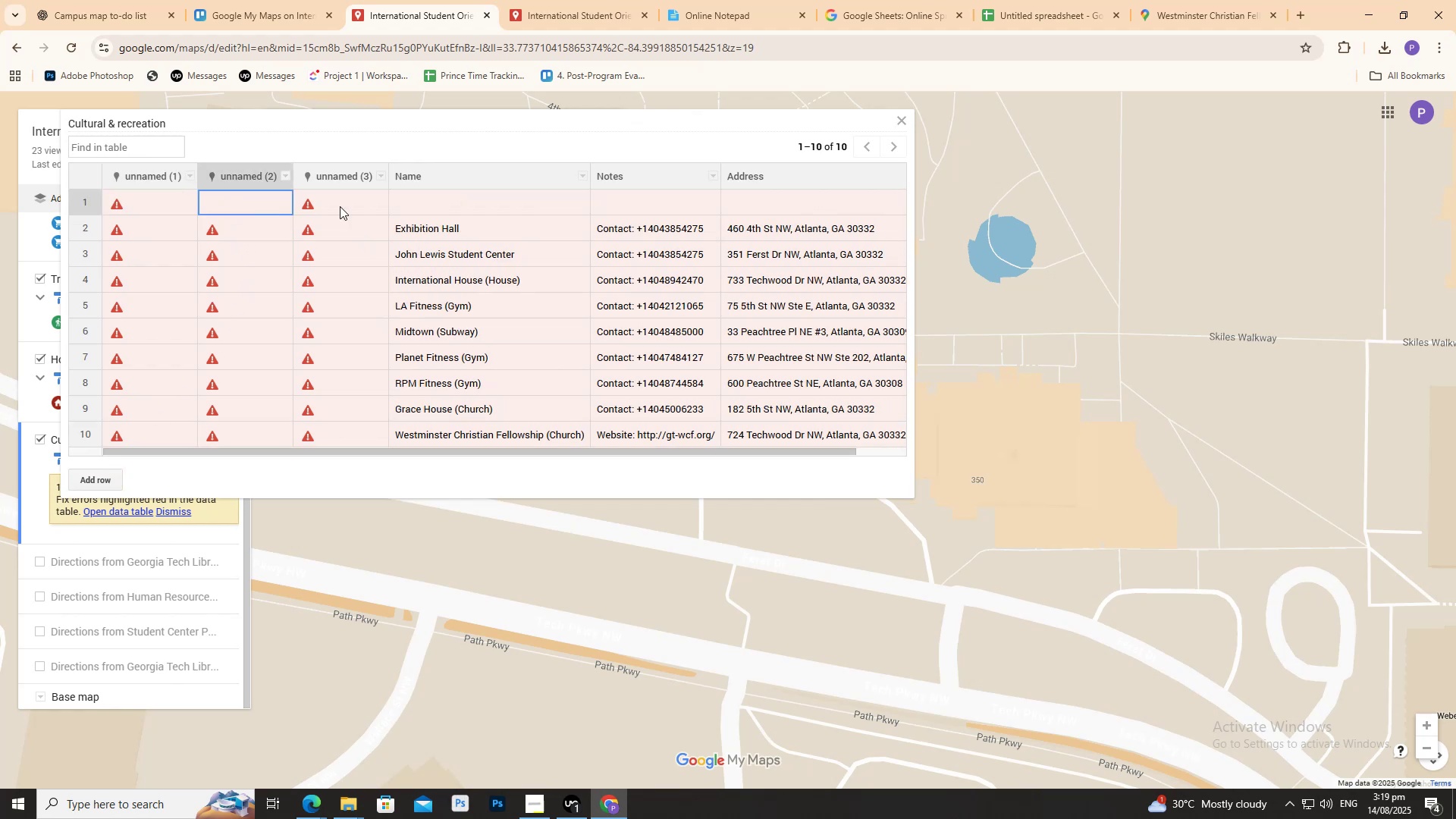 
double_click([423, 226])
 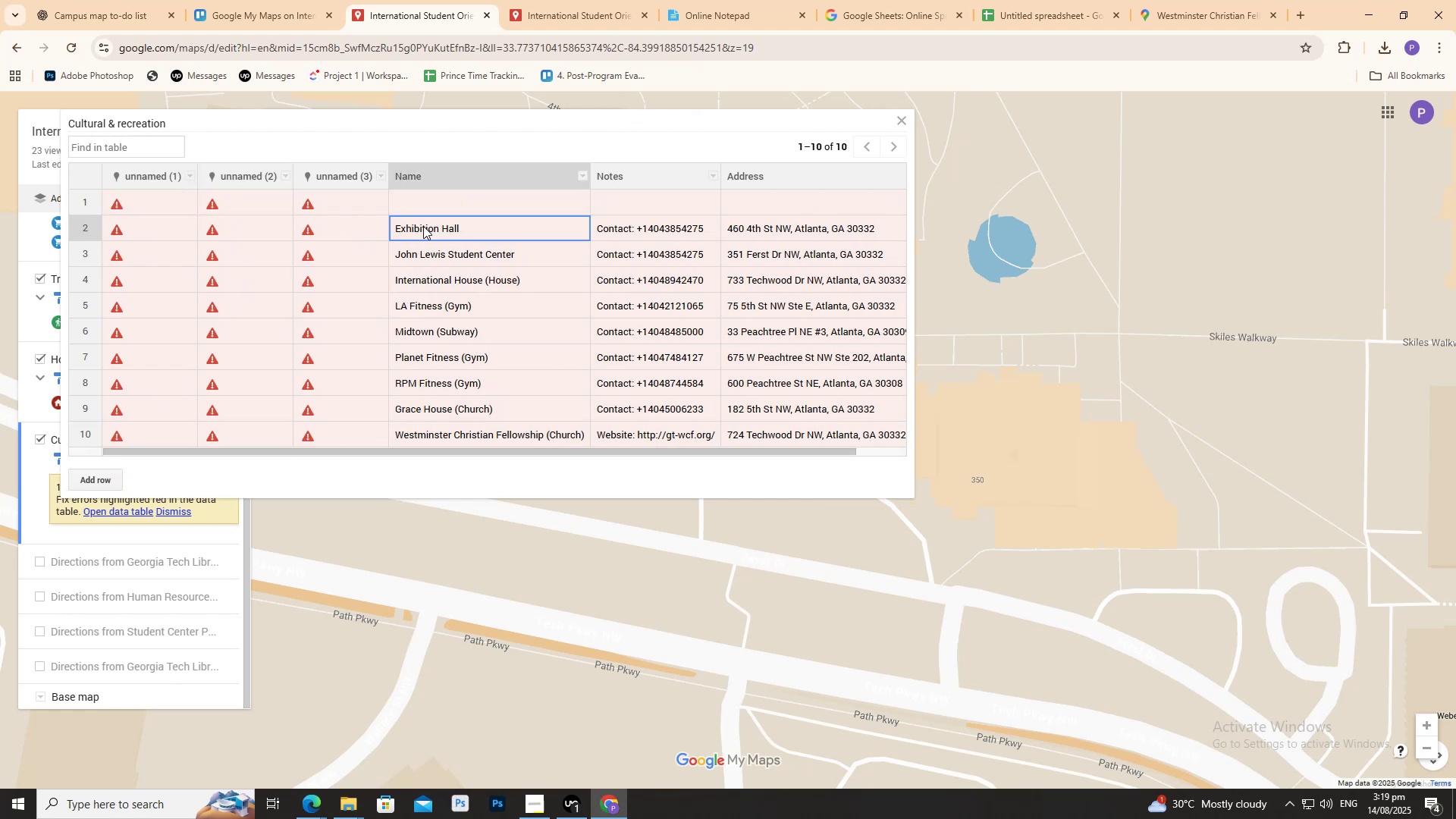 
triple_click([423, 226])
 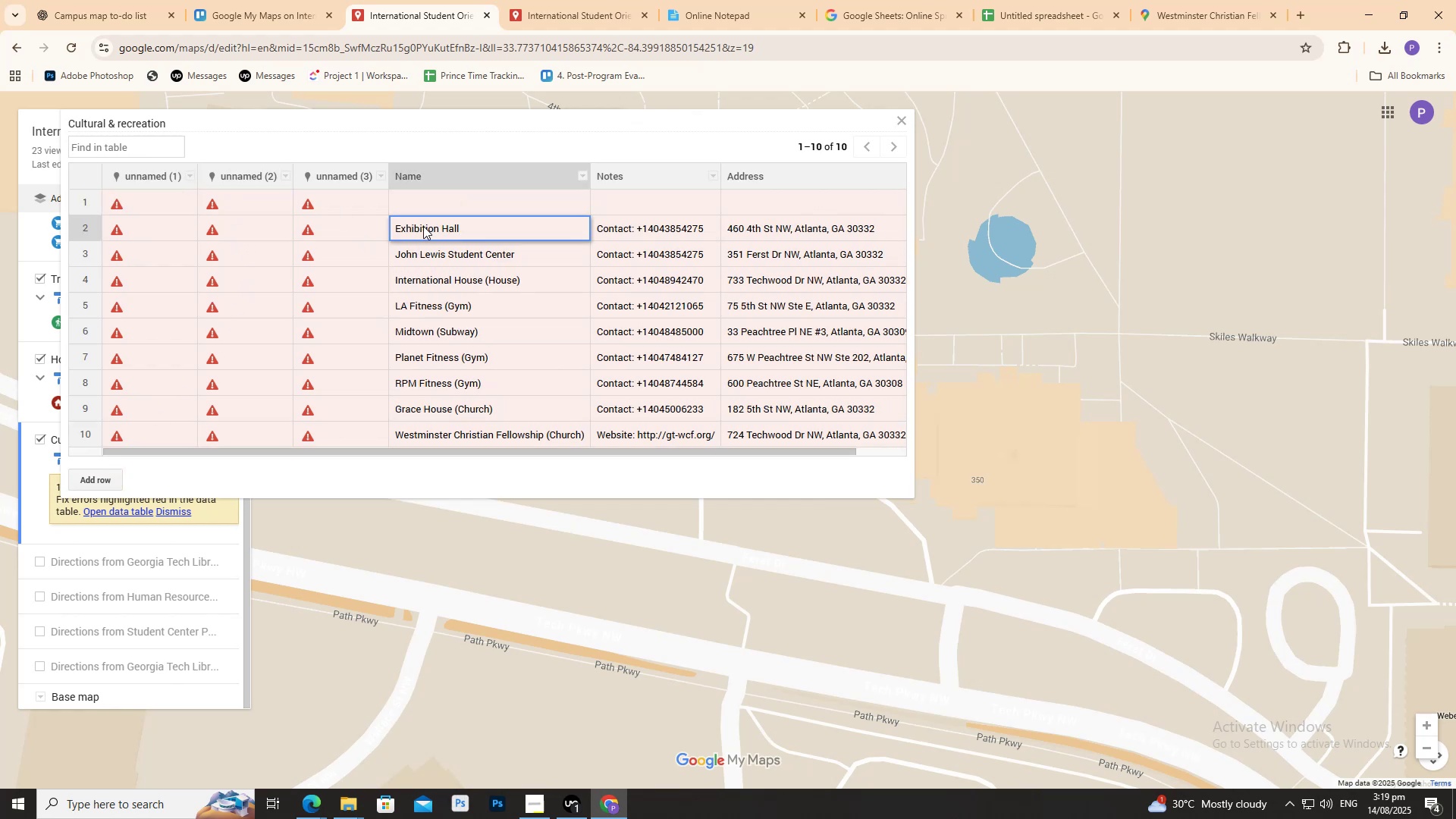 
left_click([447, 247])
 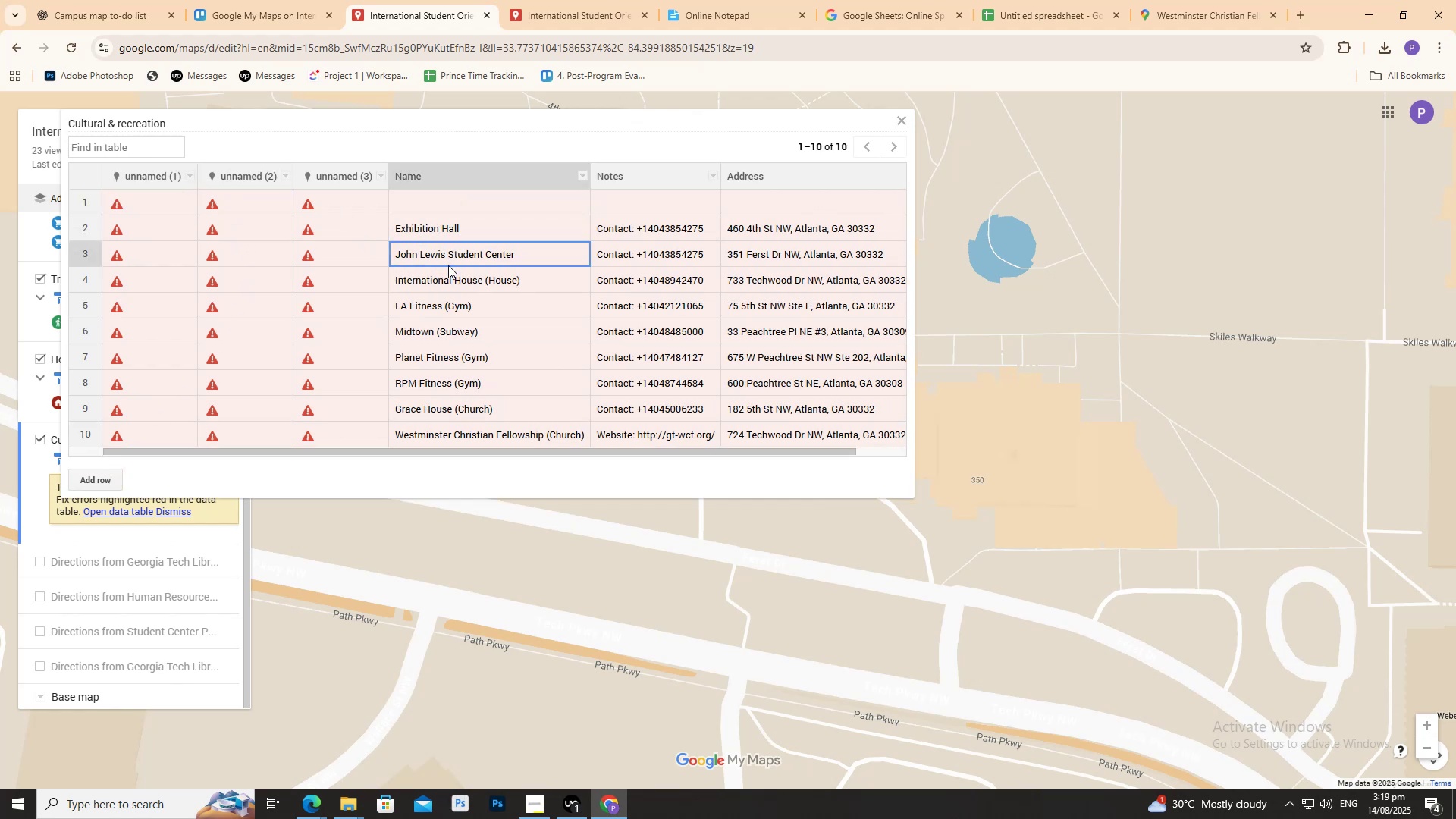 
scroll: coordinate [593, 384], scroll_direction: down, amount: 6.0
 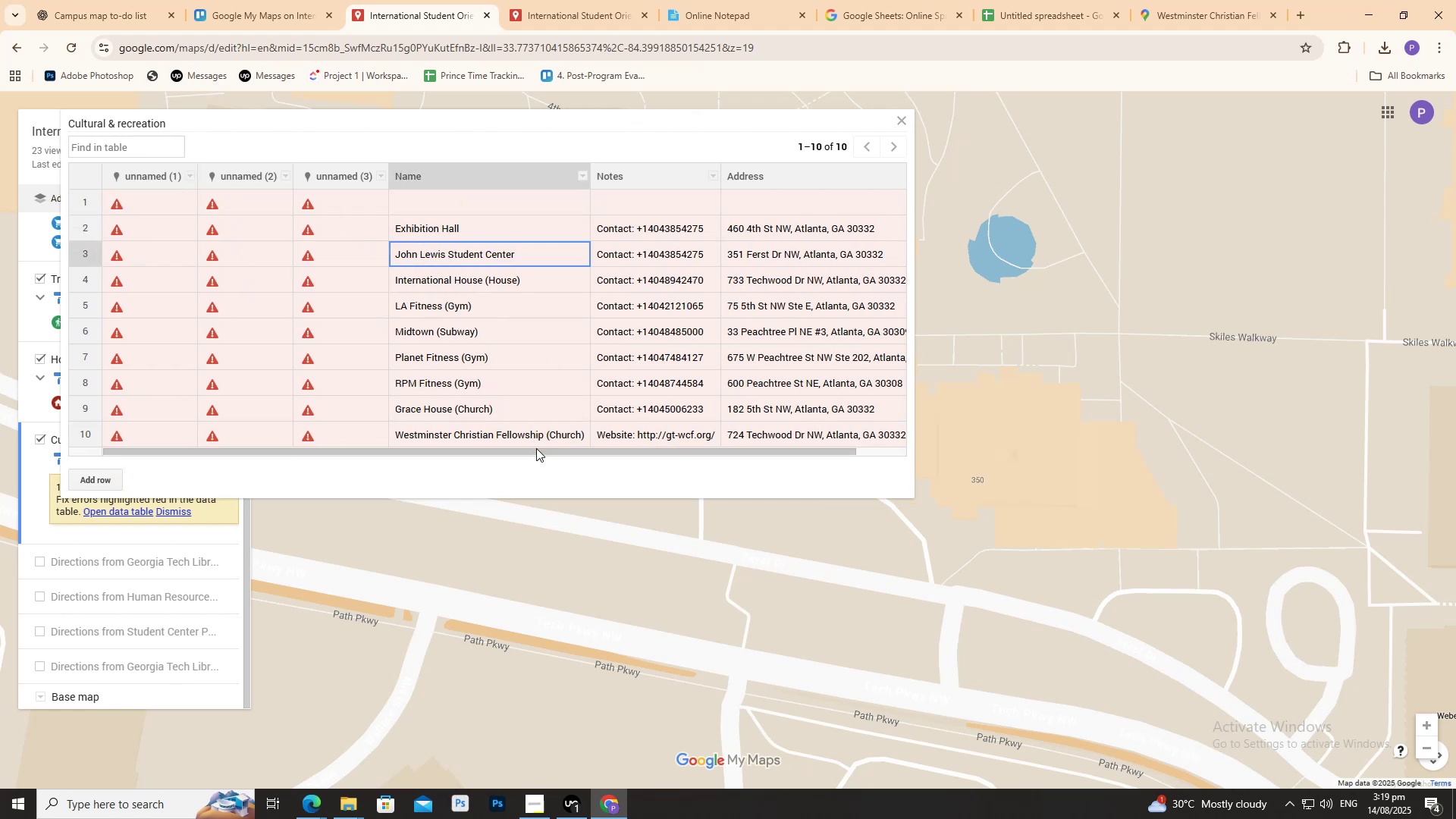 
left_click_drag(start_coordinate=[537, 450], to_coordinate=[315, 426])
 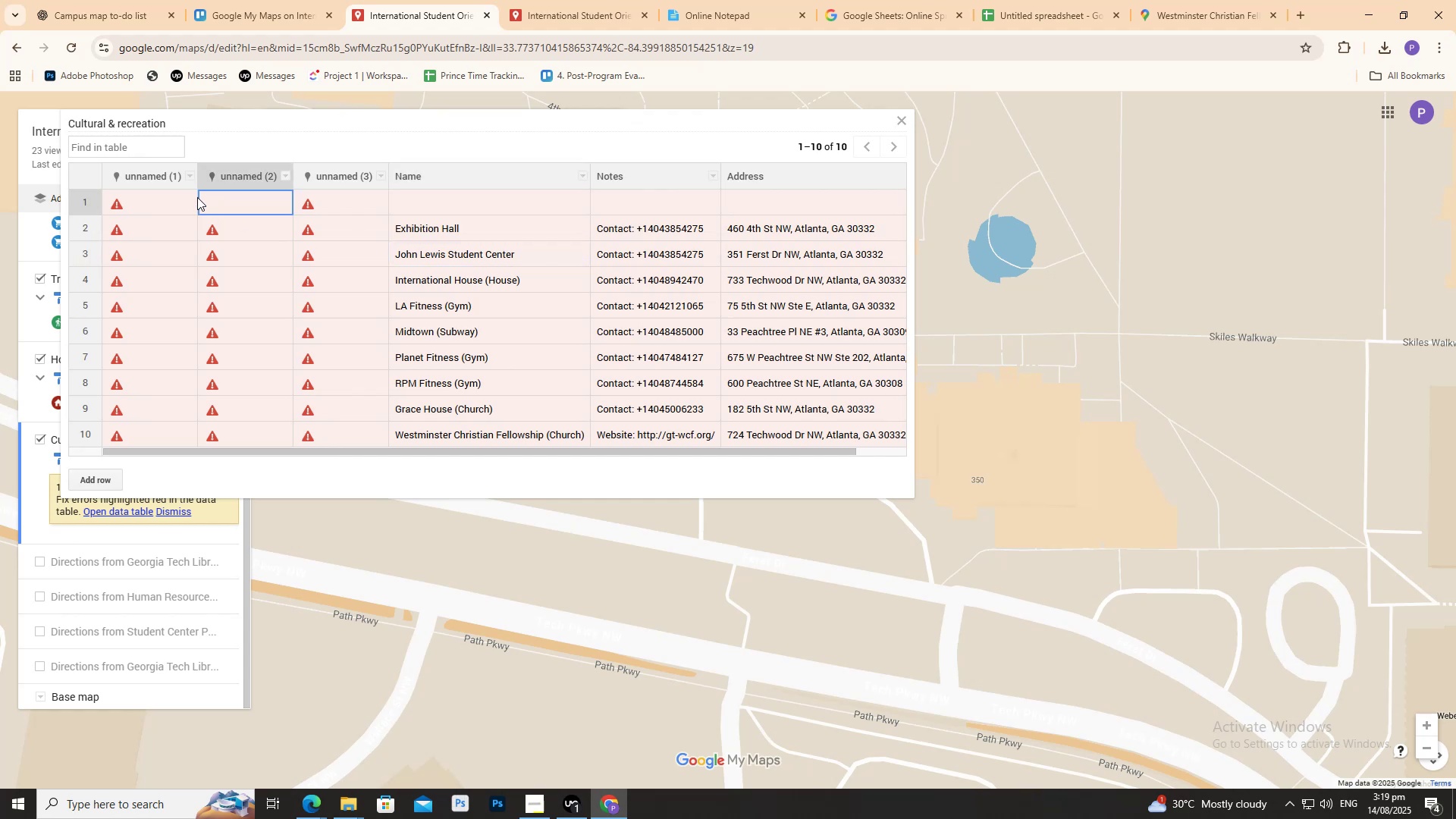 
double_click([191, 179])
 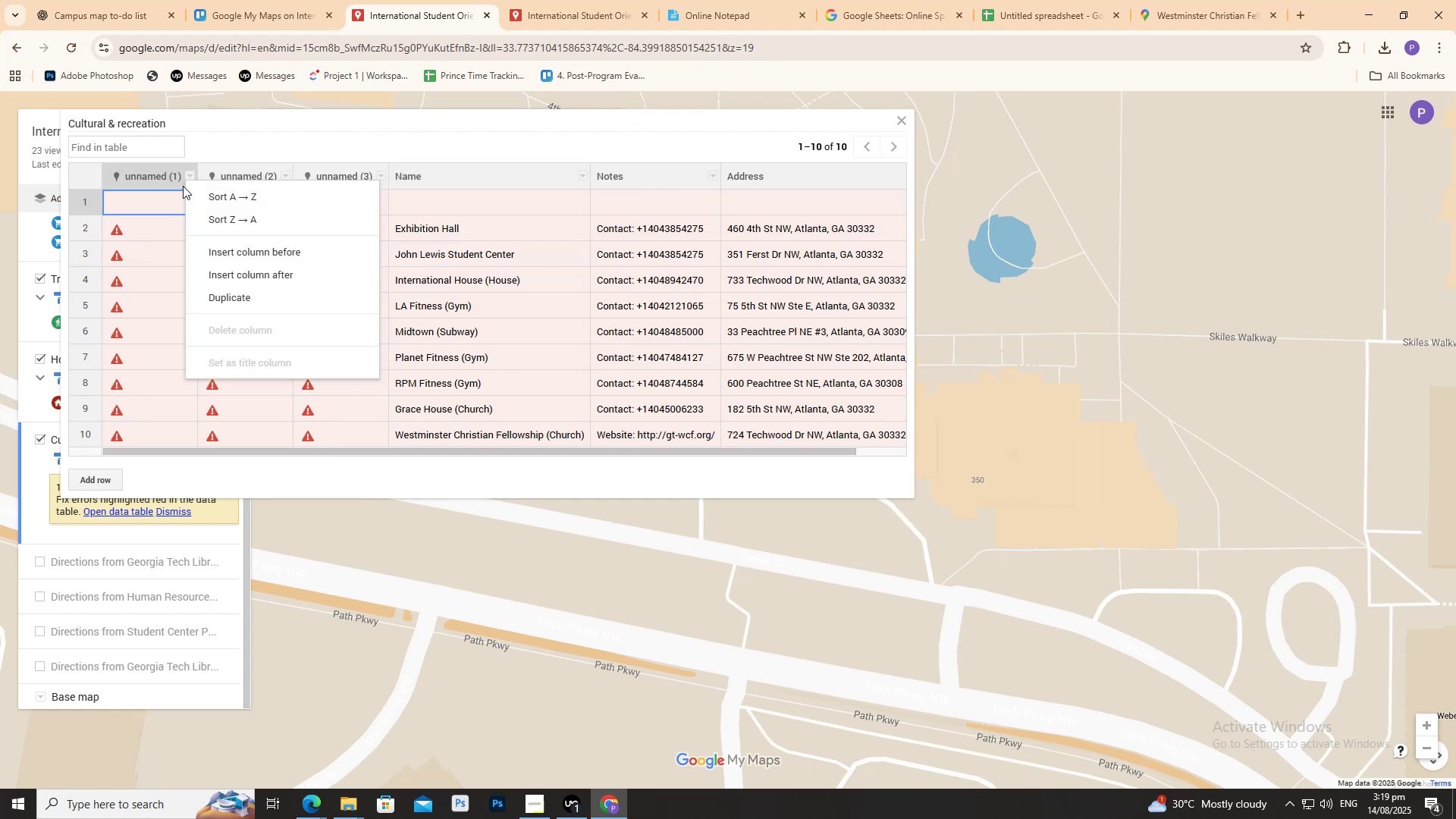 
left_click([159, 203])
 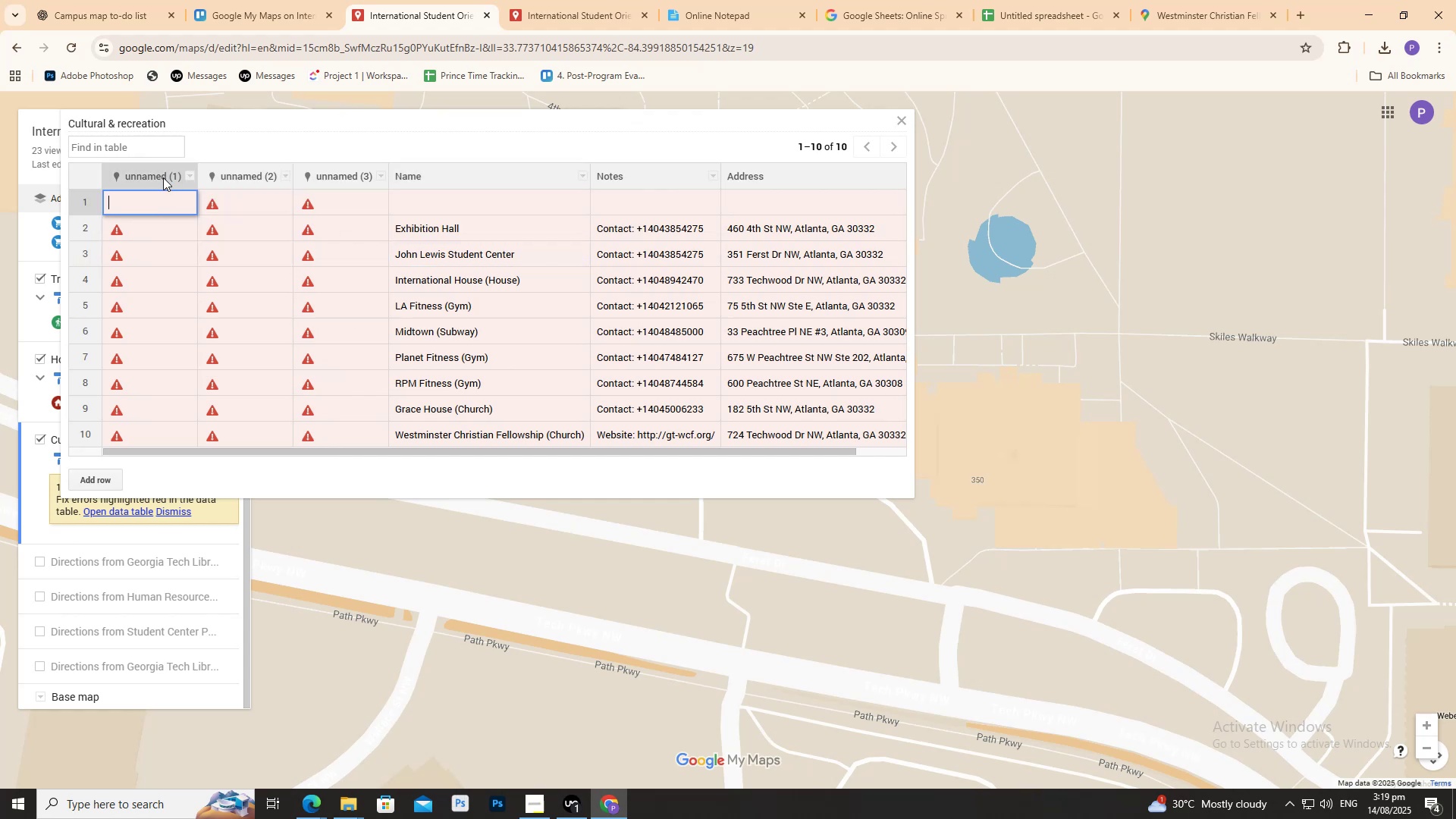 
double_click([162, 177])
 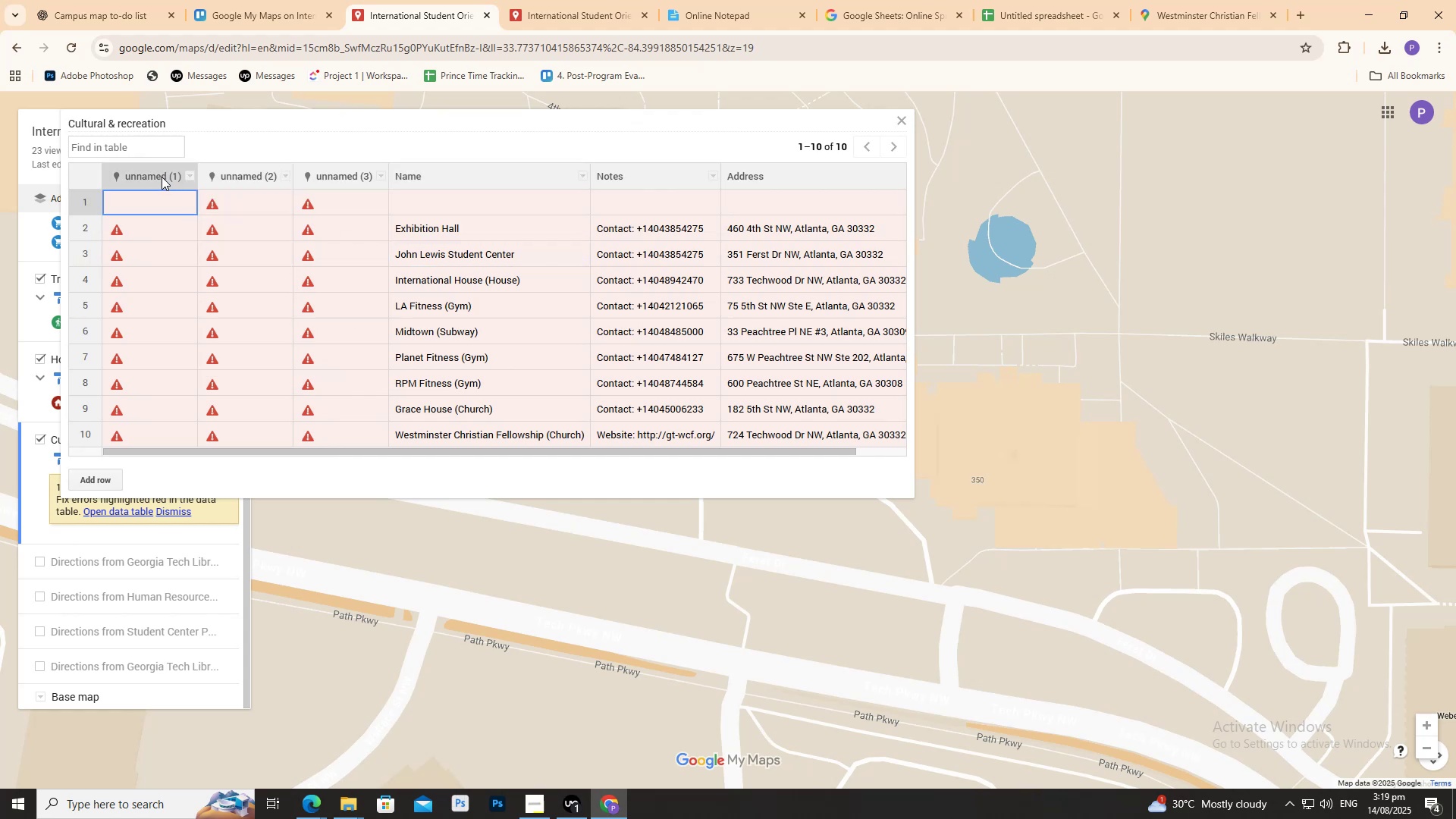 
key(Delete)
 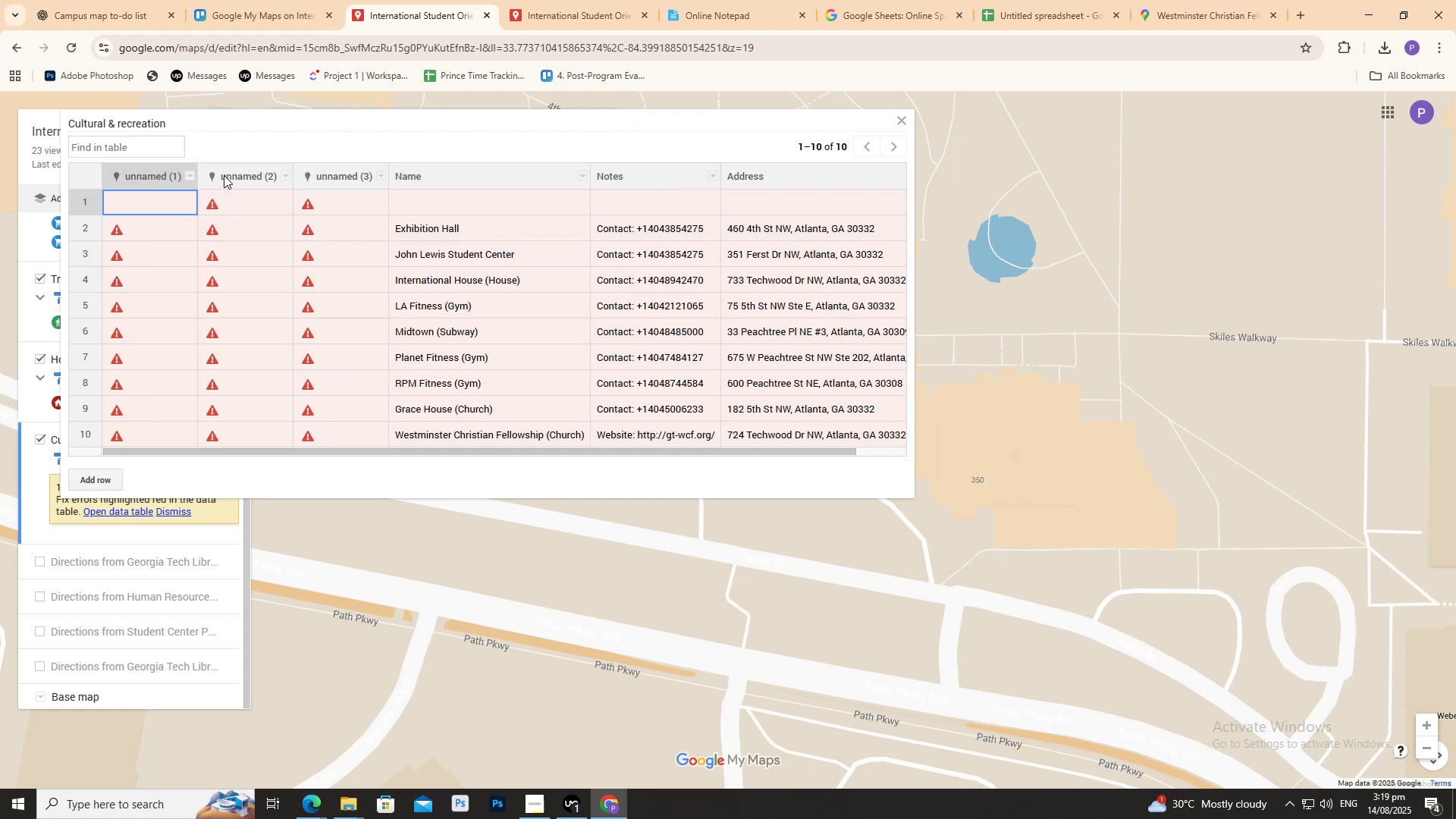 
left_click([224, 175])
 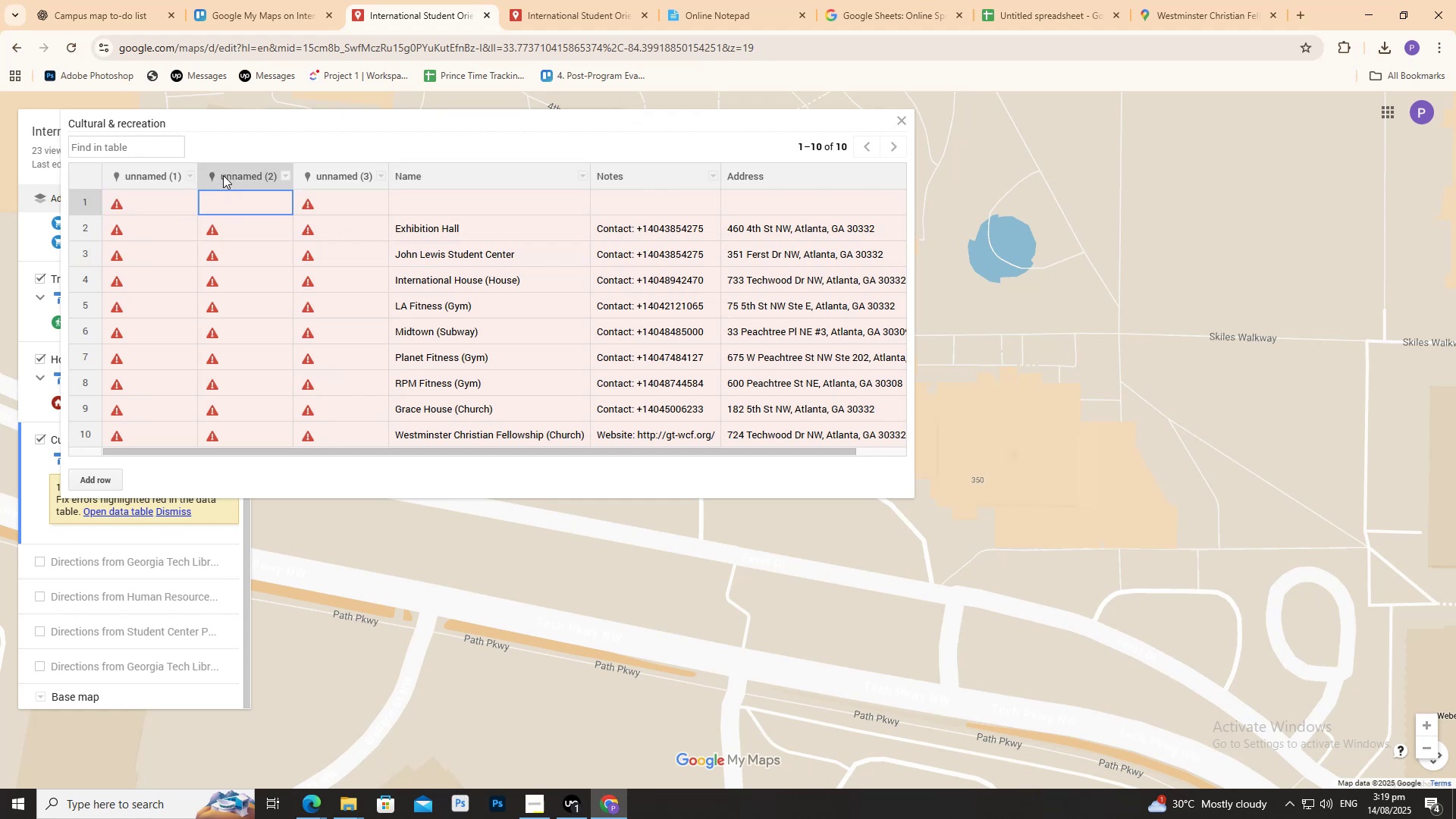 
key(Delete)
 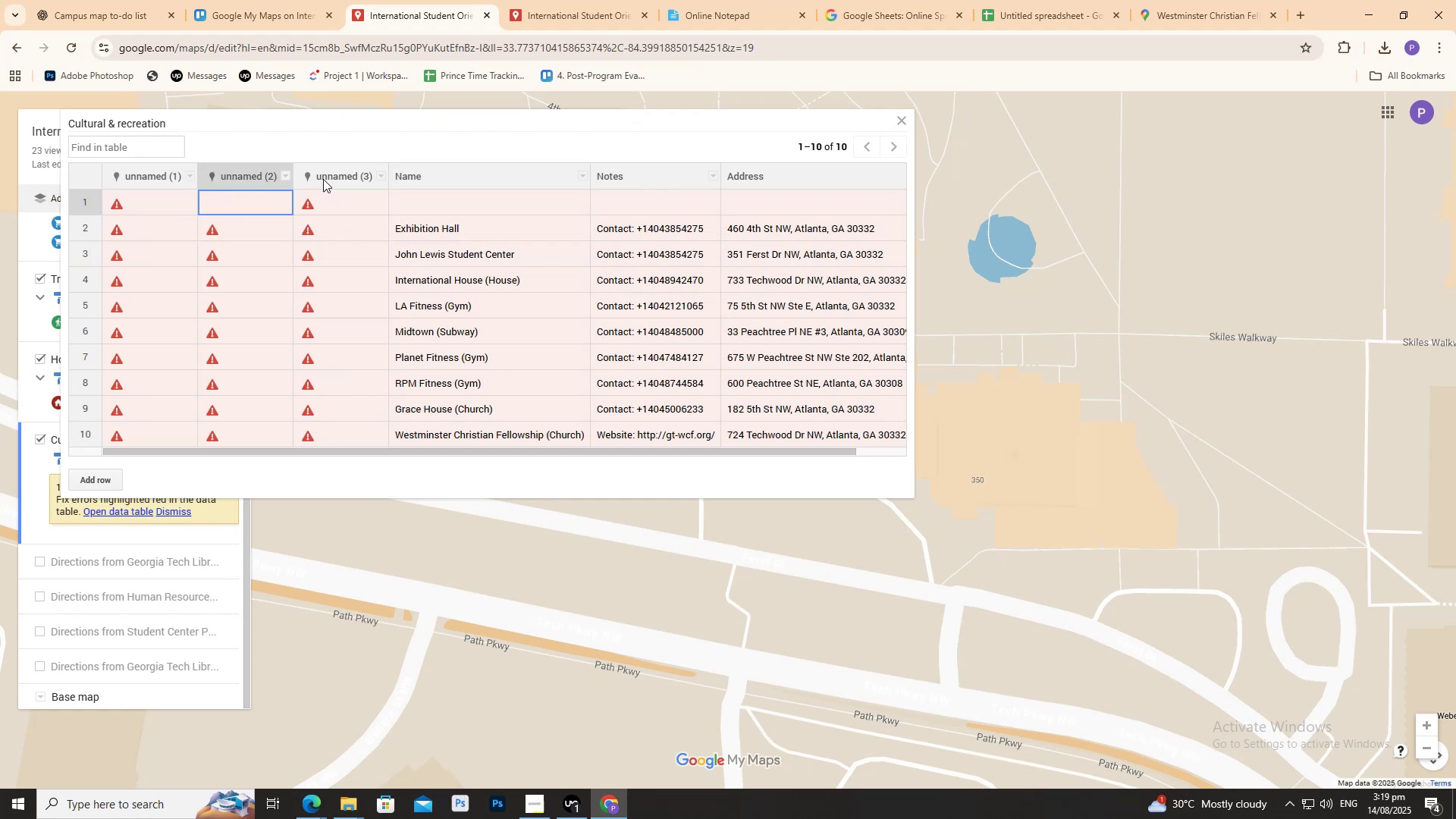 
left_click([323, 179])
 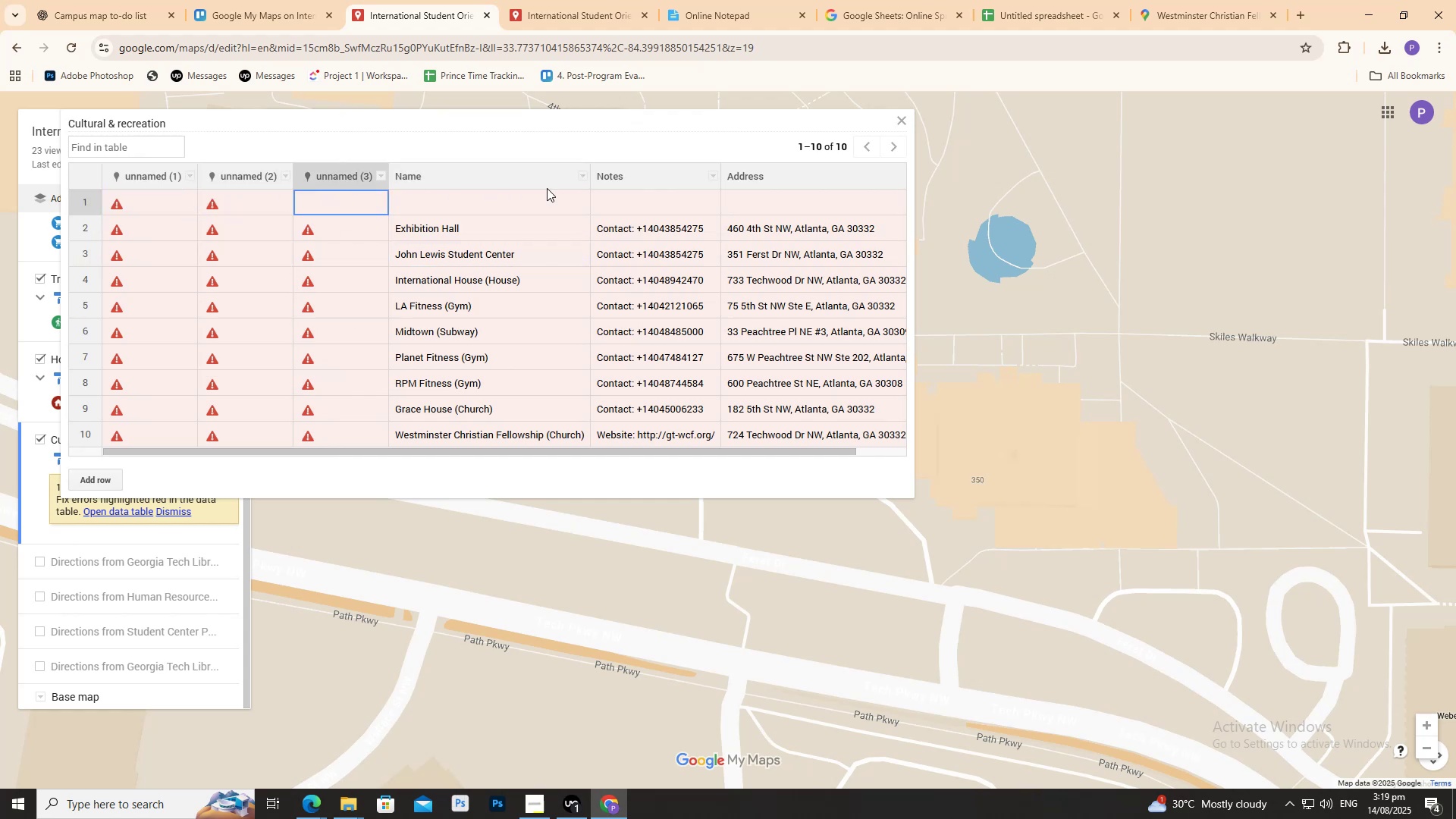 
key(Delete)
 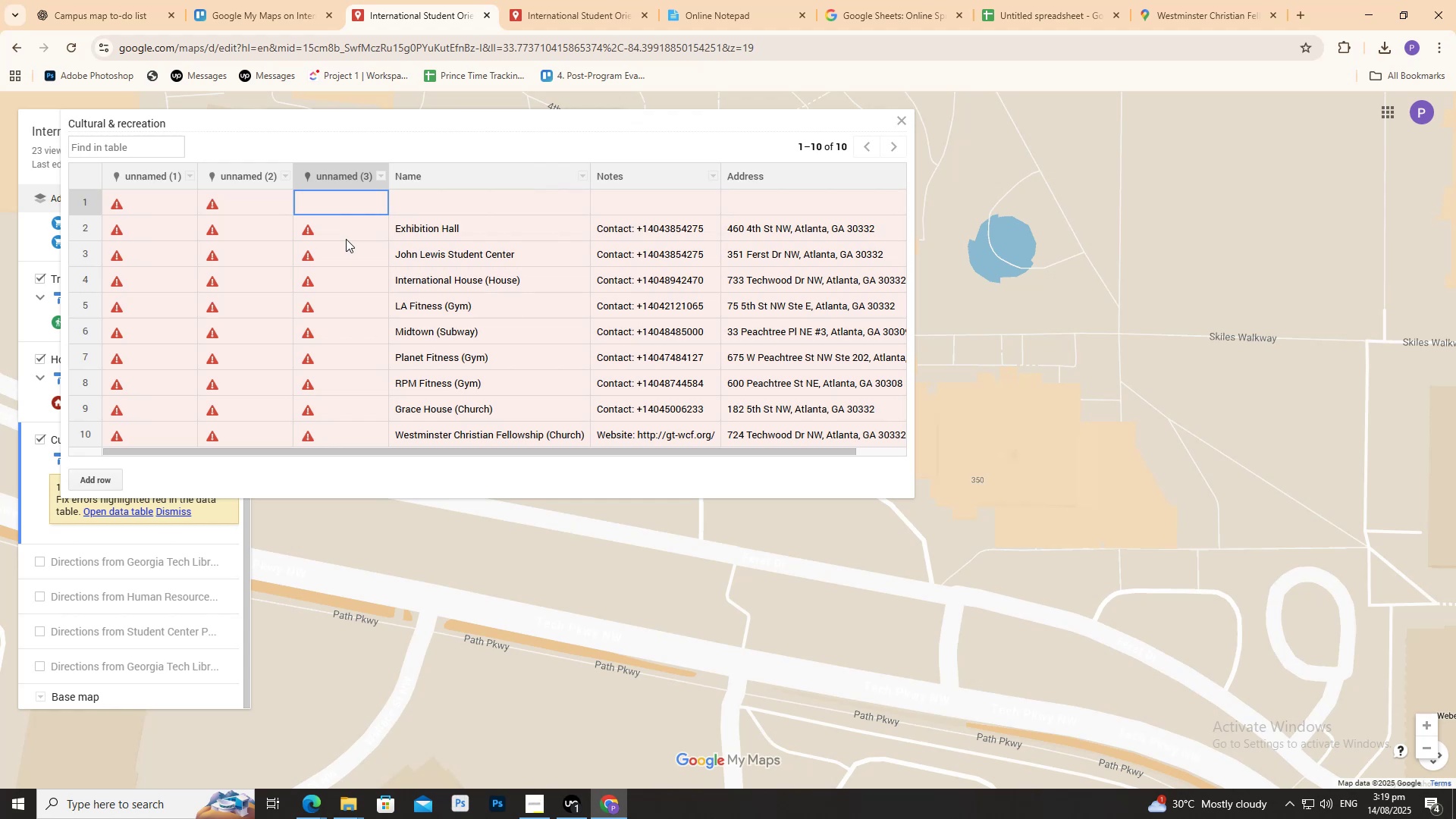 
wait(6.87)
 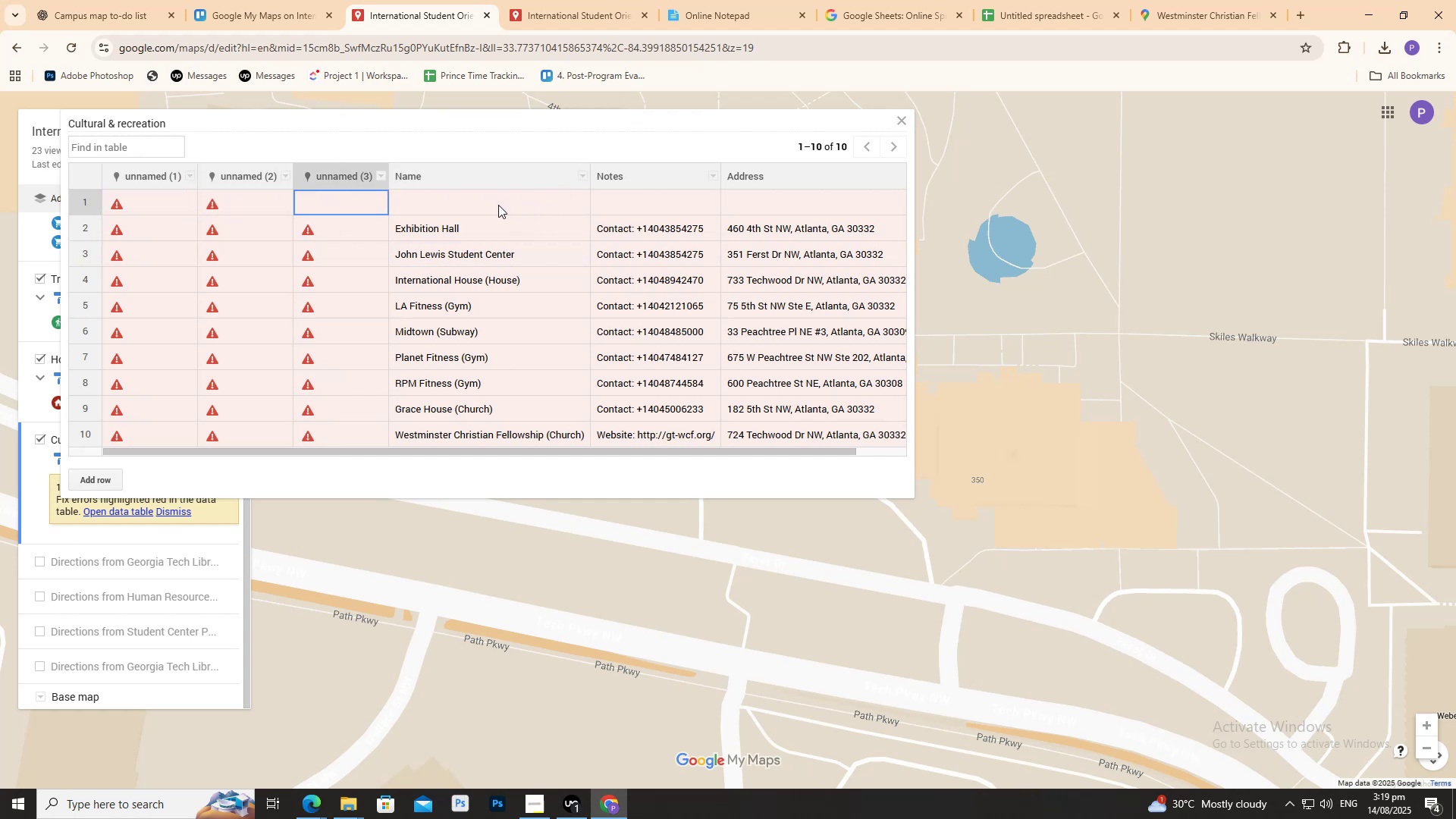 
left_click([272, 173])
 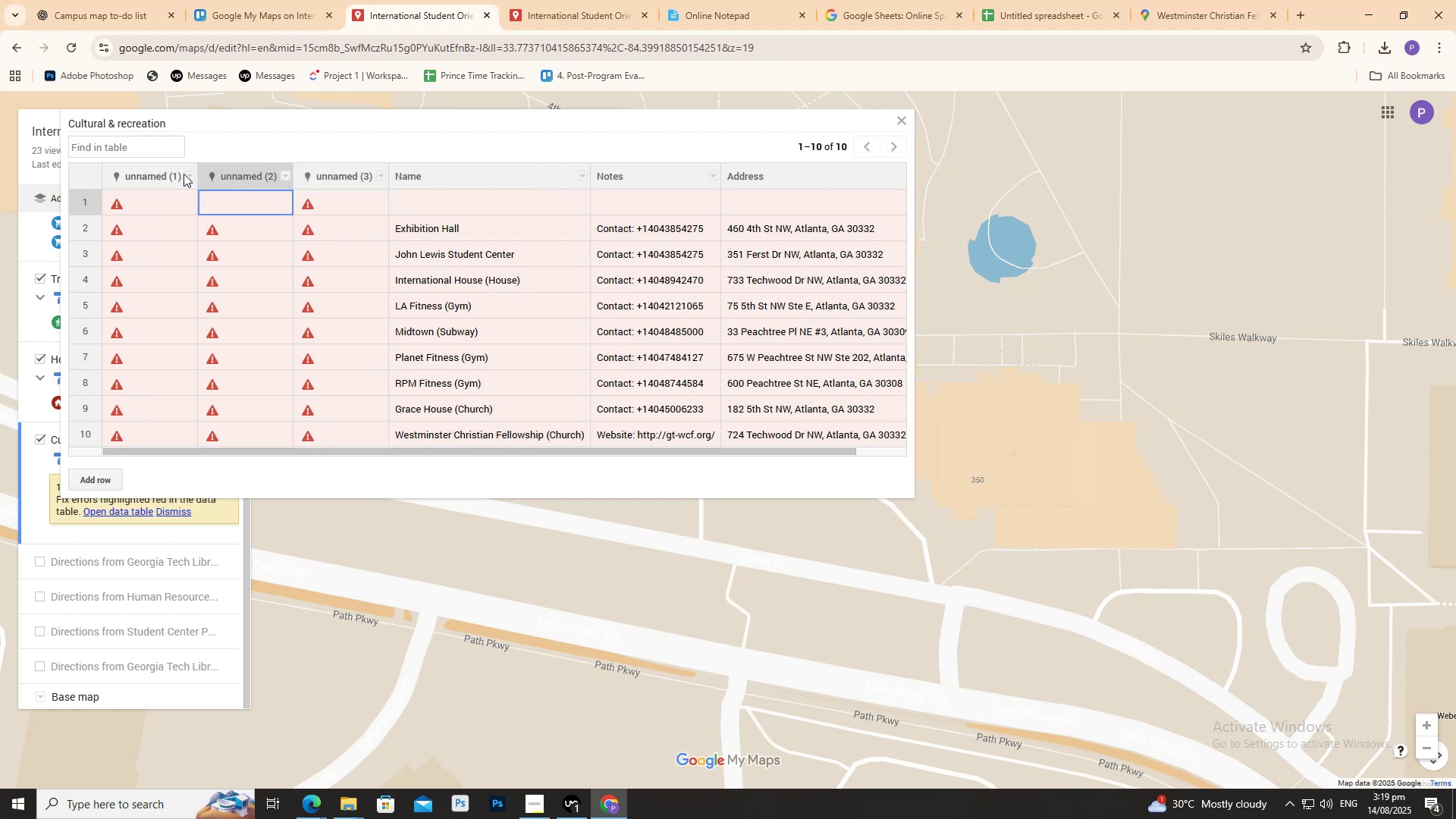 
left_click([183, 173])
 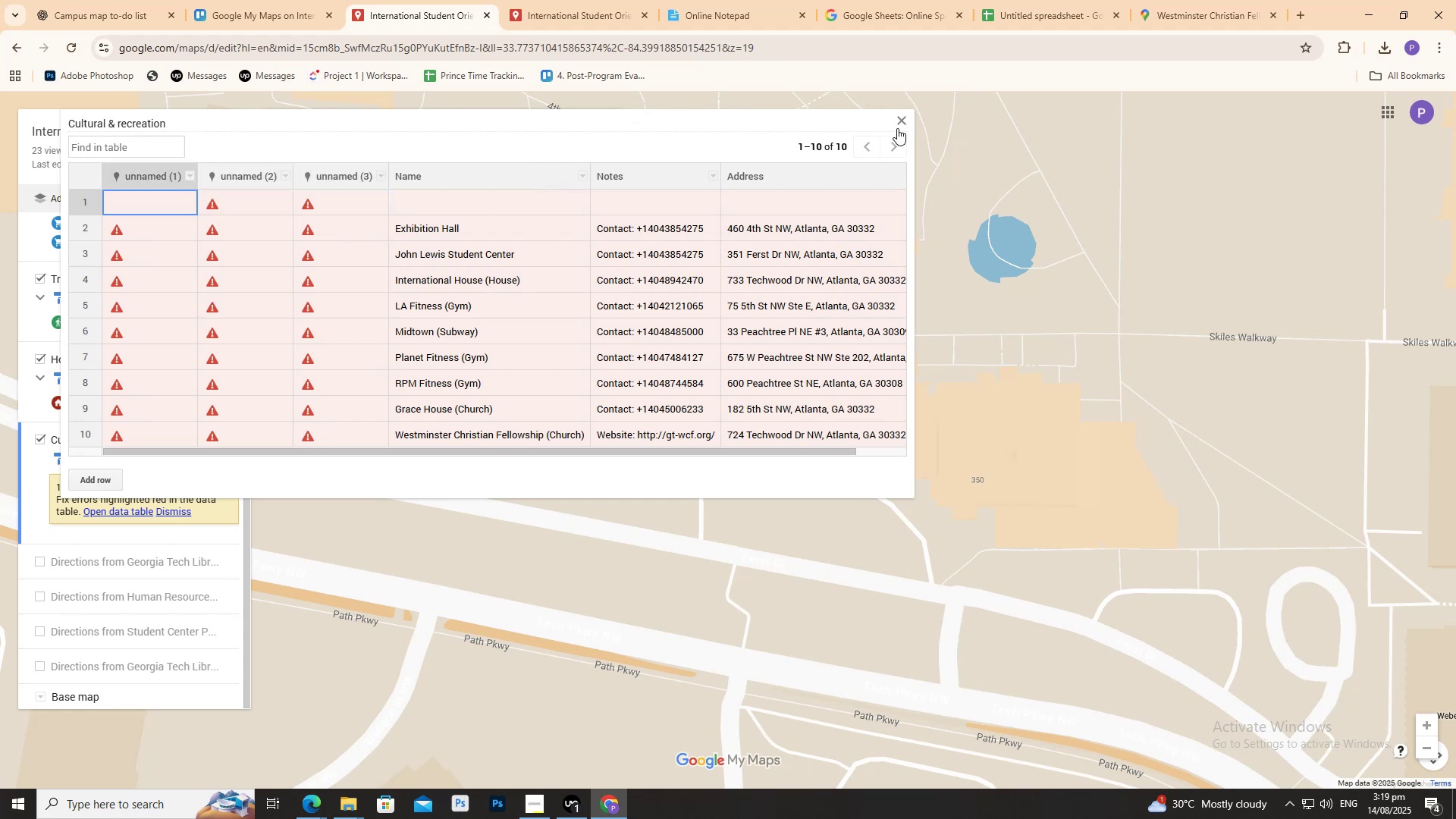 
left_click([899, 123])
 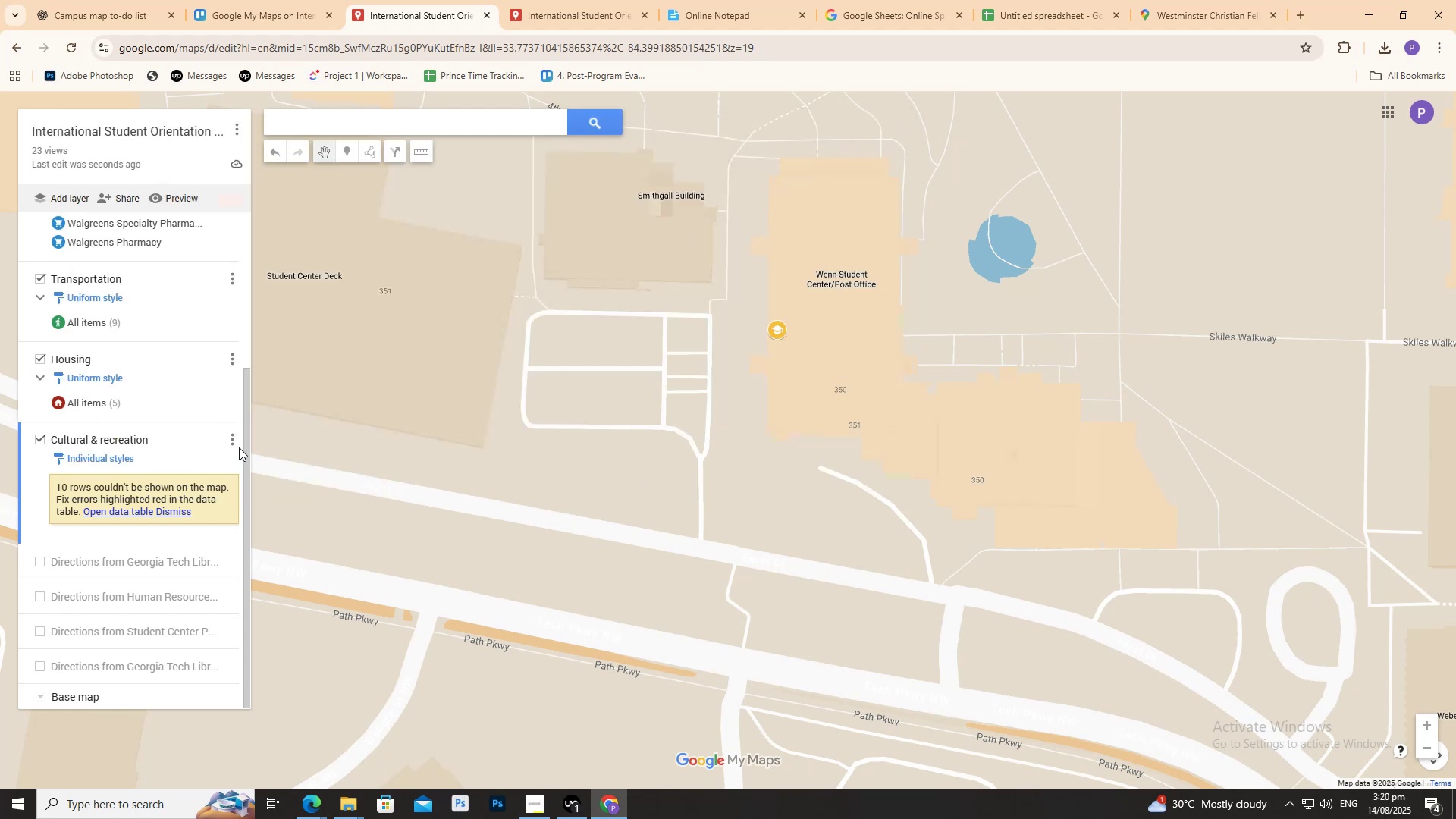 
left_click([234, 440])
 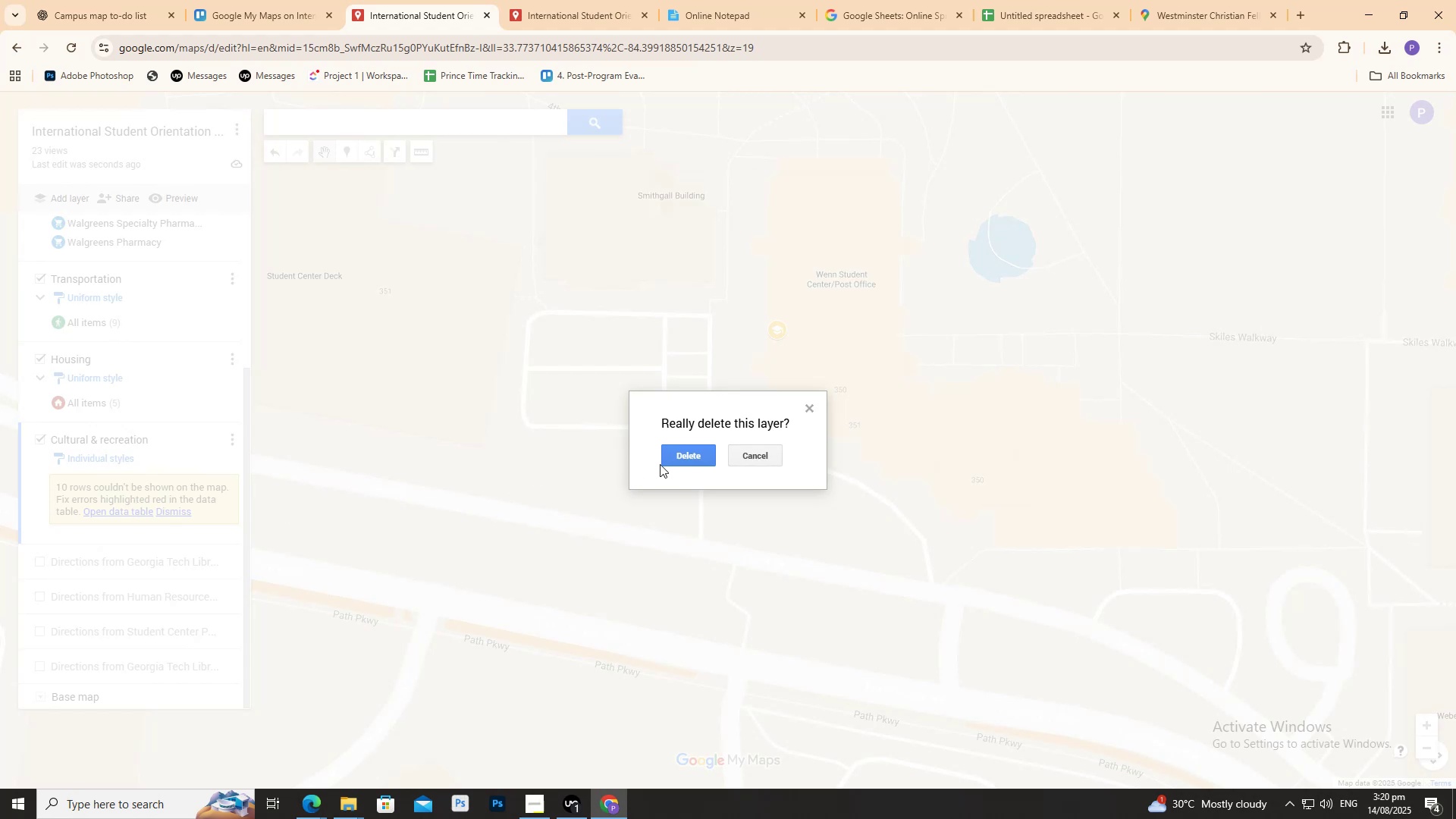 
scroll: coordinate [175, 532], scroll_direction: up, amount: 1.0
 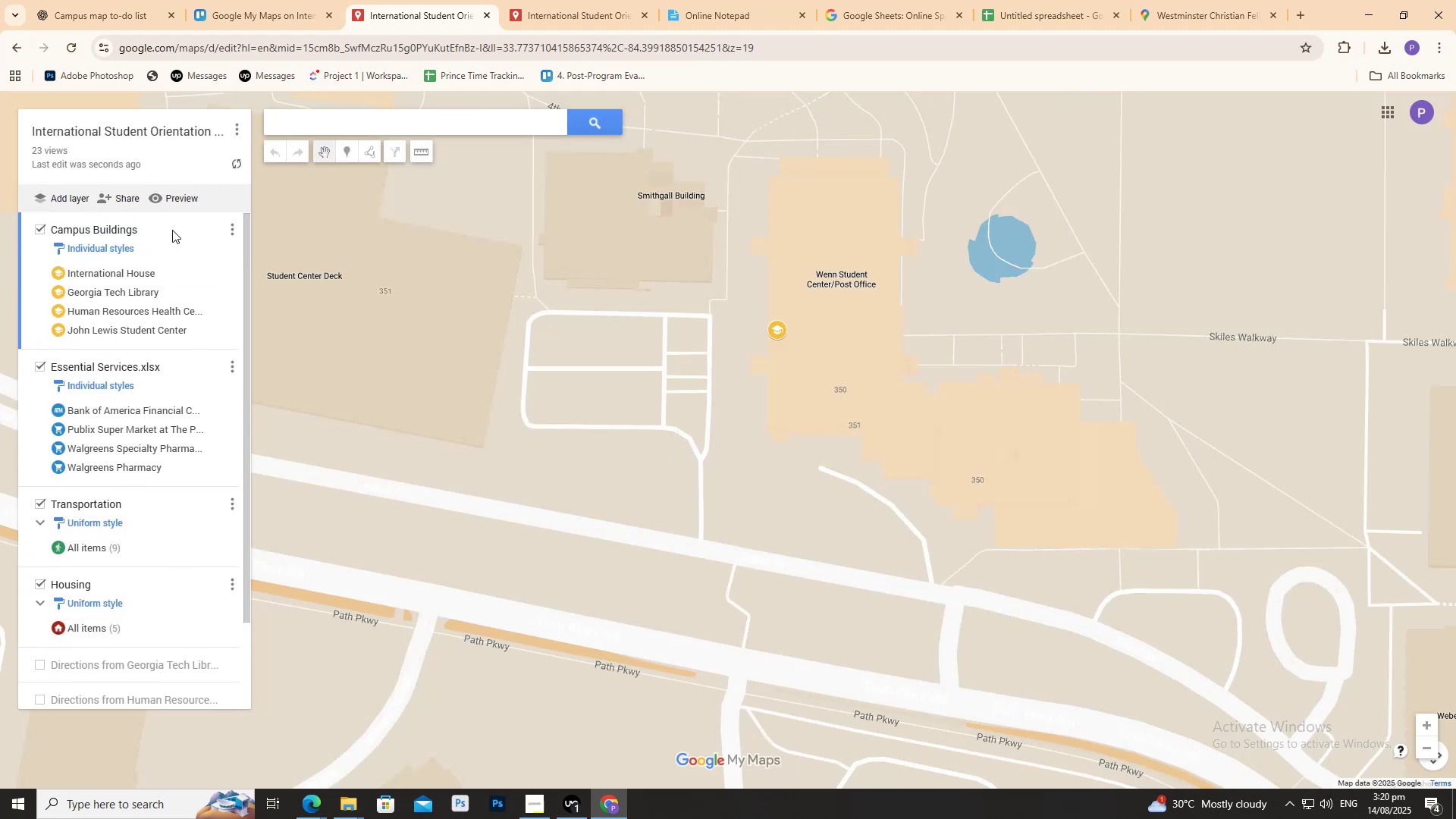 
scroll: coordinate [142, 370], scroll_direction: down, amount: 2.0
 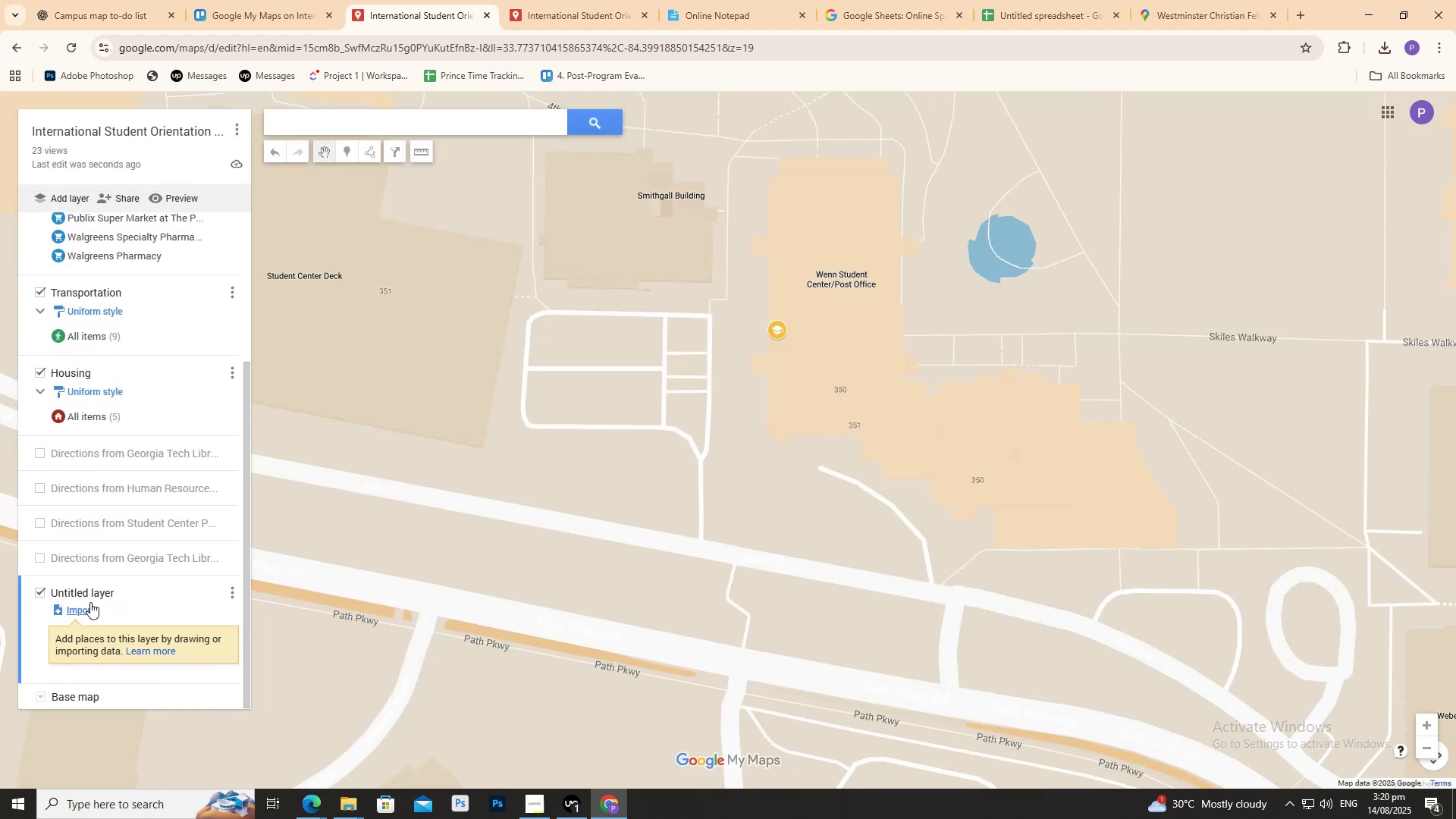 
left_click([87, 604])
 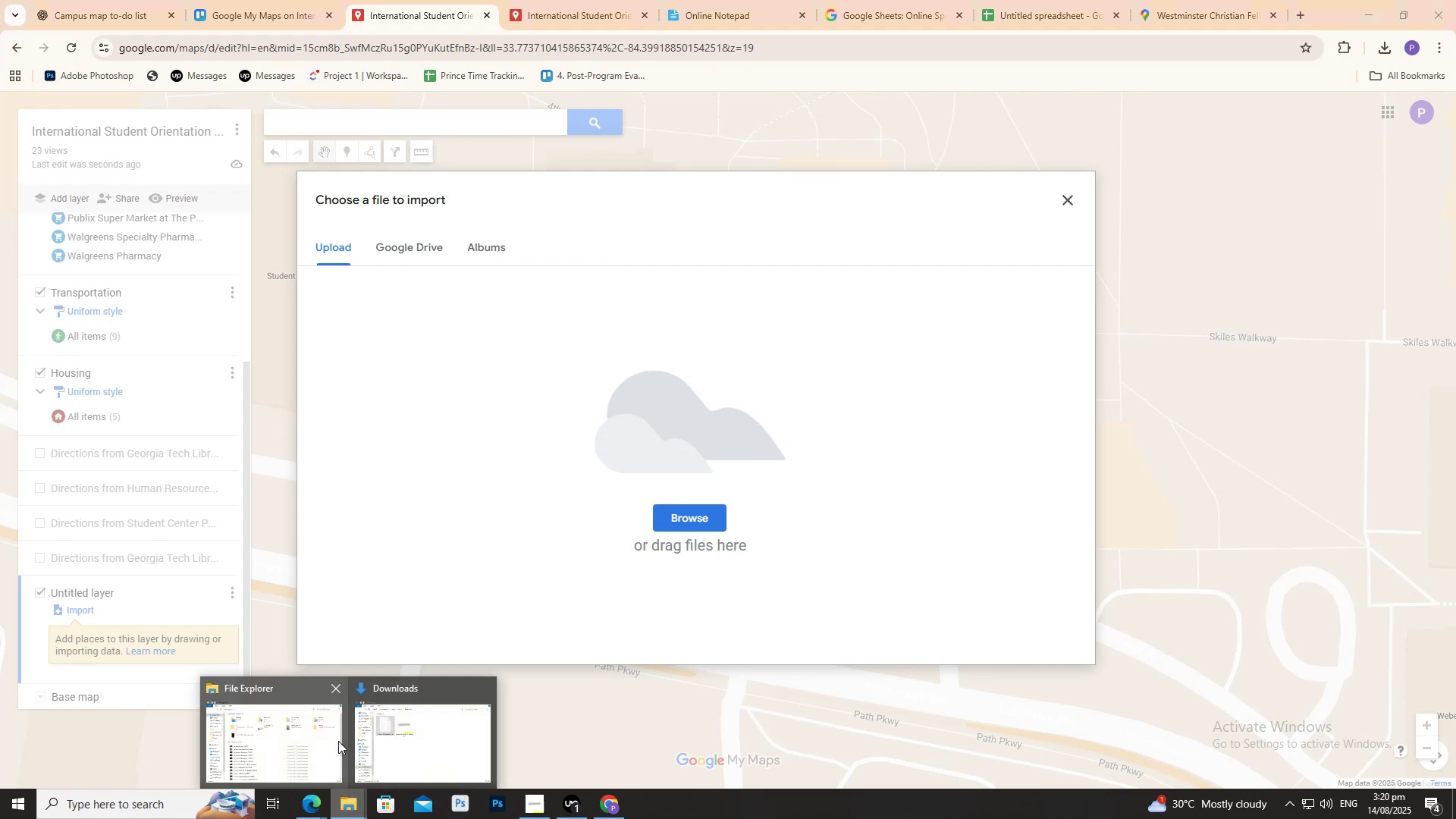 
left_click([372, 742])
 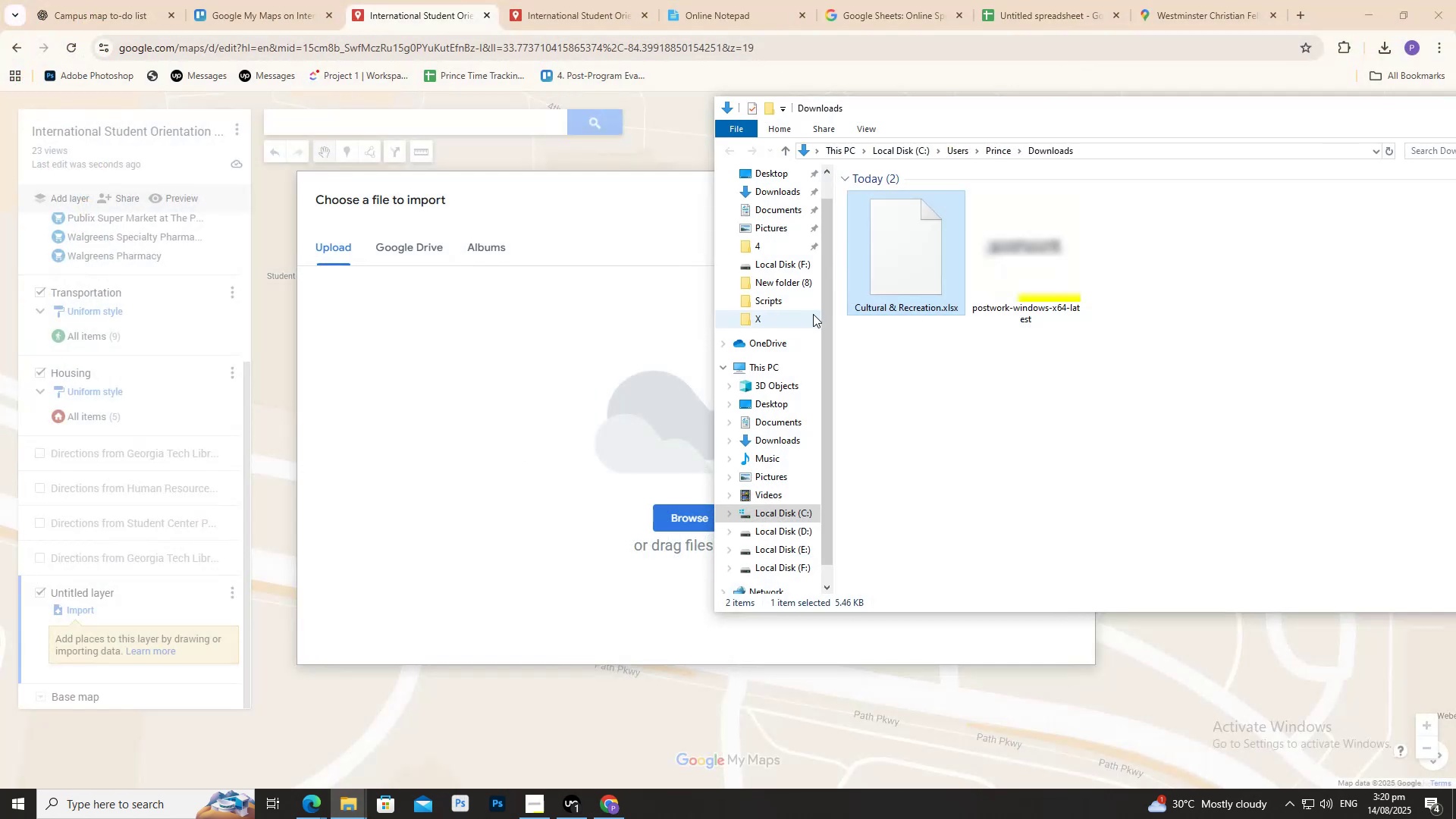 
left_click_drag(start_coordinate=[875, 275], to_coordinate=[625, 378])
 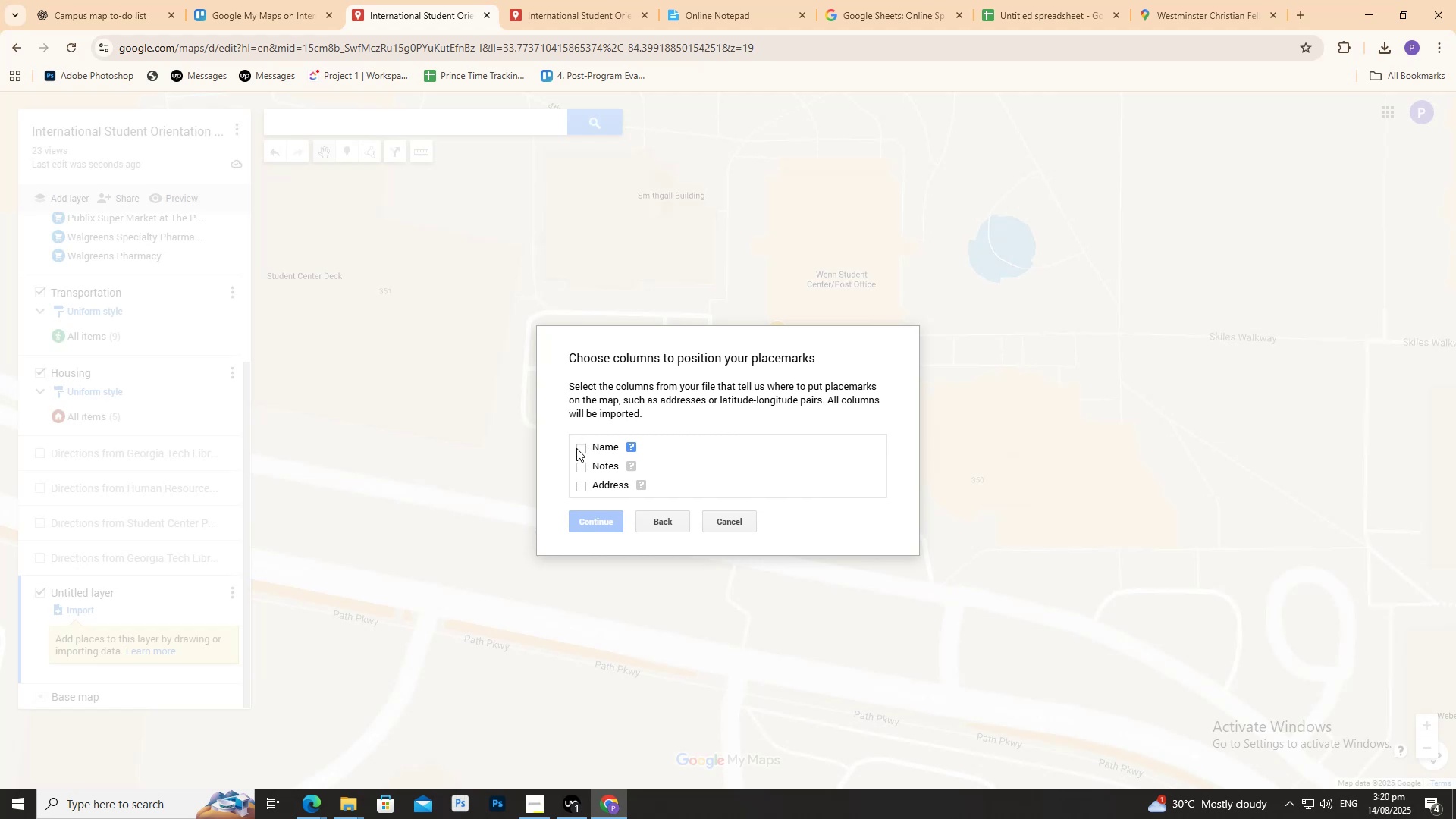 
wait(14.51)
 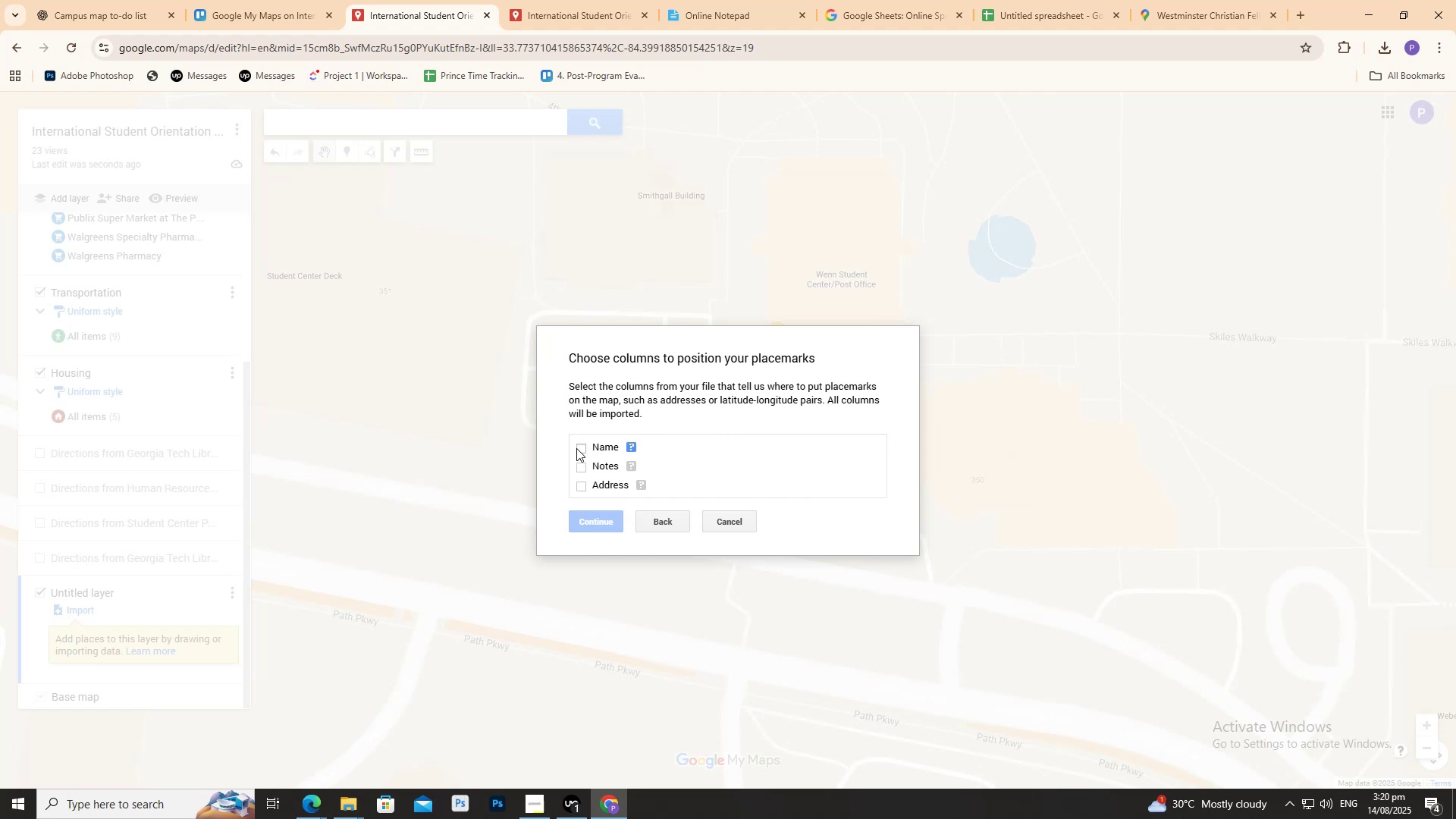 
left_click([576, 445])
 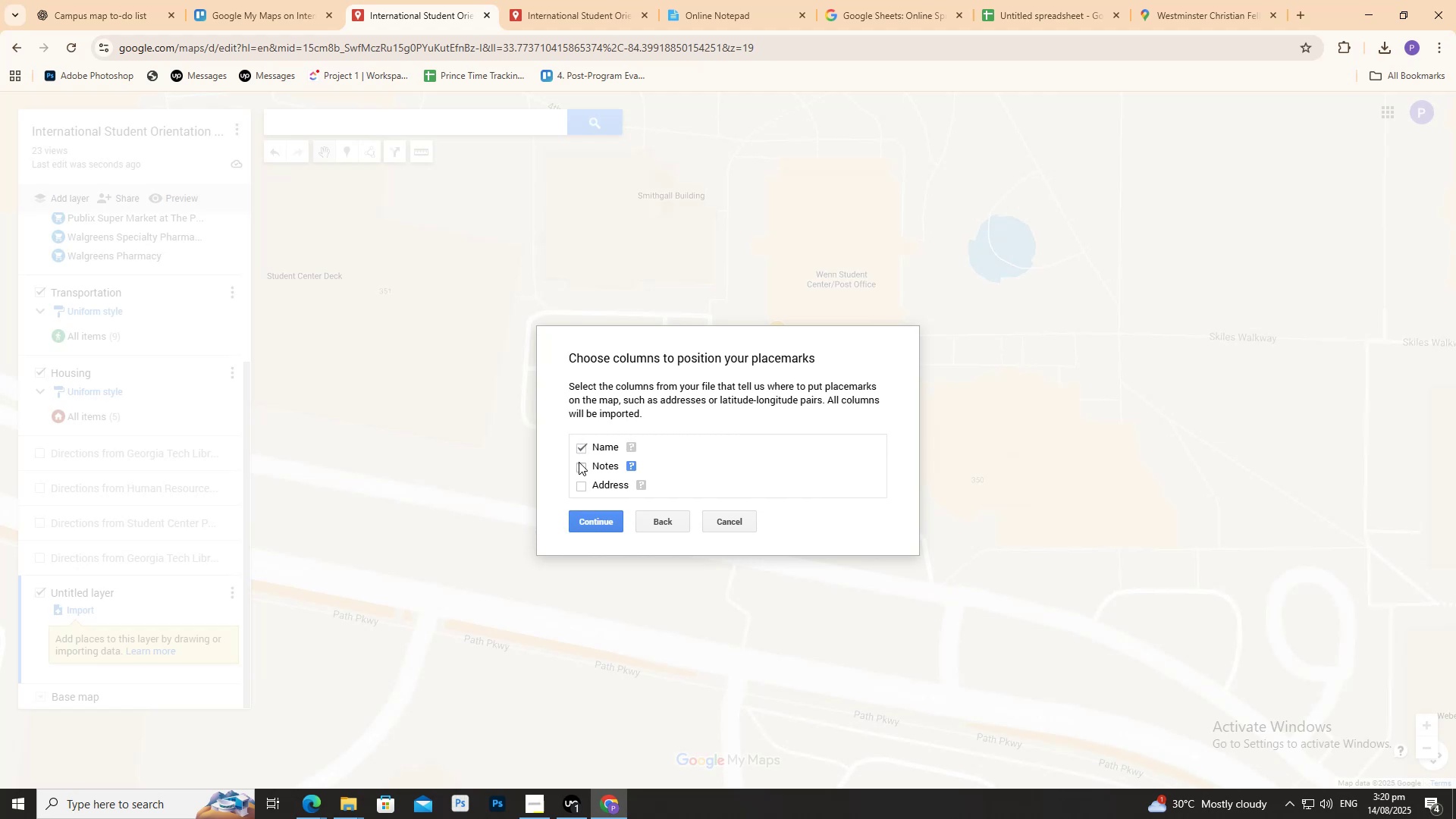 
left_click([579, 462])
 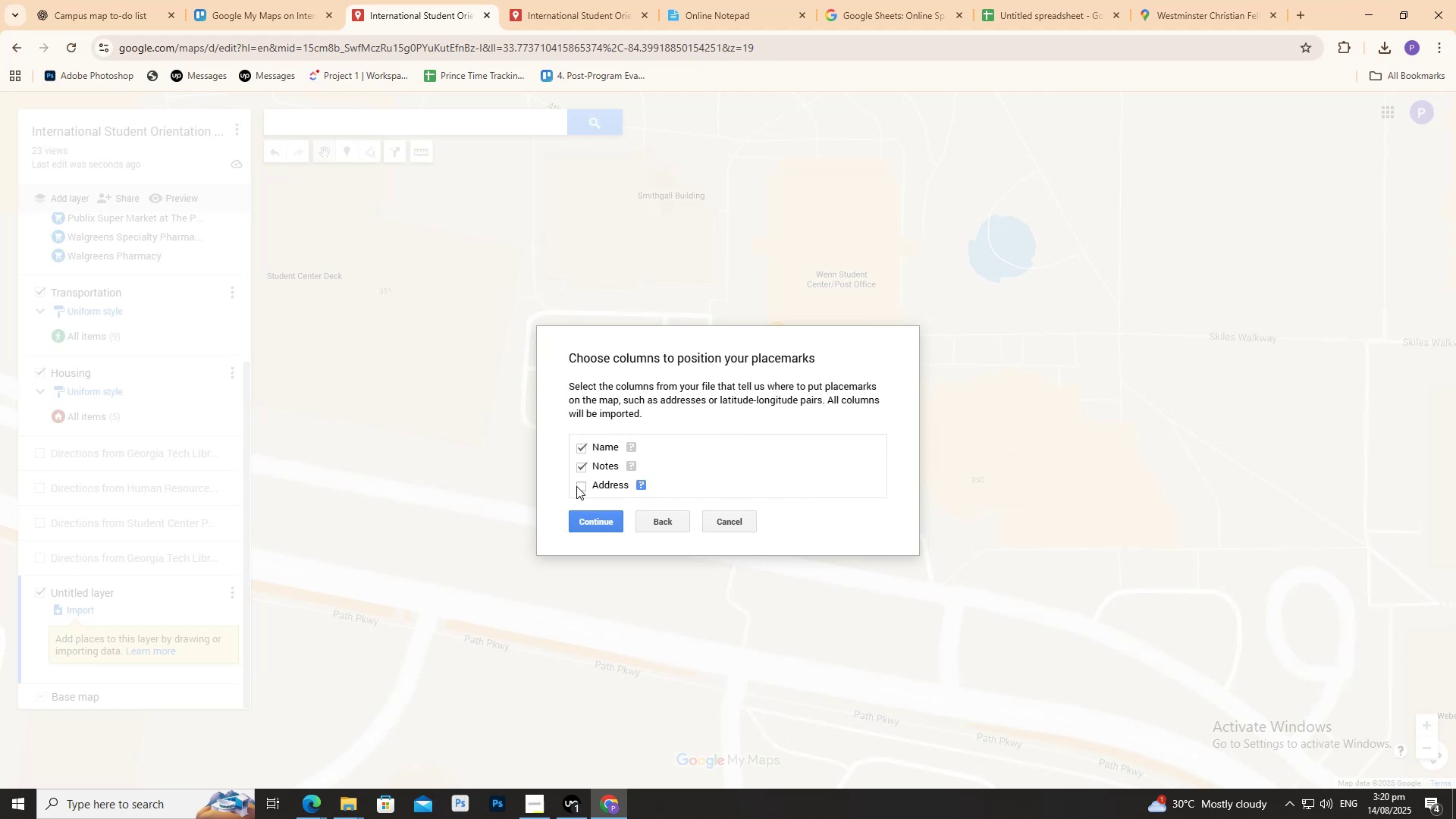 
double_click([576, 486])
 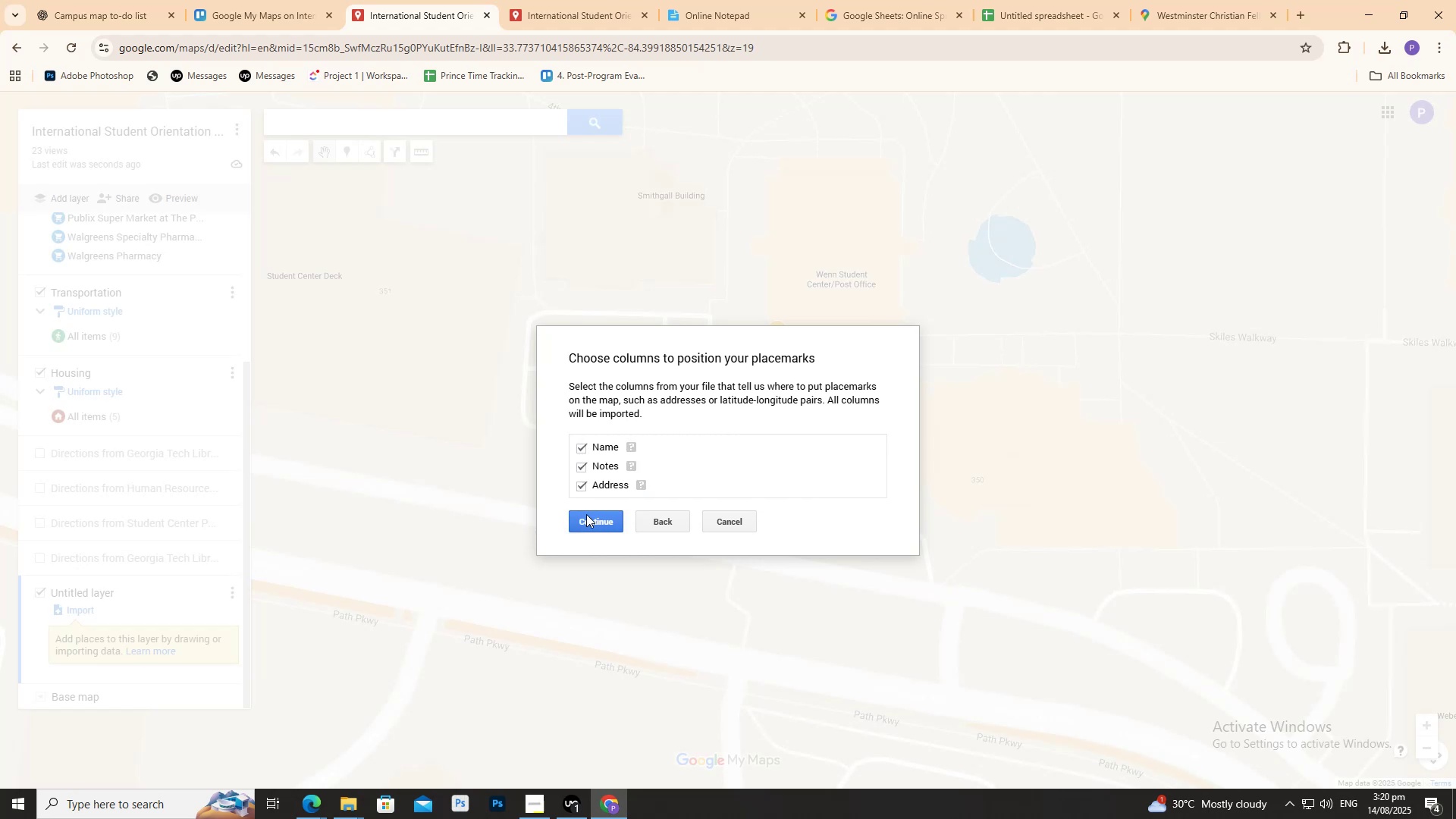 
left_click([586, 514])
 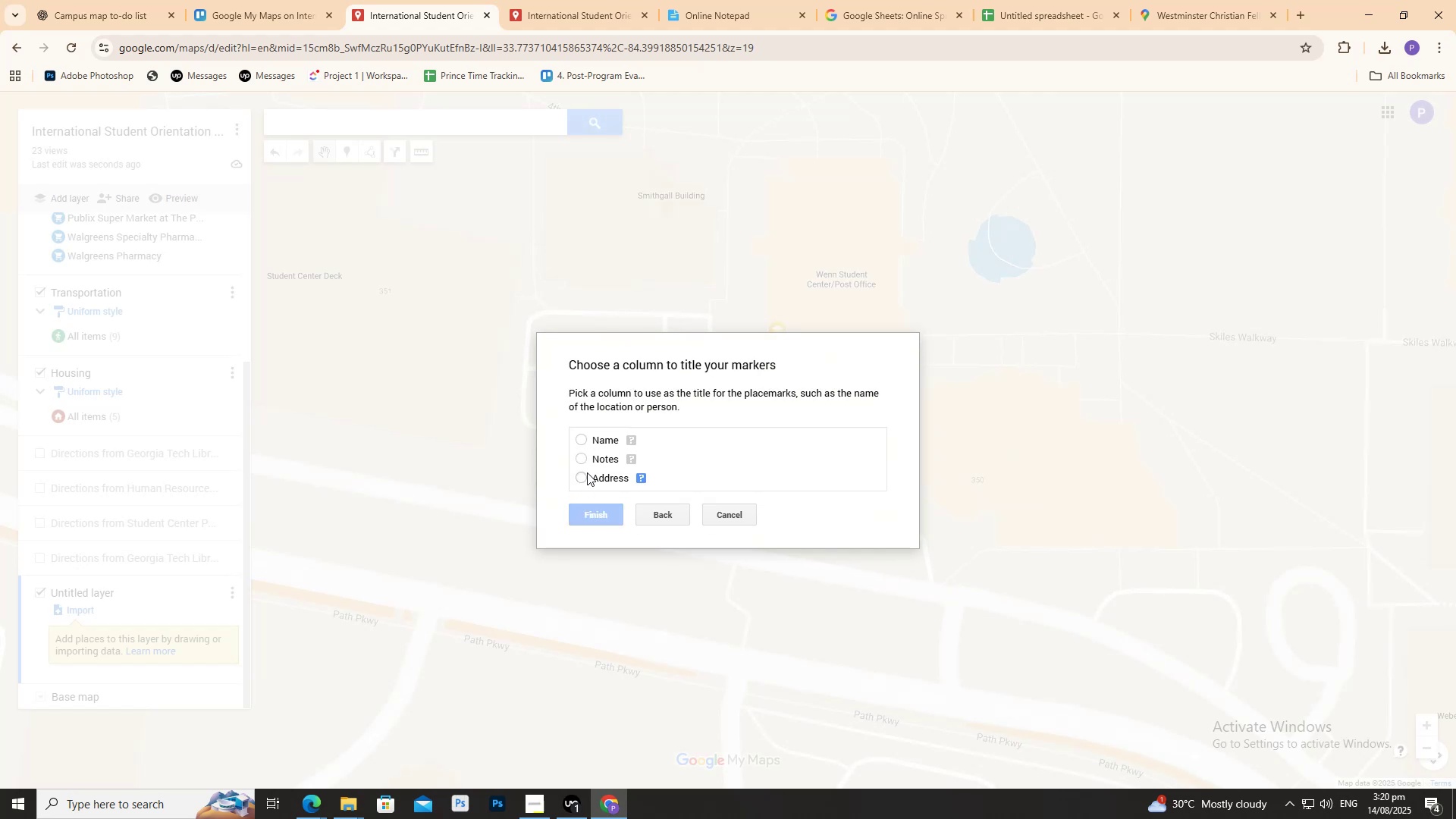 
left_click([587, 441])
 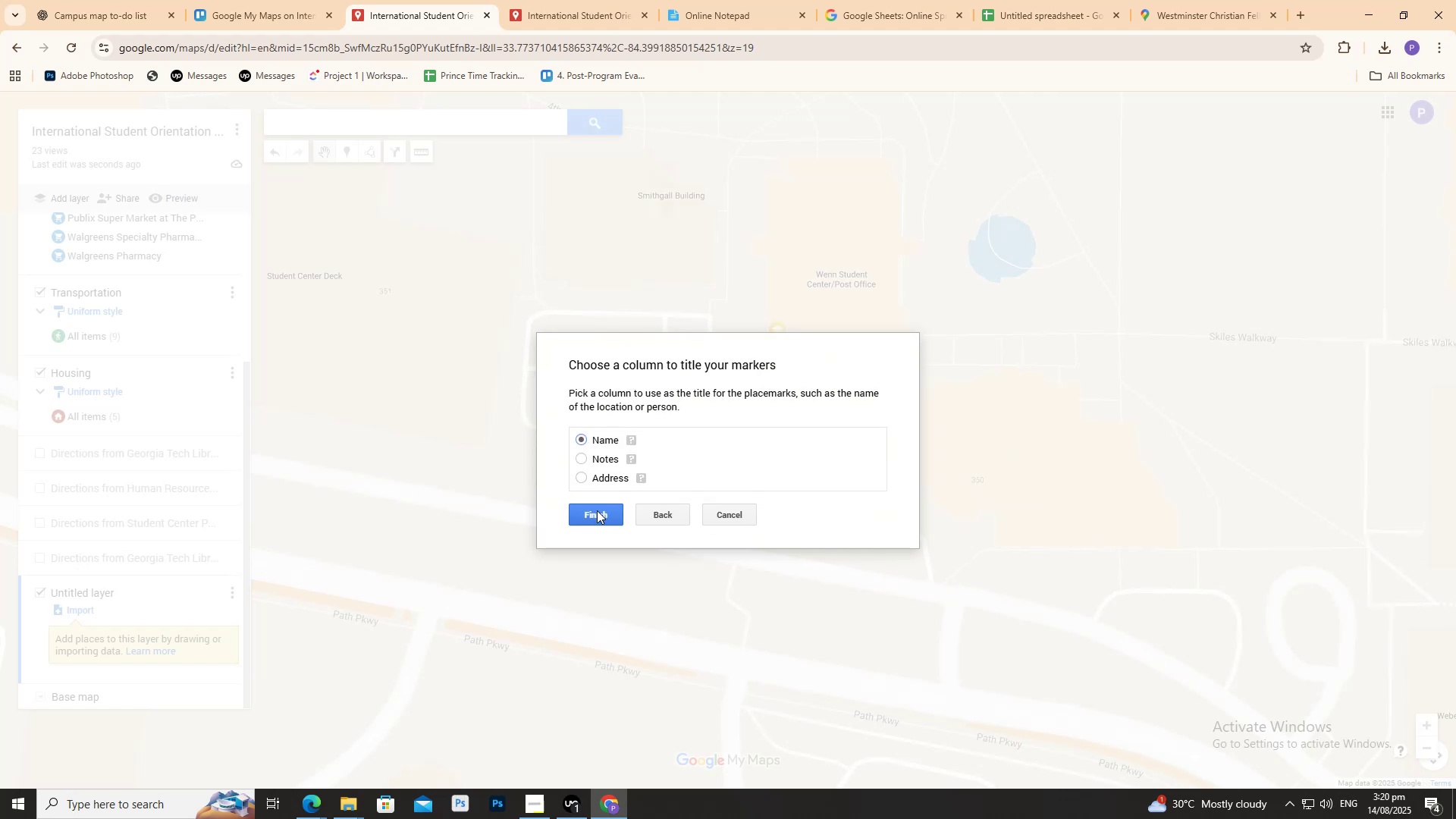 
left_click([598, 510])
 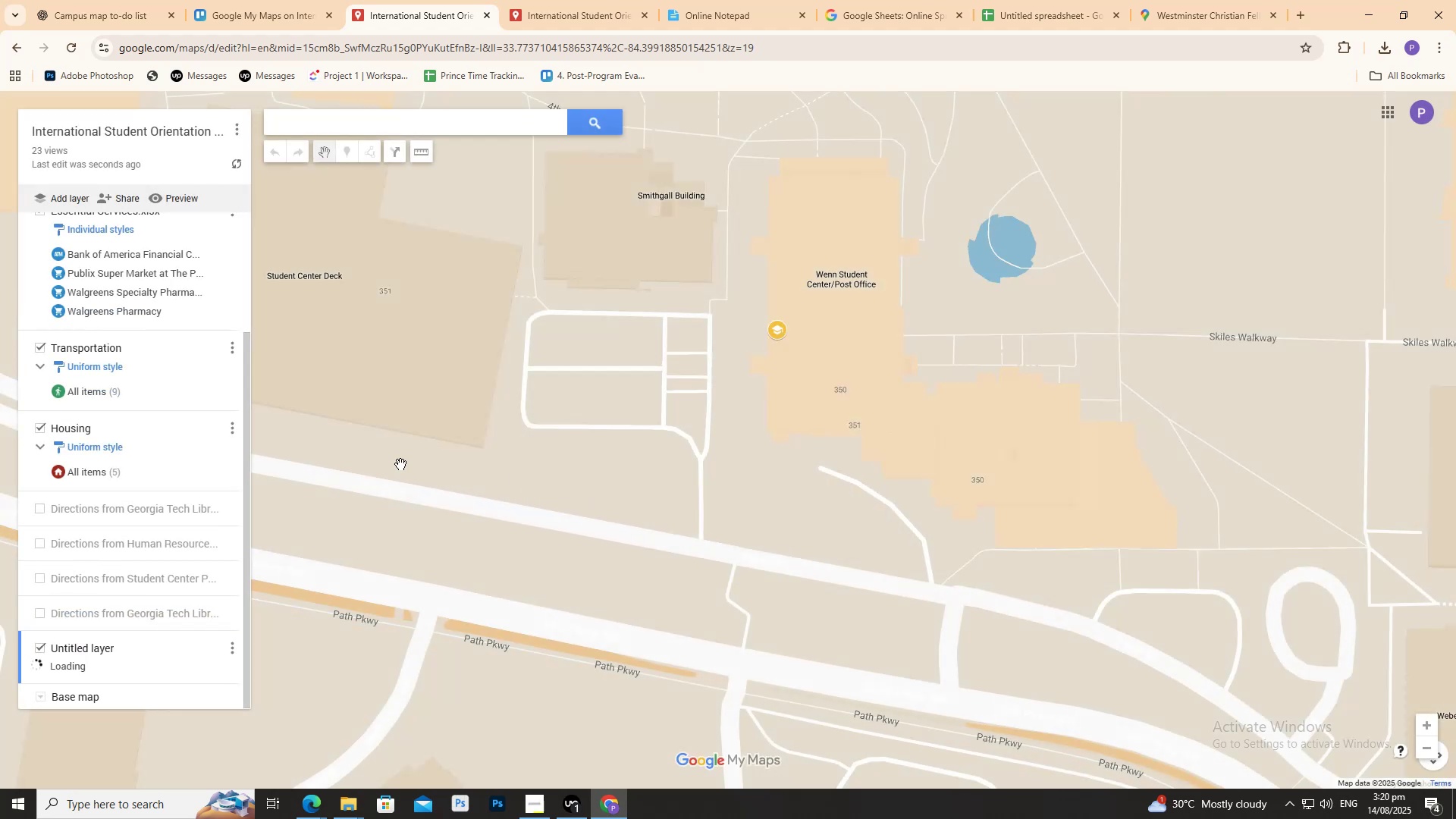 
mouse_move([230, 497])
 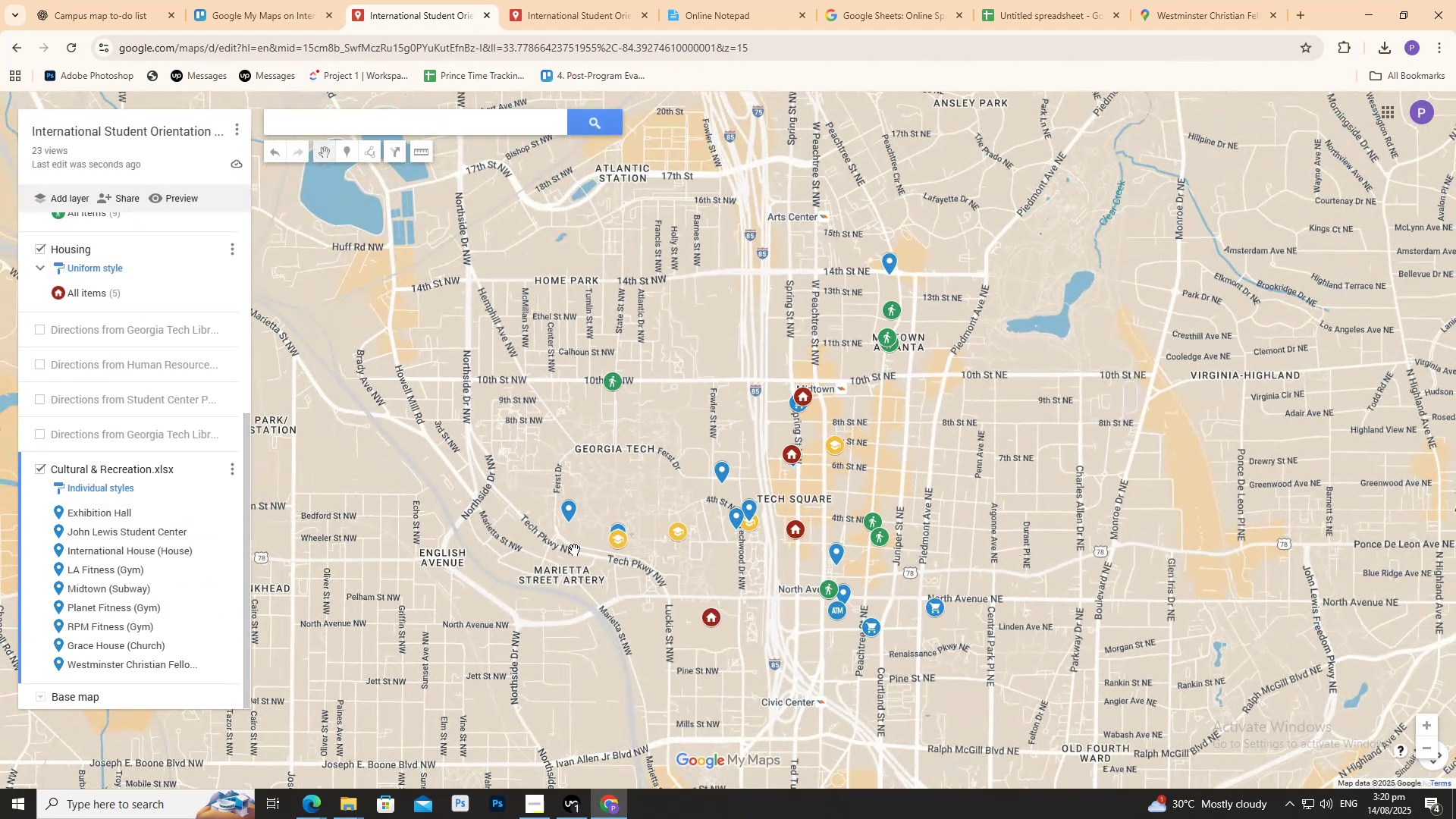 
scroll: coordinate [541, 563], scroll_direction: up, amount: 5.0
 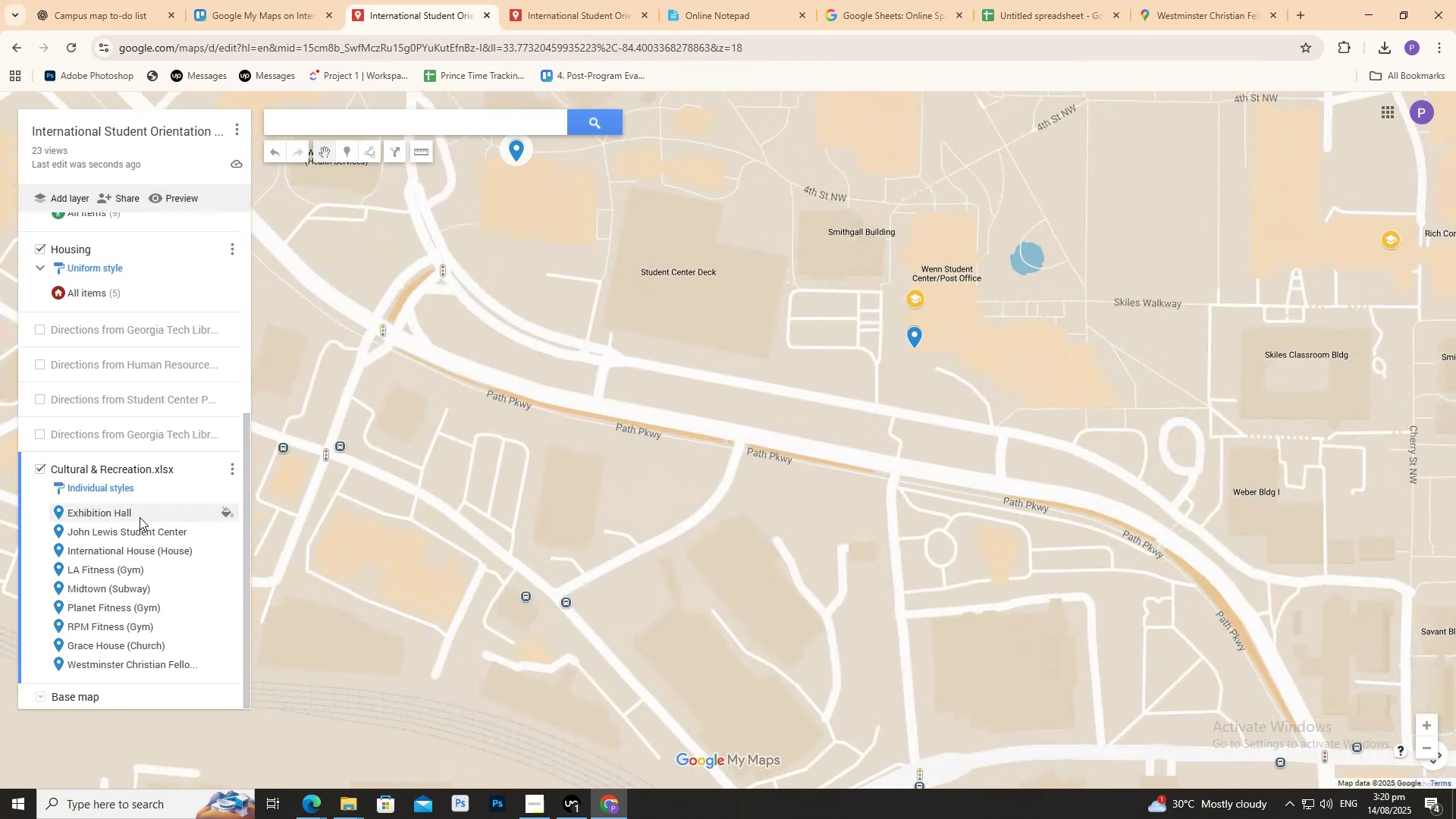 
left_click([138, 516])
 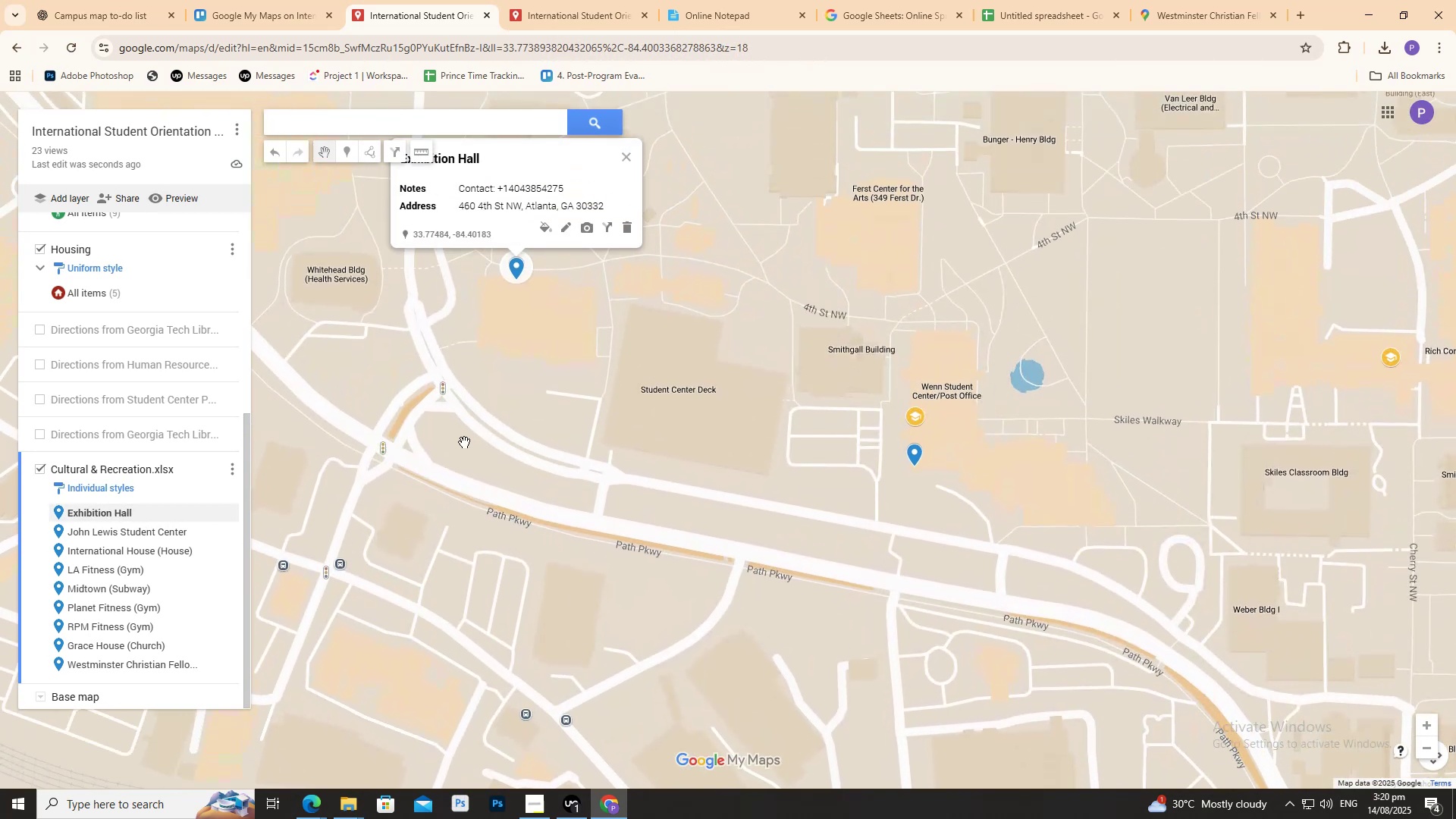 
scroll: coordinate [479, 441], scroll_direction: up, amount: 1.0
 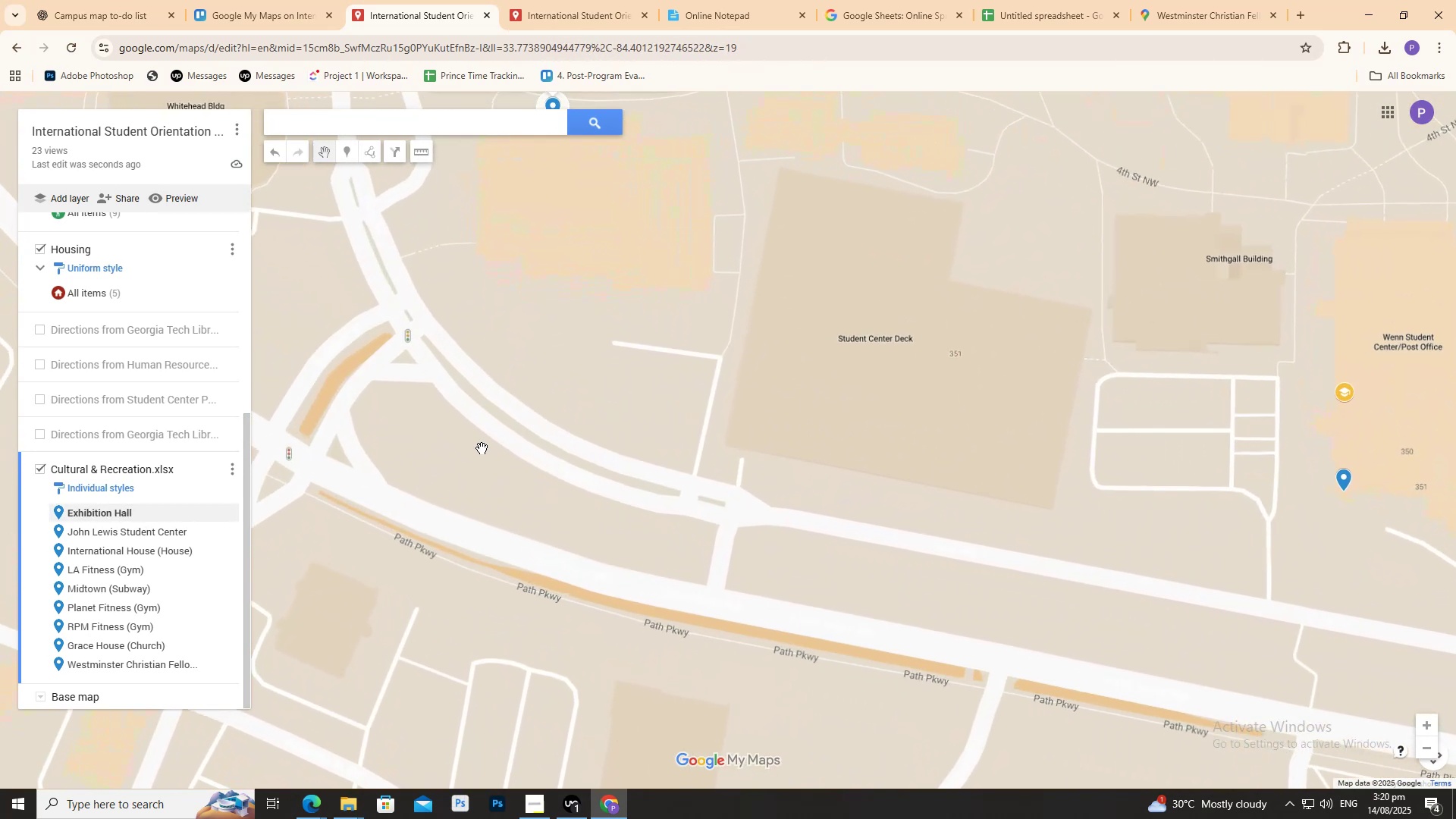 
scroll: coordinate [482, 449], scroll_direction: down, amount: 1.0
 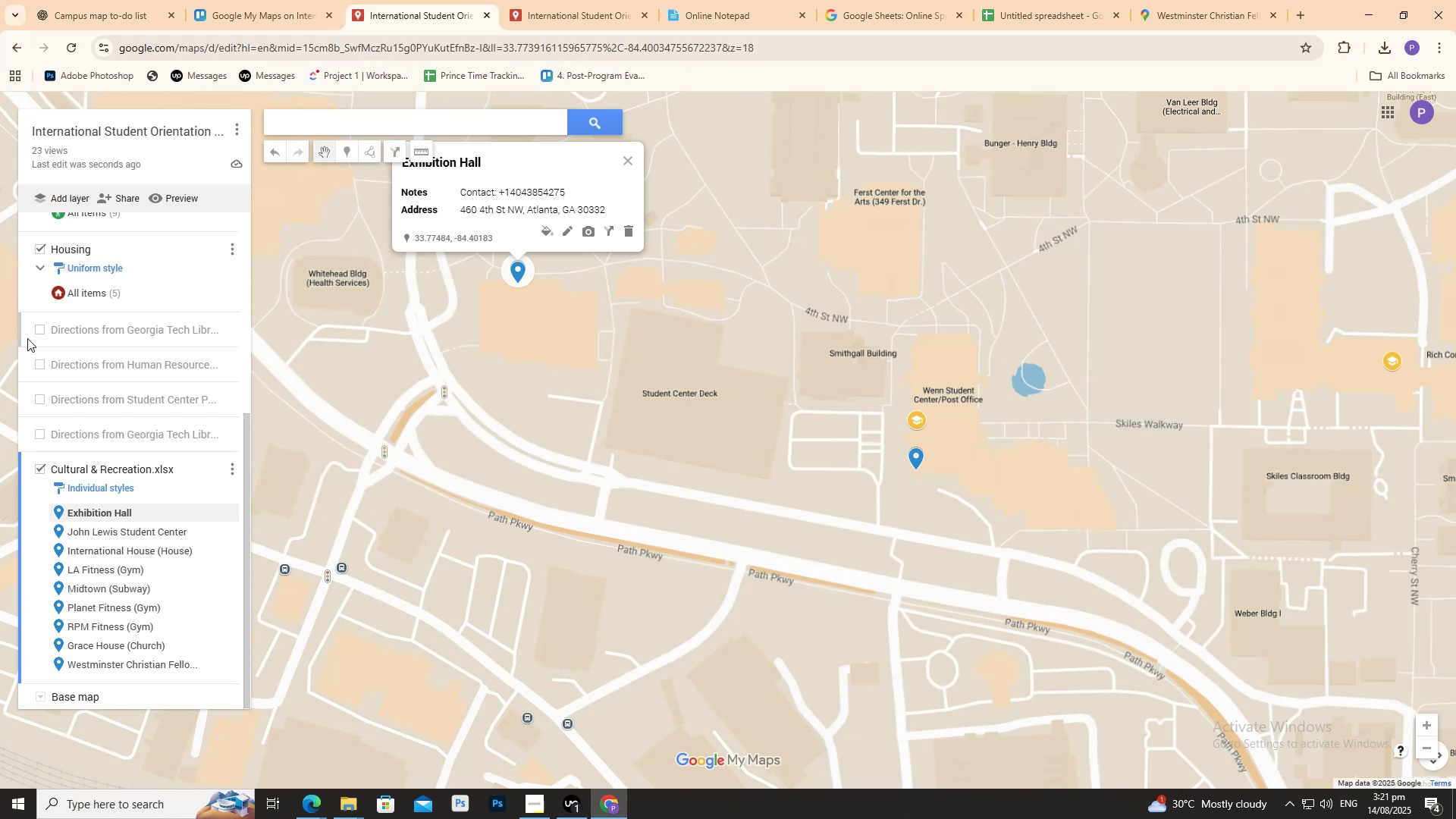 
wait(31.48)
 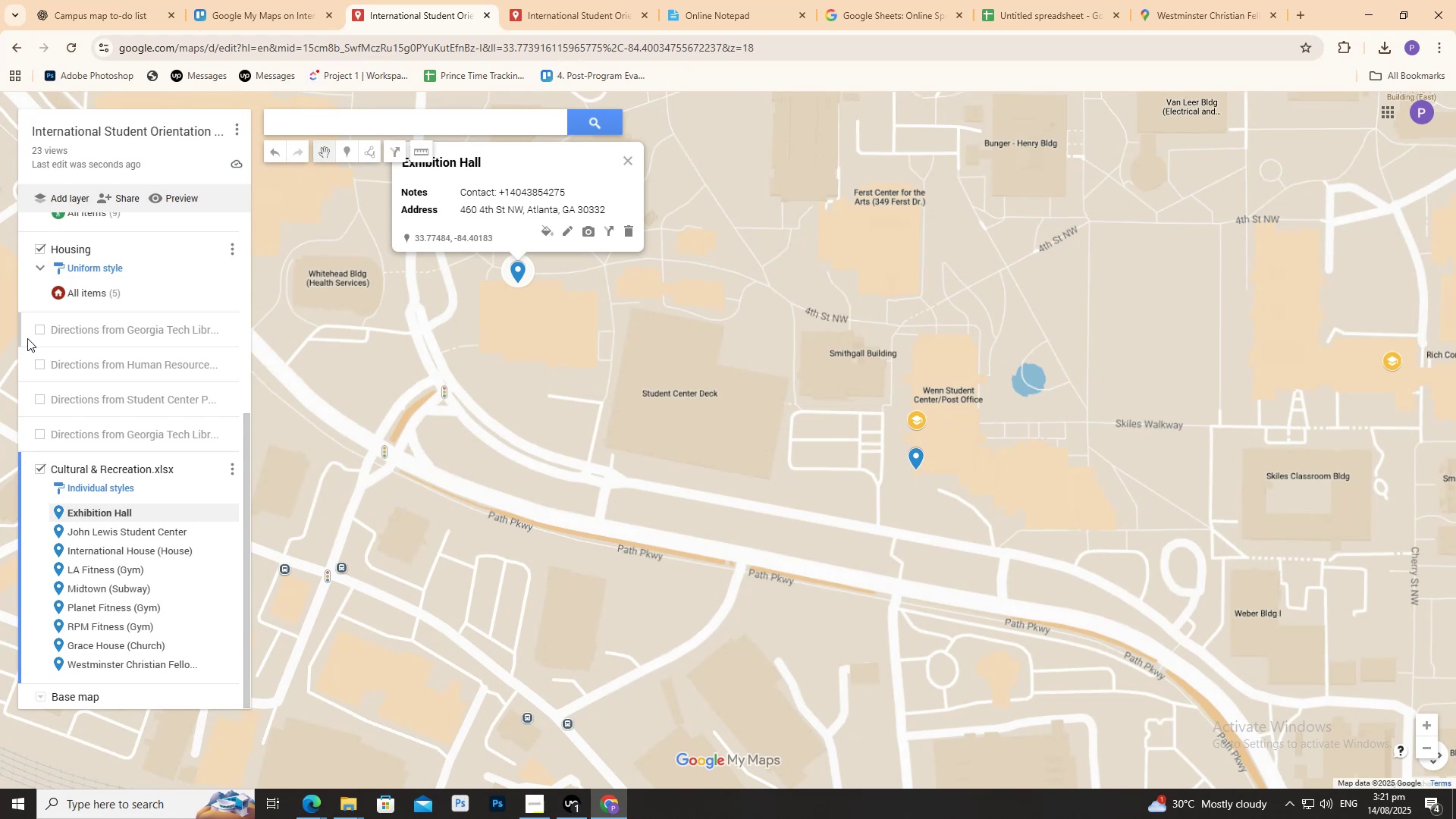 
left_click([1062, 0])
 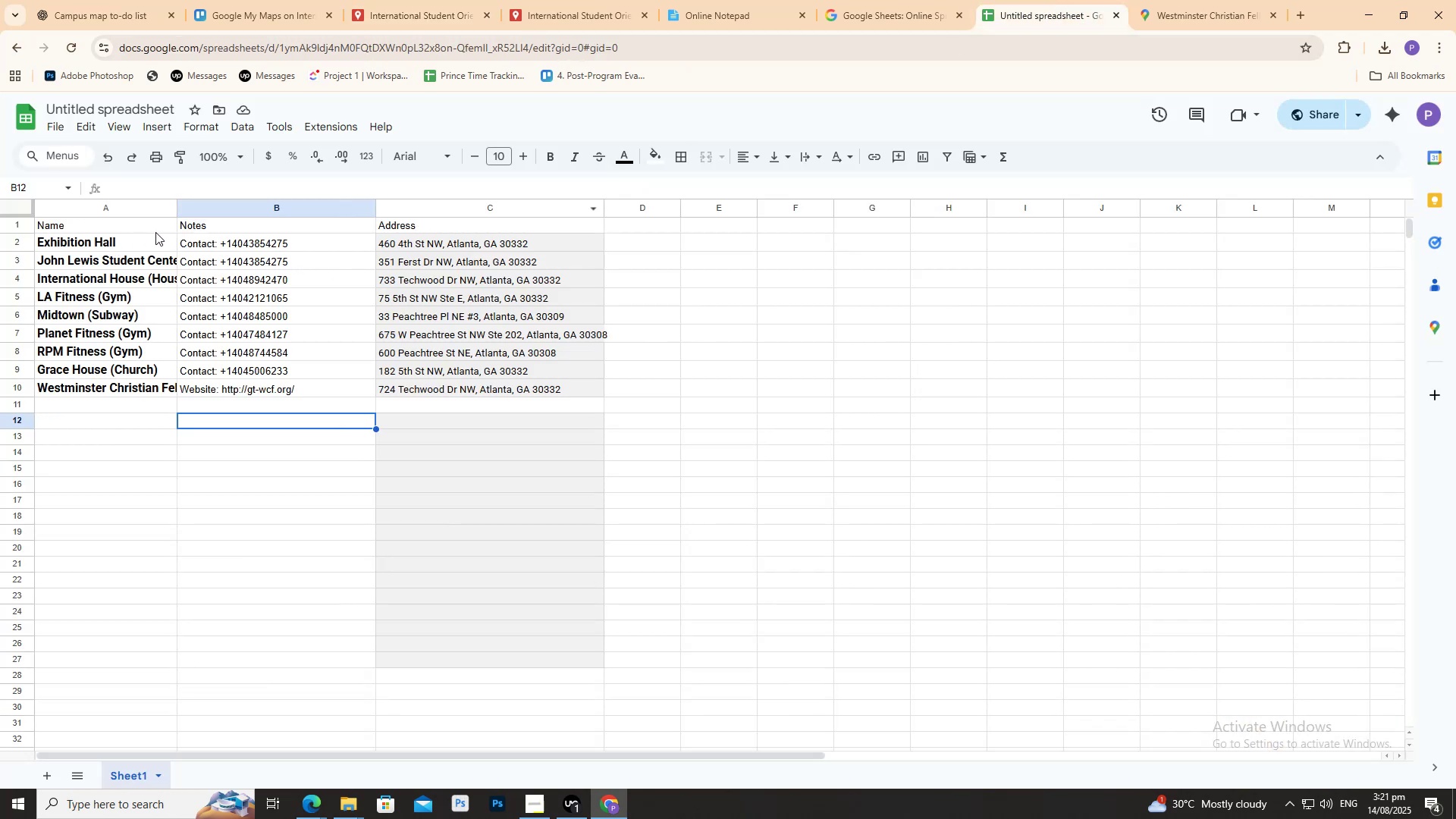 
double_click([183, 228])
 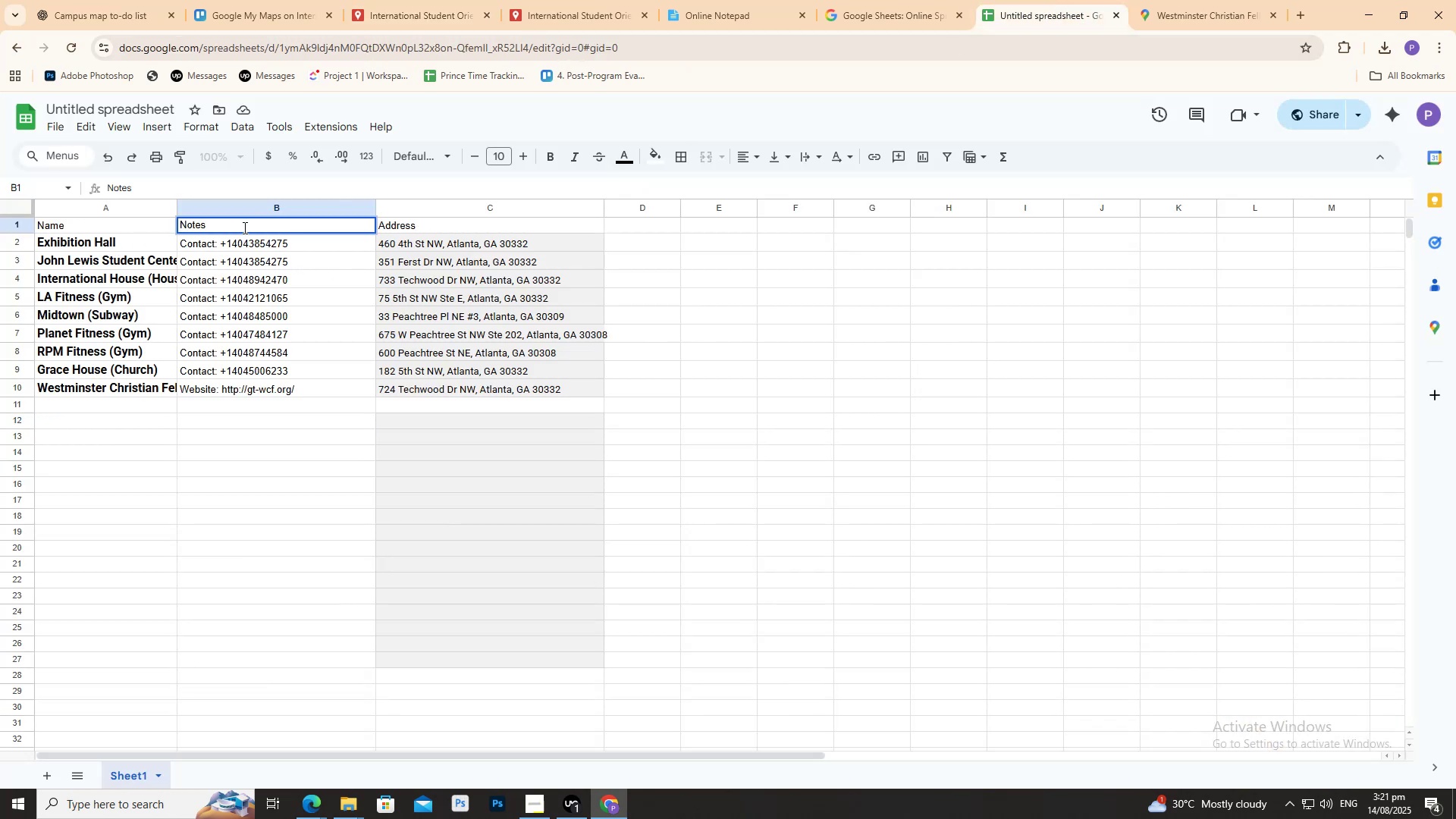 
key(Control+ControlLeft)
 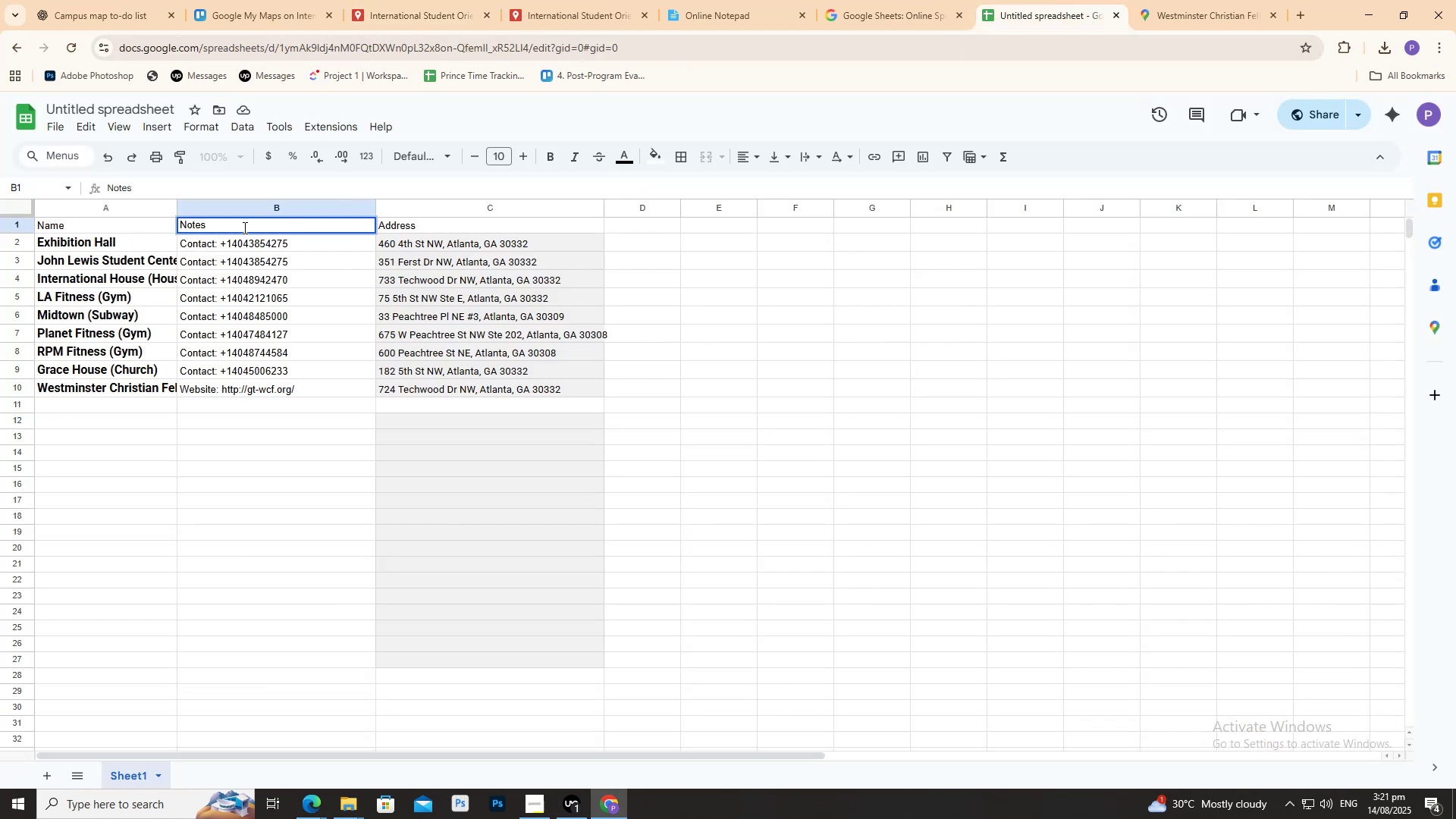 
key(Control+A)
 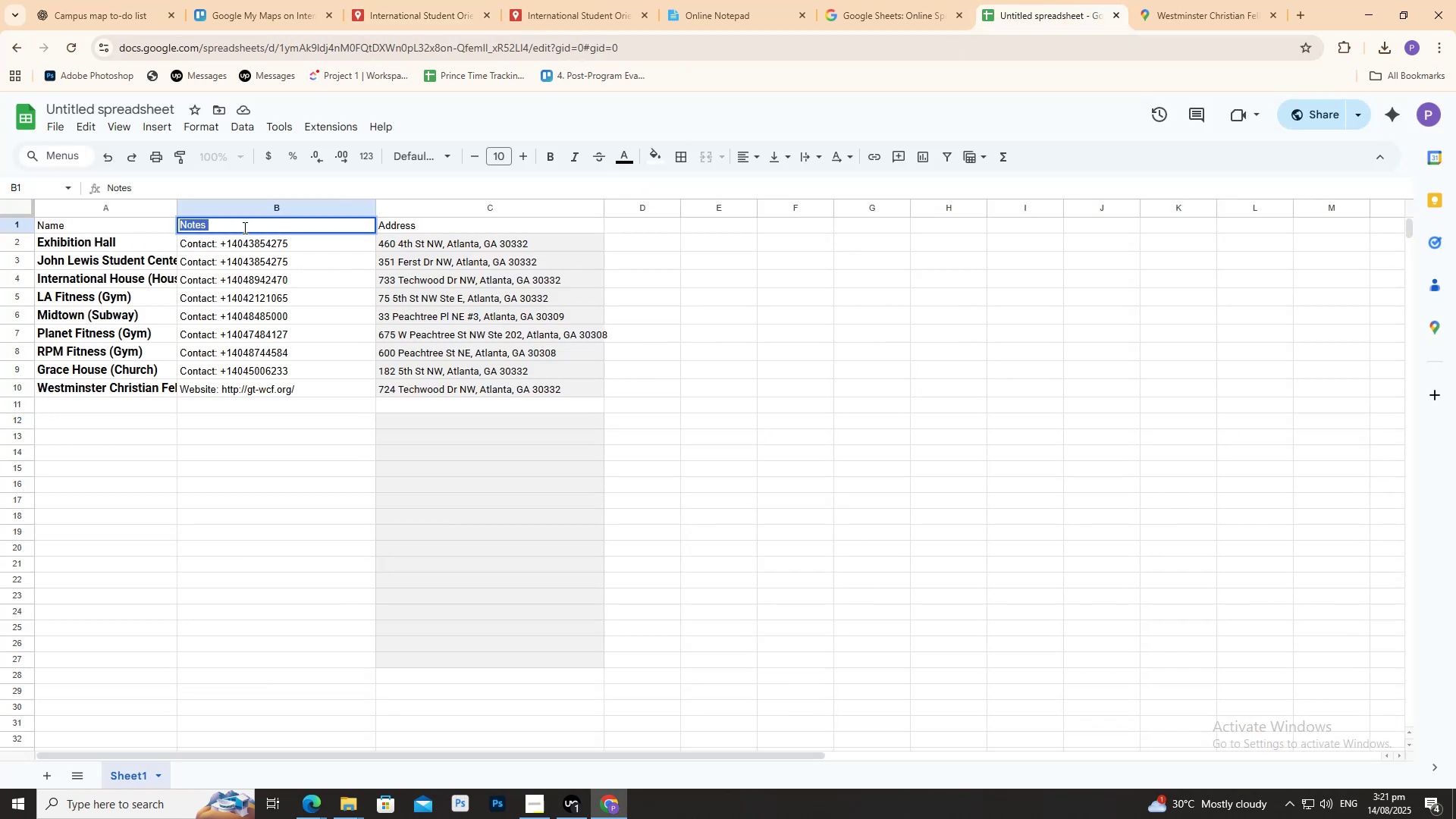 
type(Contact)
 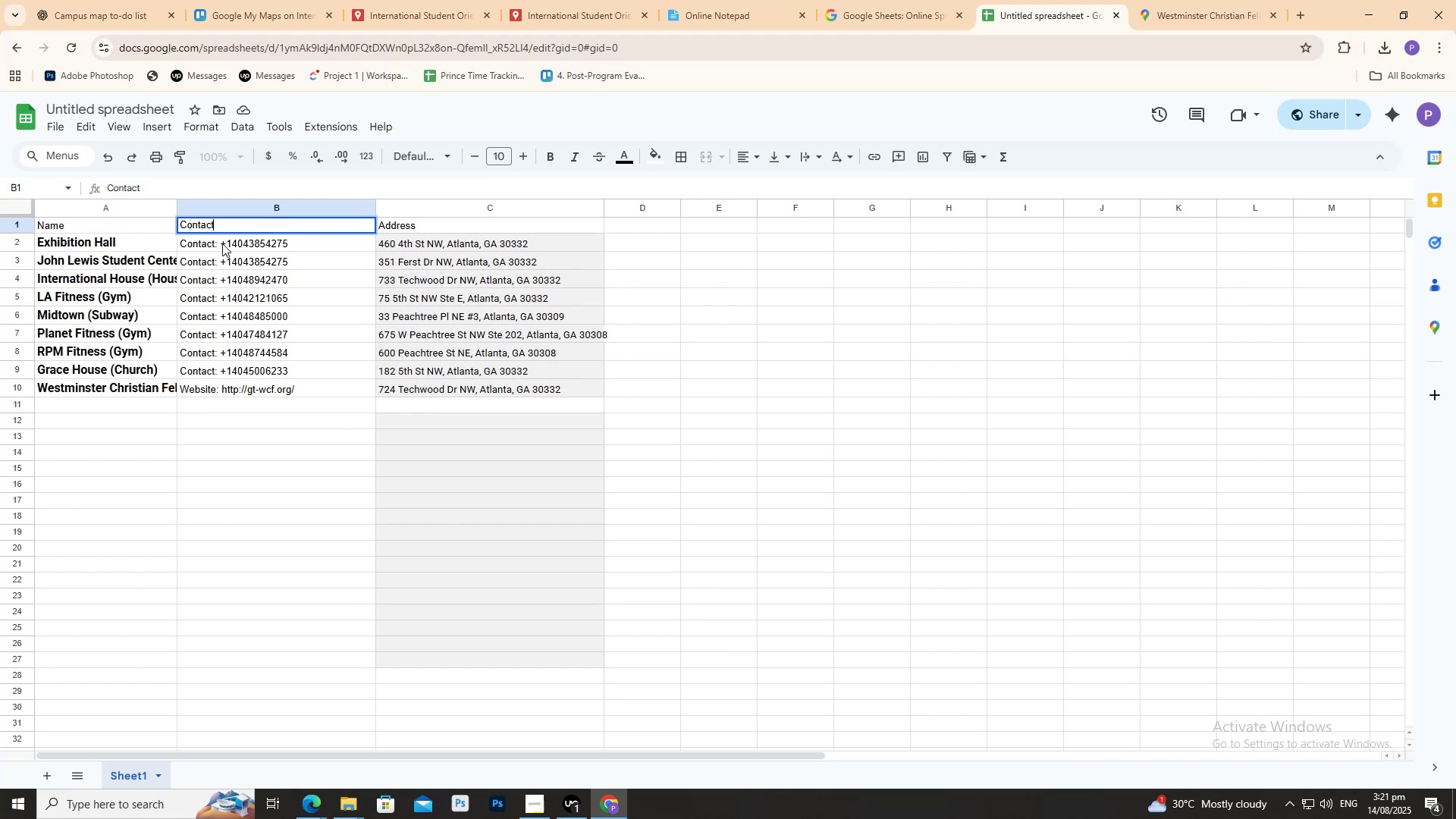 
double_click([222, 243])
 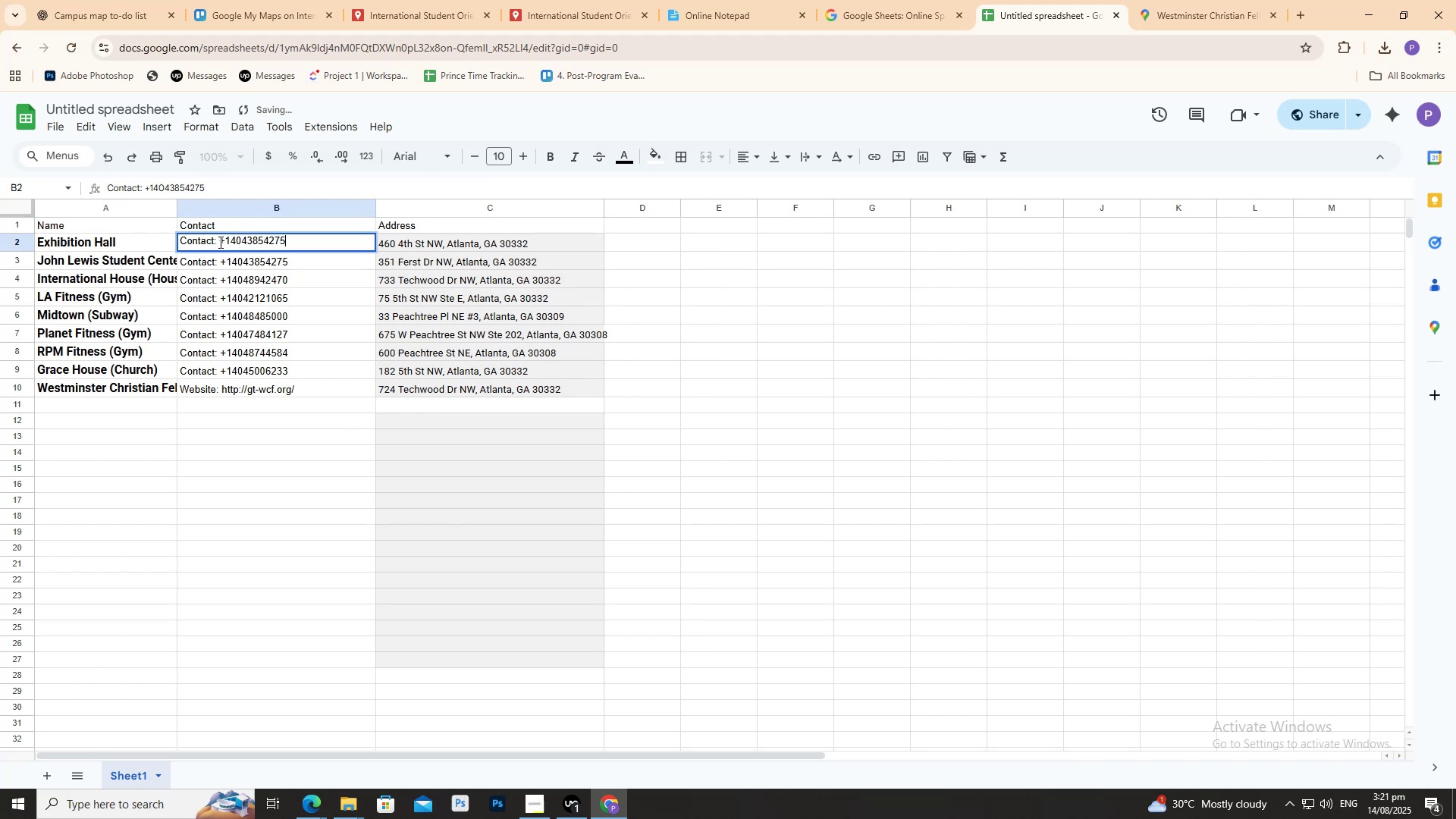 
left_click_drag(start_coordinate=[219, 241], to_coordinate=[156, 249])
 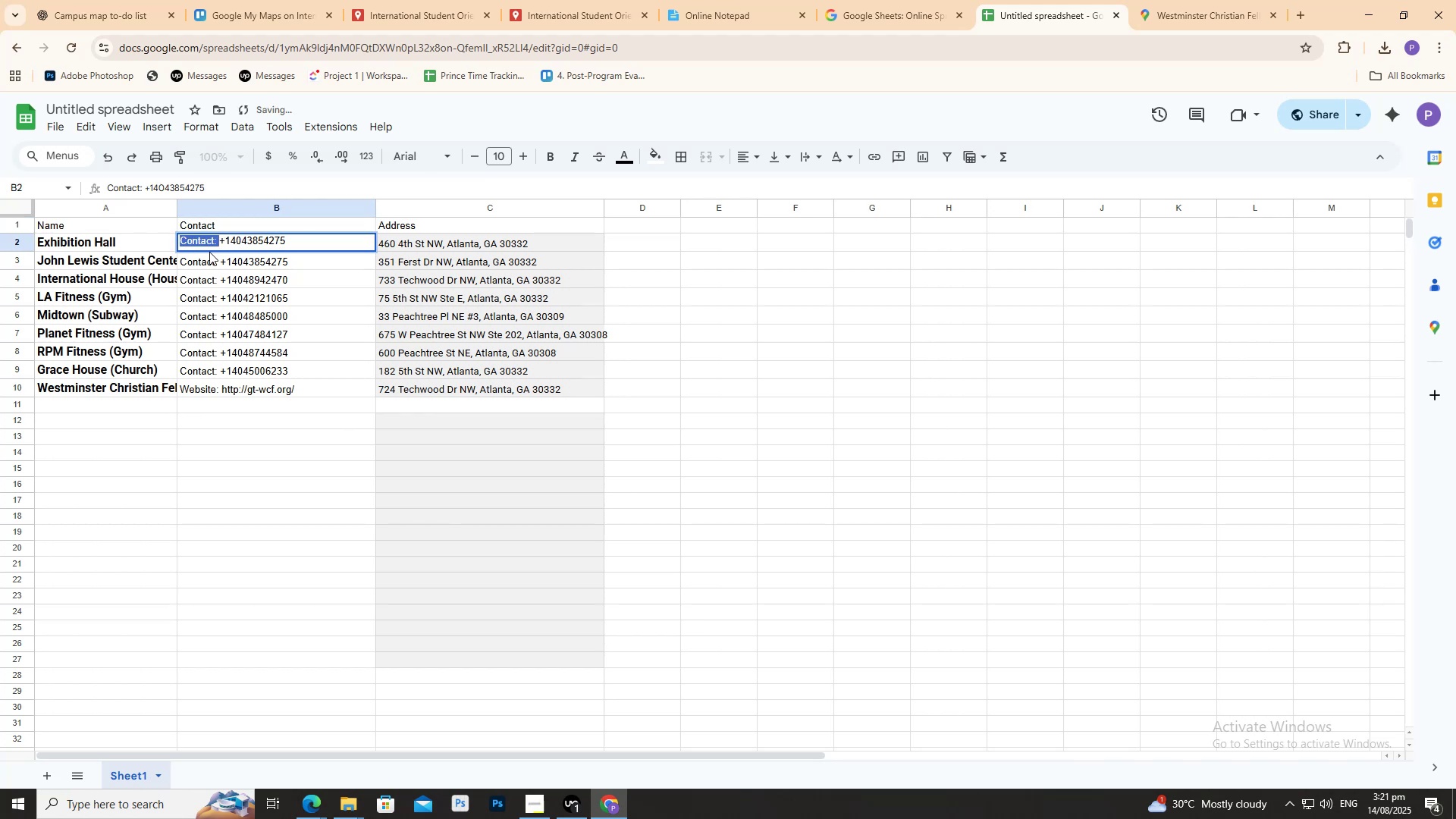 
key(Backspace)
 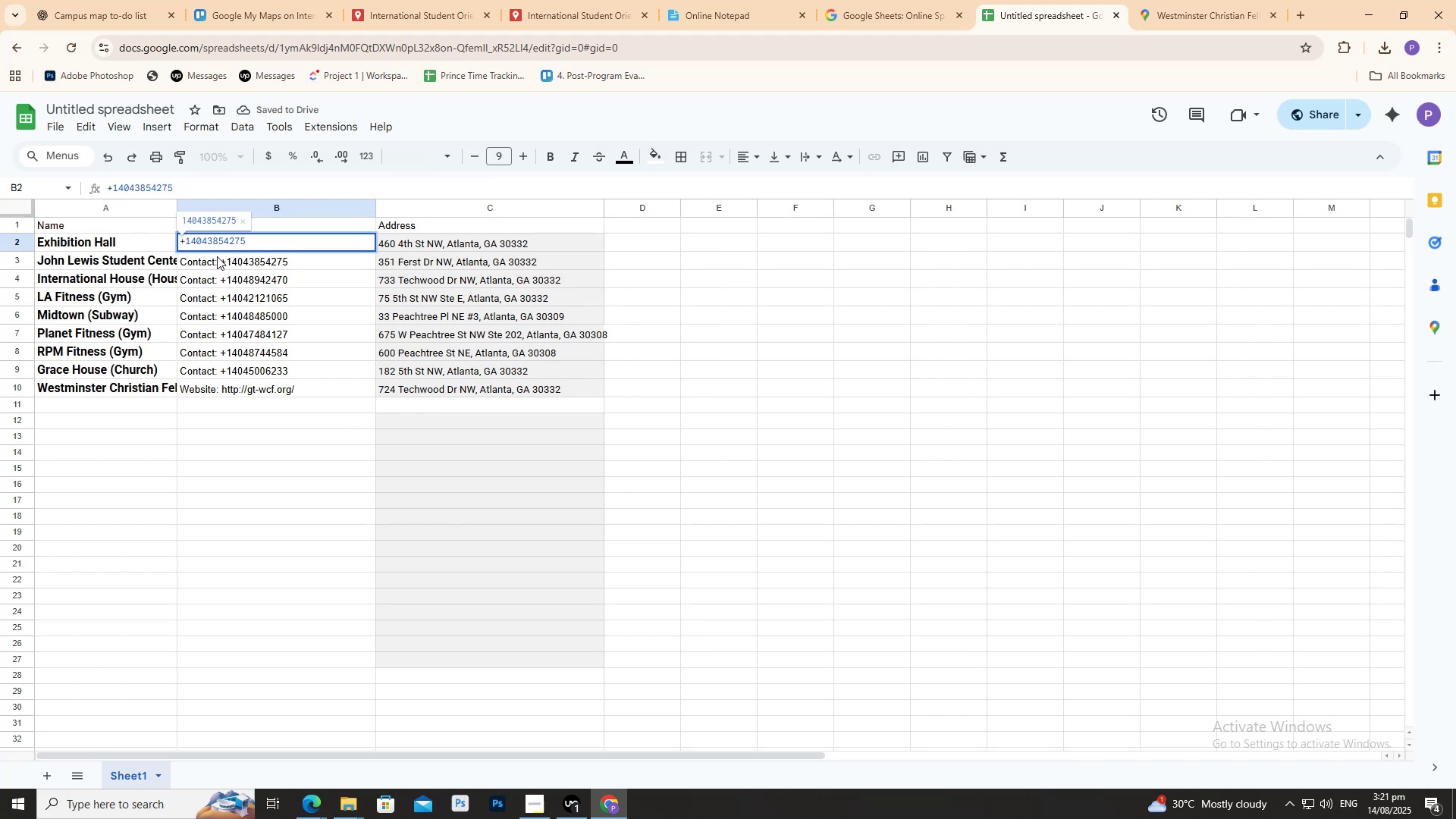 
double_click([217, 256])
 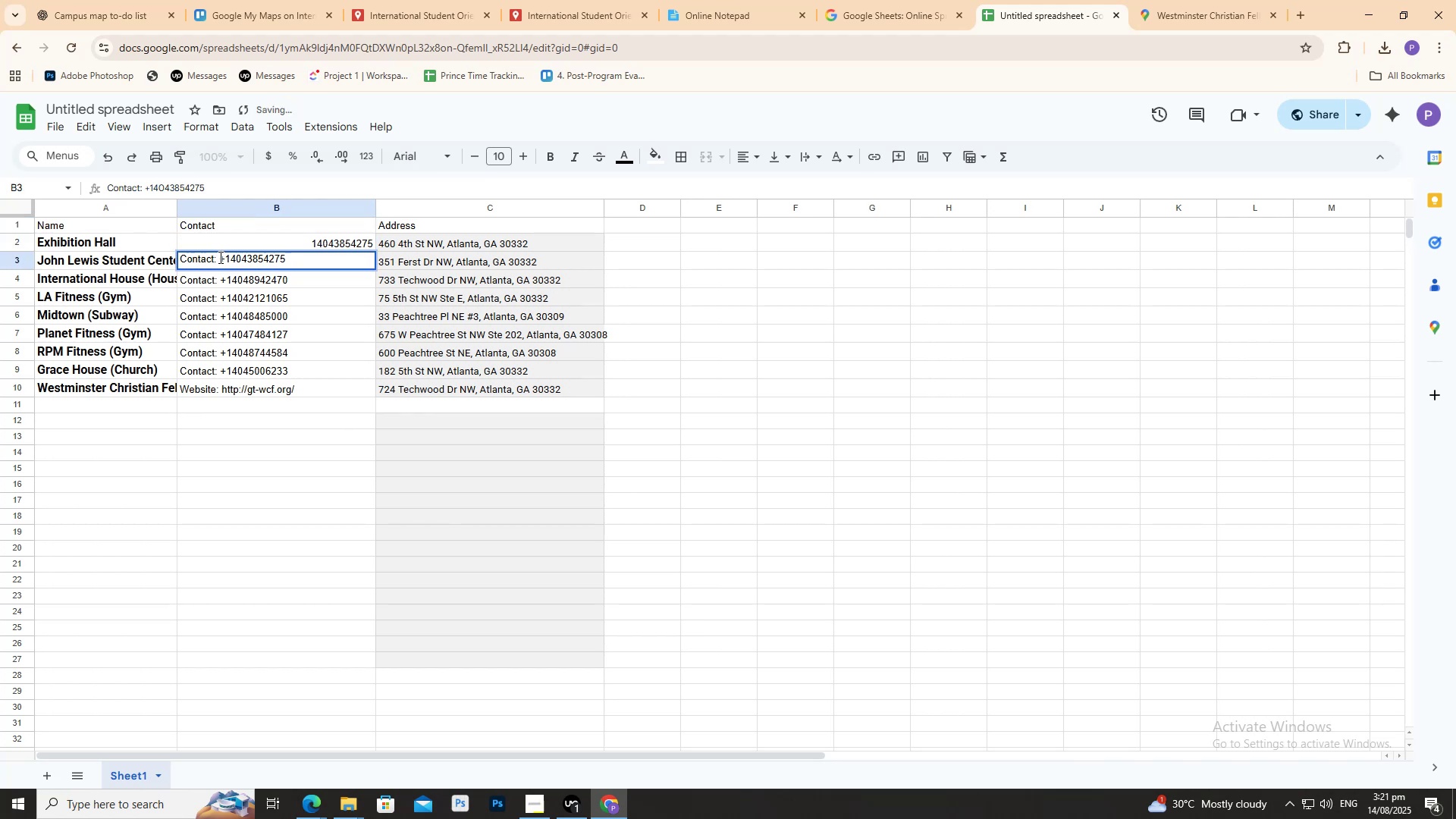 
left_click_drag(start_coordinate=[219, 257], to_coordinate=[120, 262])
 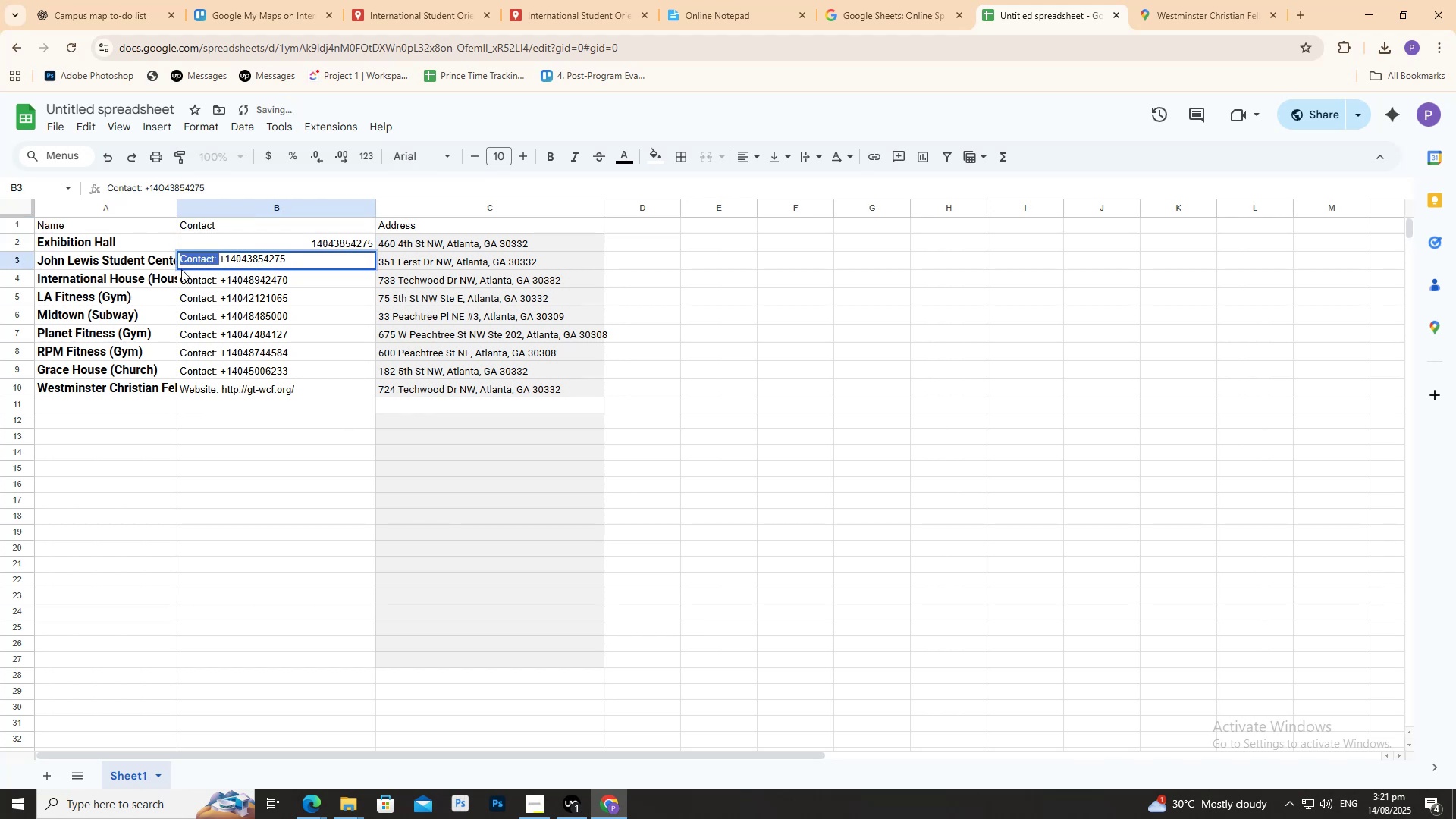 
key(Backspace)
 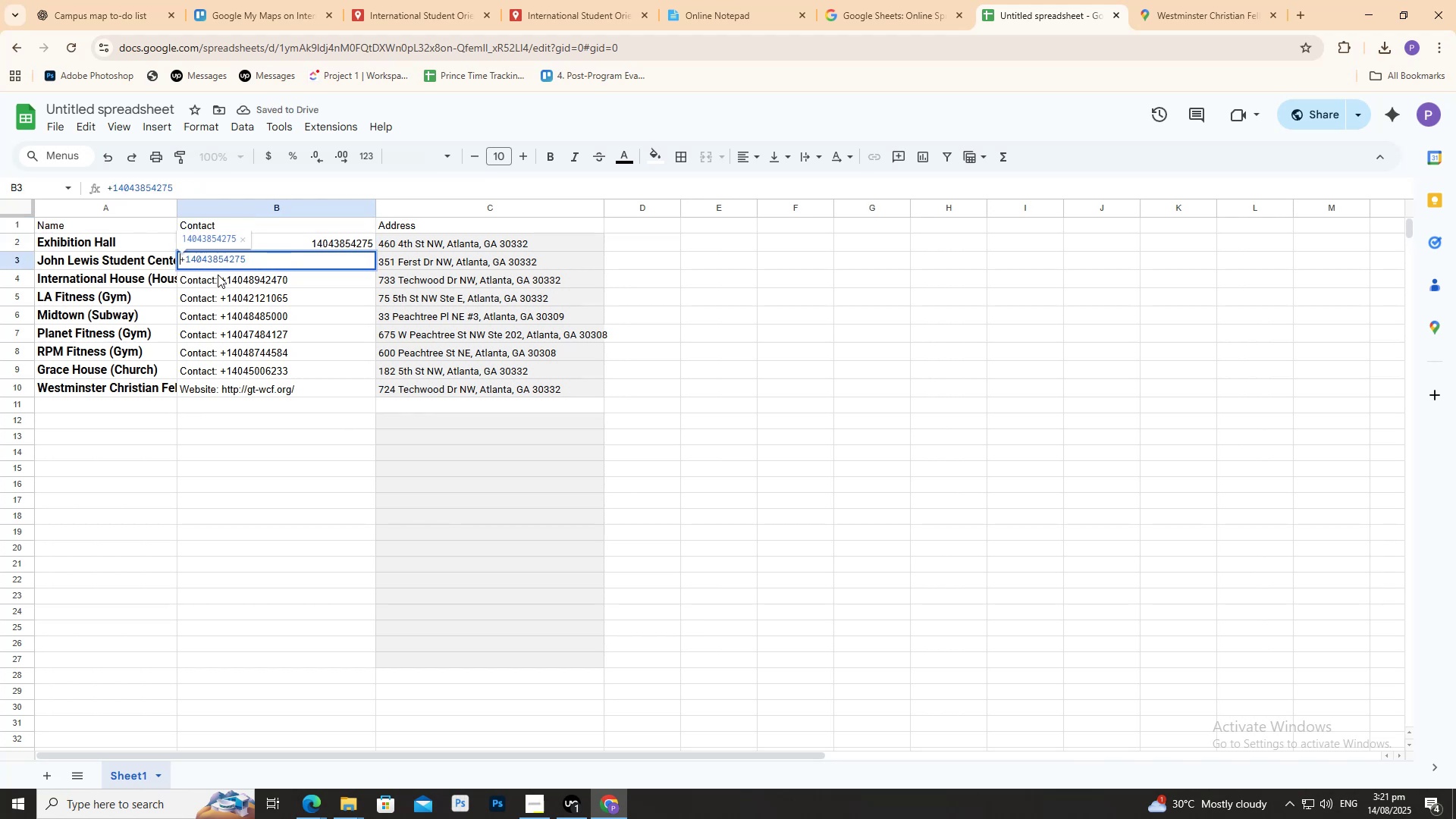 
left_click([218, 275])
 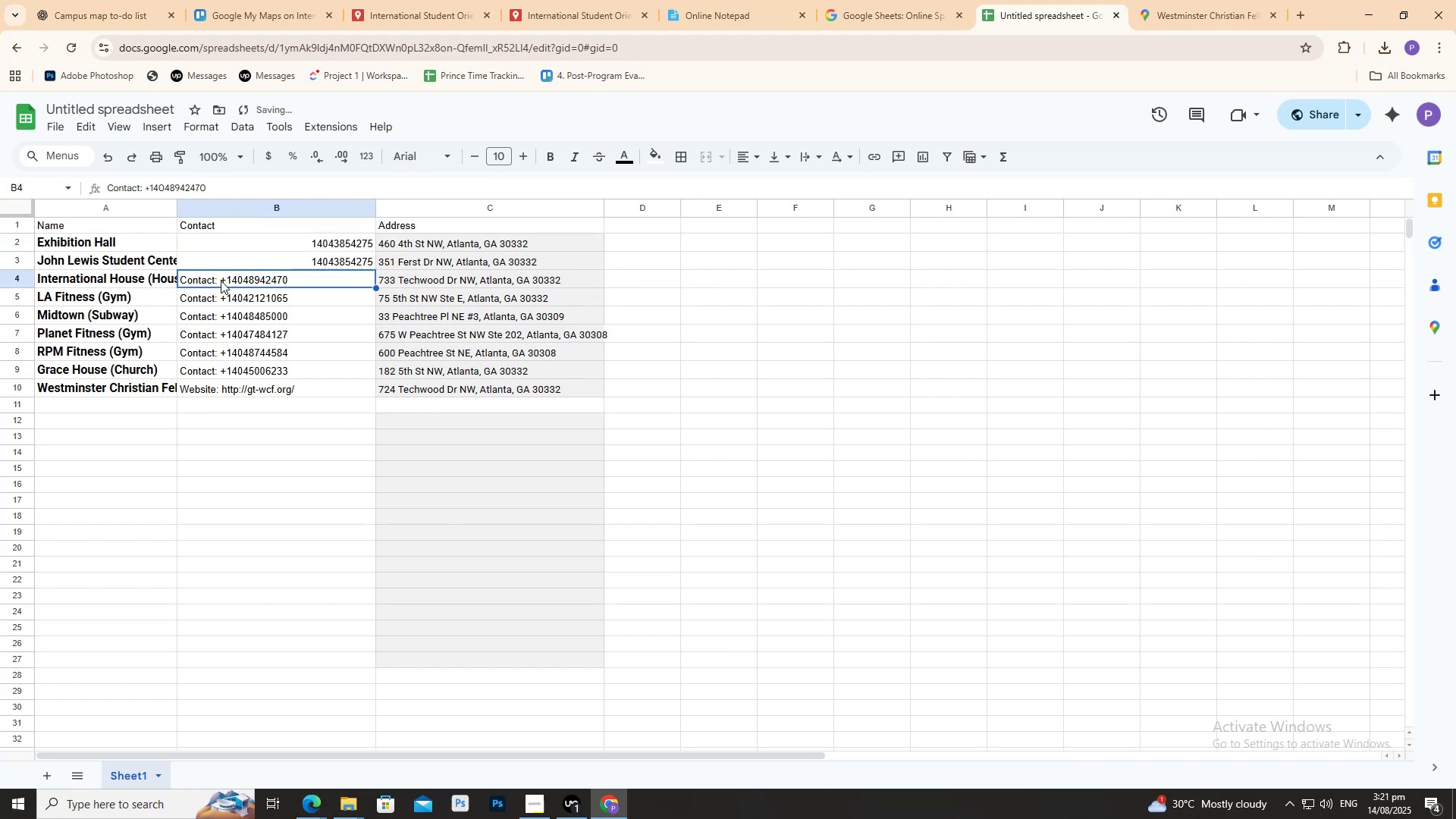 
double_click([221, 281])
 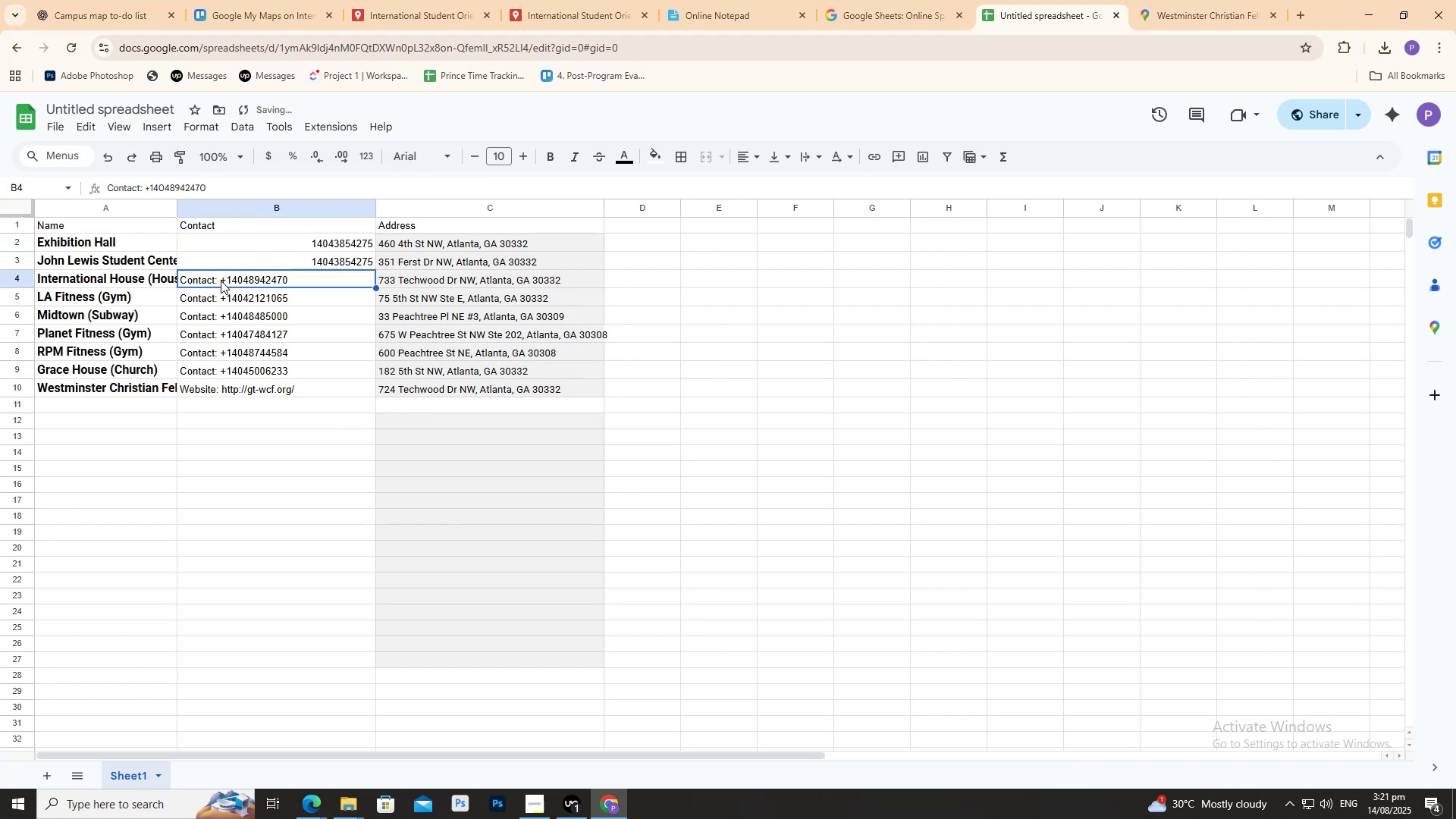 
triple_click([221, 281])
 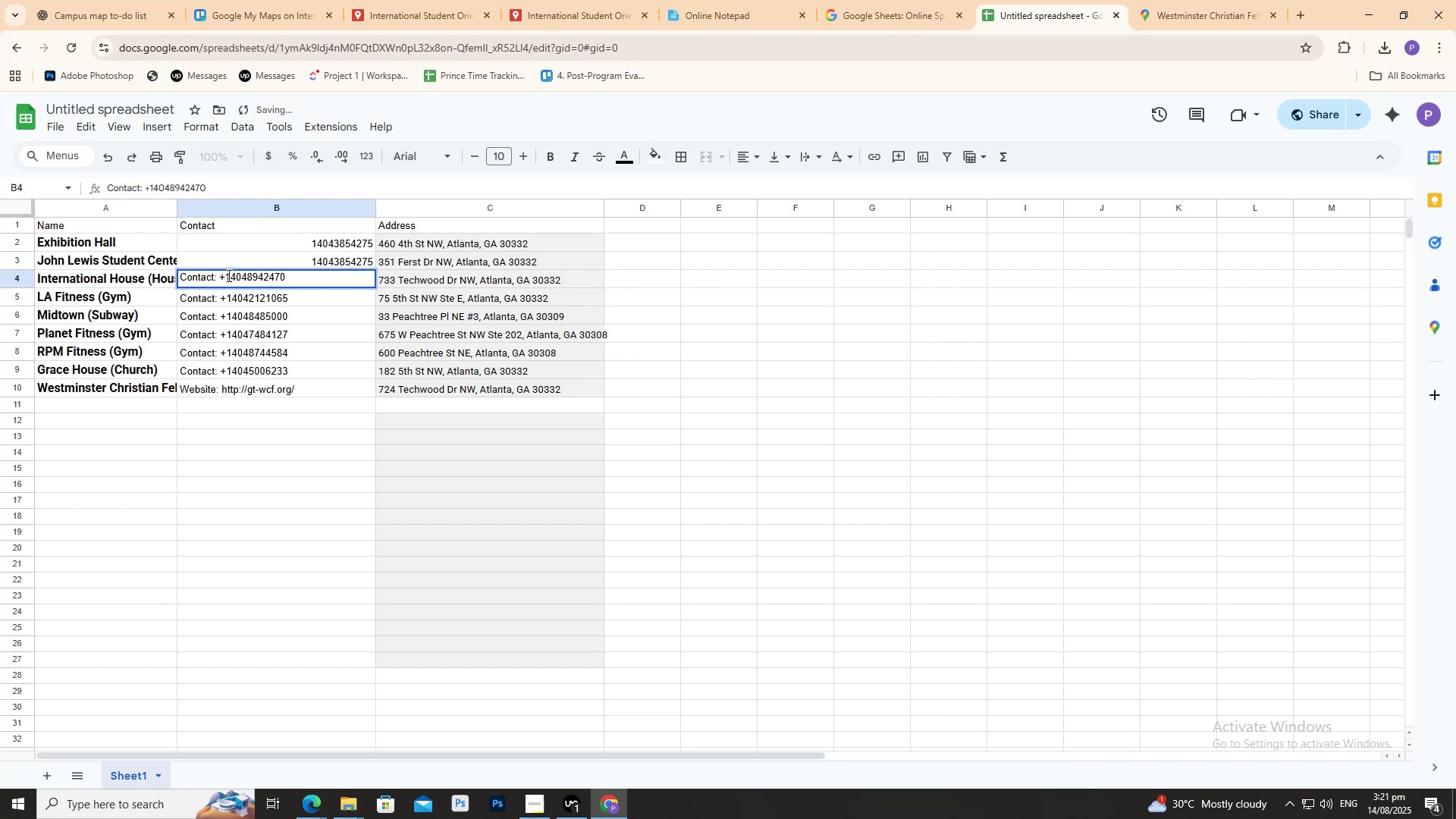 
left_click_drag(start_coordinate=[218, 275], to_coordinate=[143, 286])
 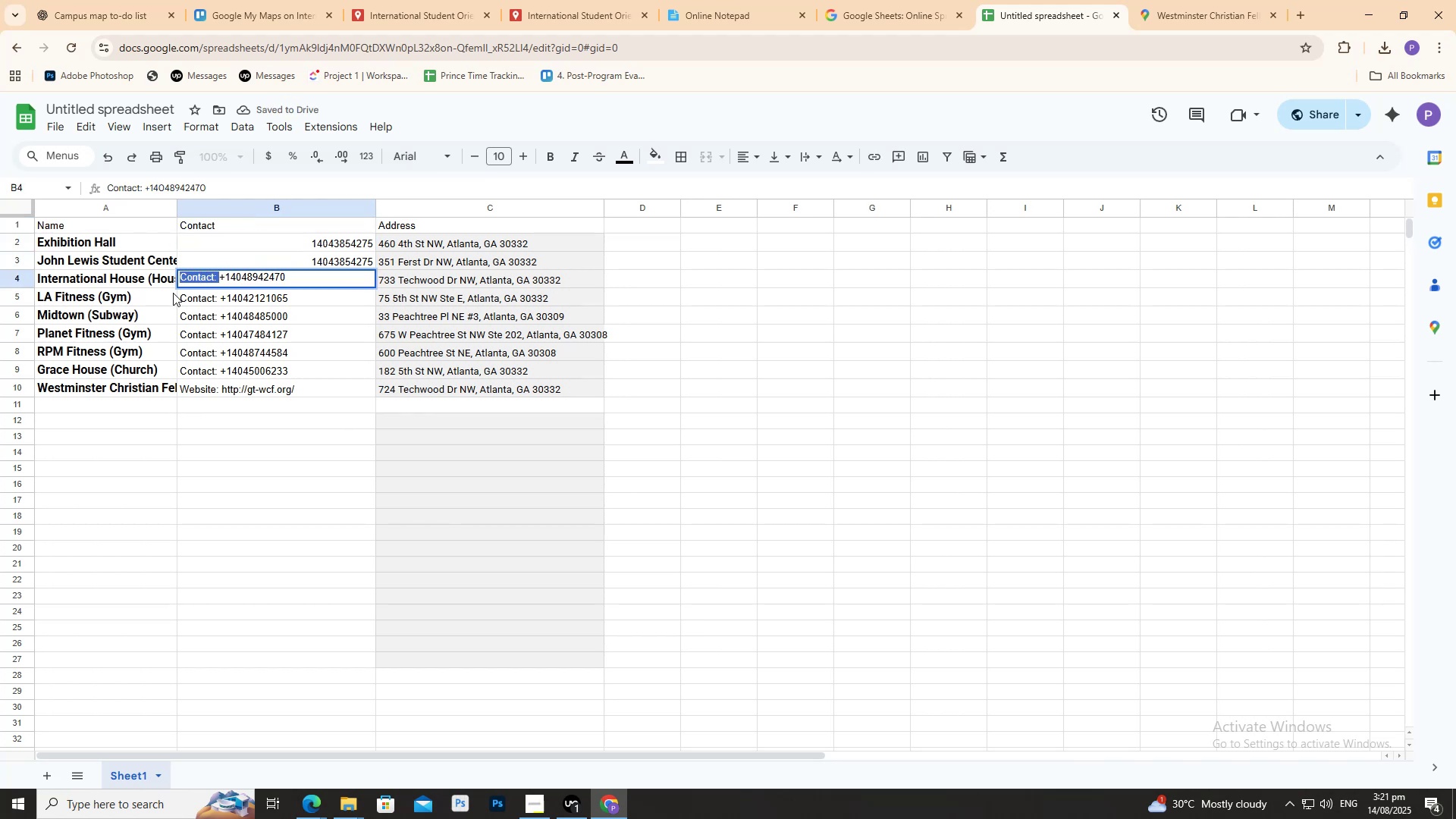 
key(Backspace)
 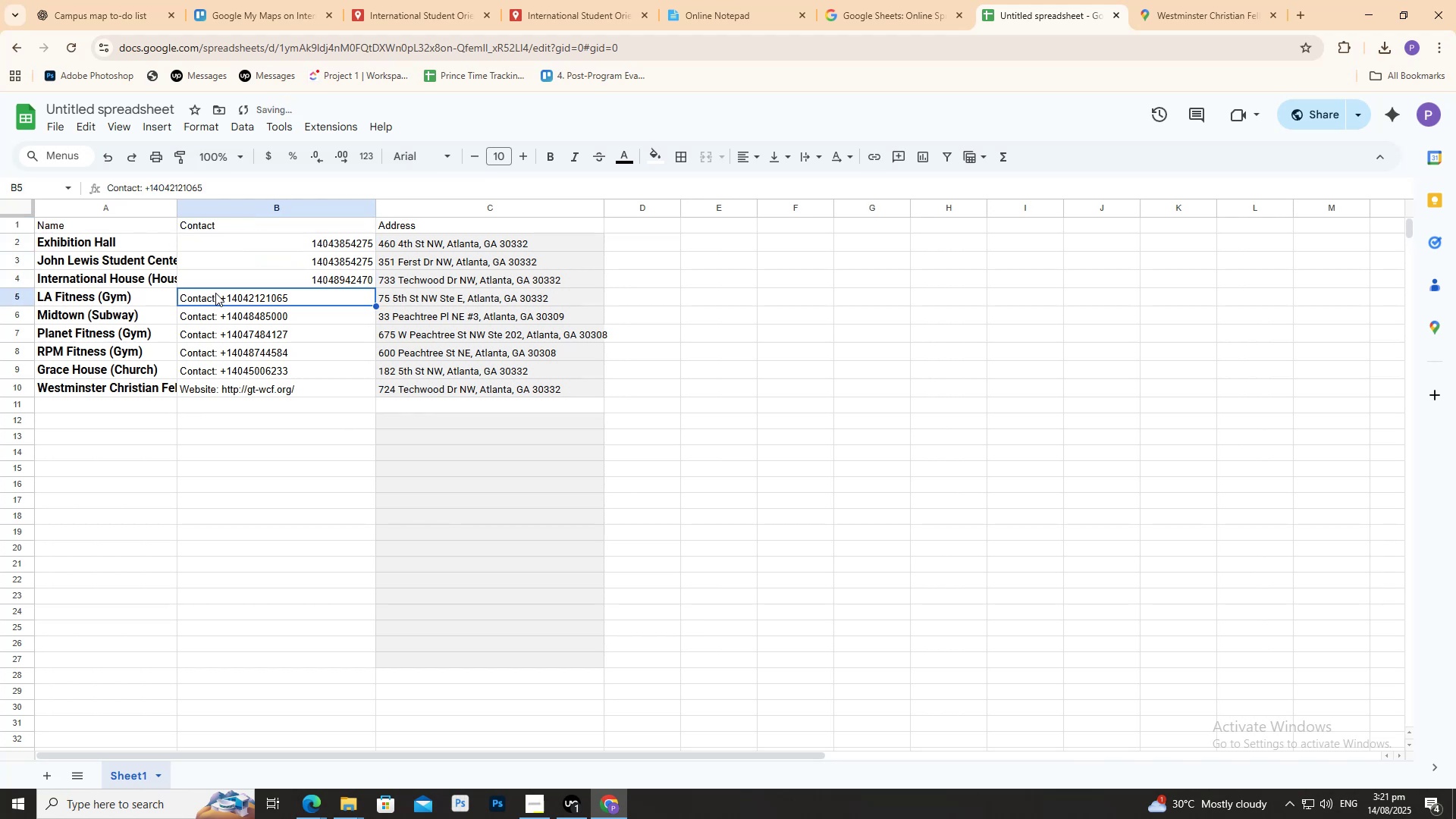 
double_click([216, 295])
 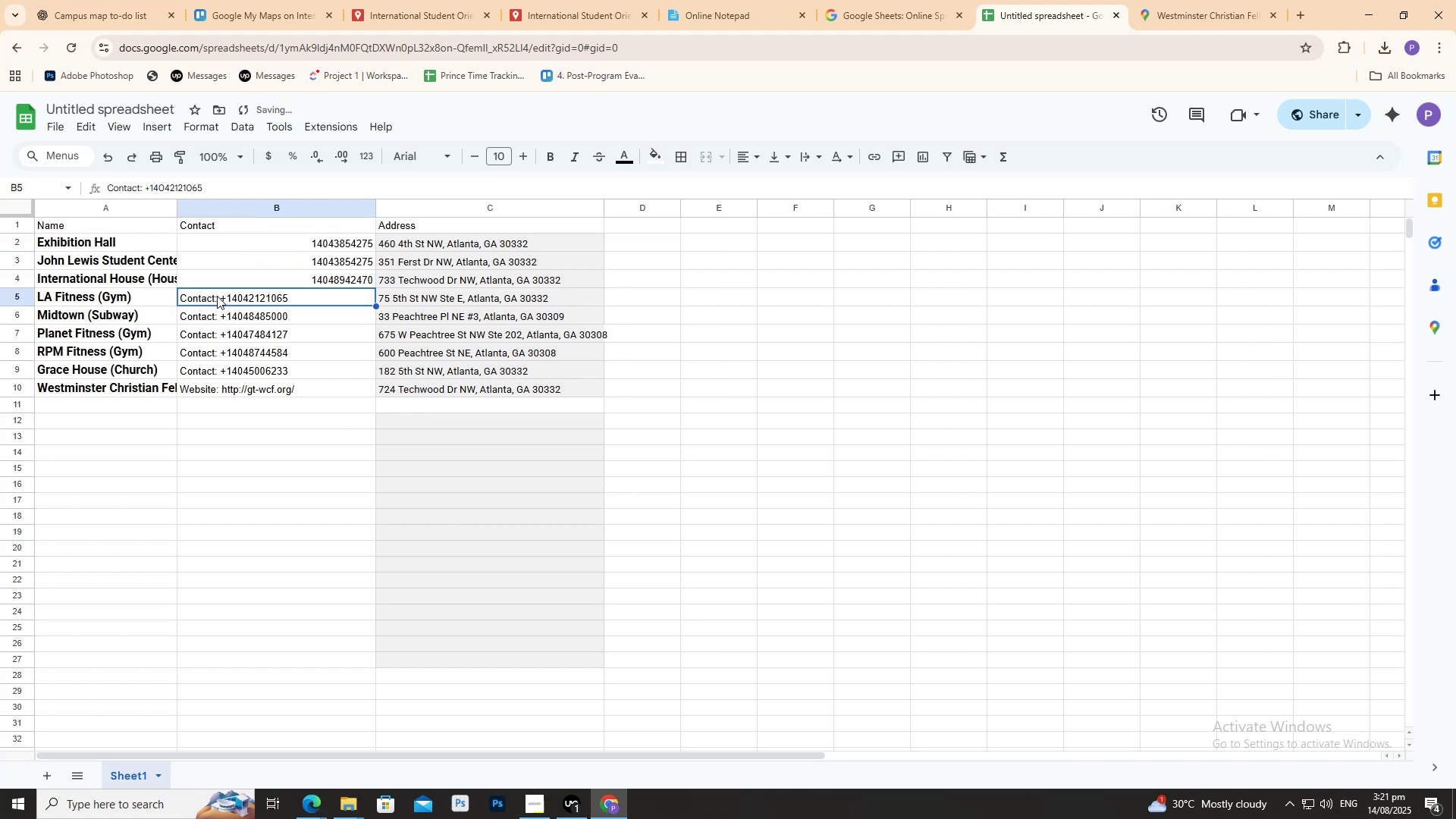 
triple_click([217, 296])
 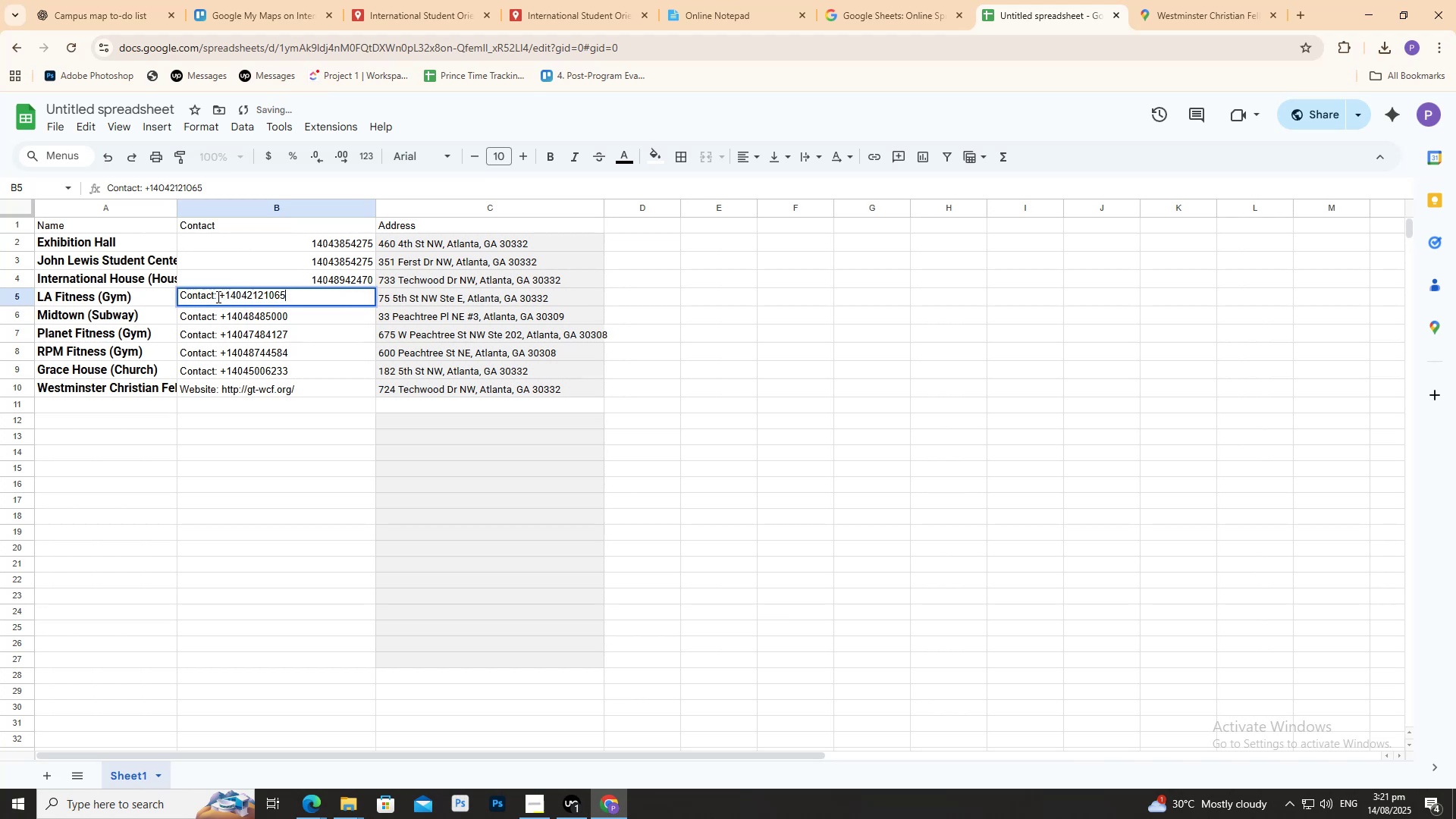 
left_click_drag(start_coordinate=[217, 297], to_coordinate=[180, 300])
 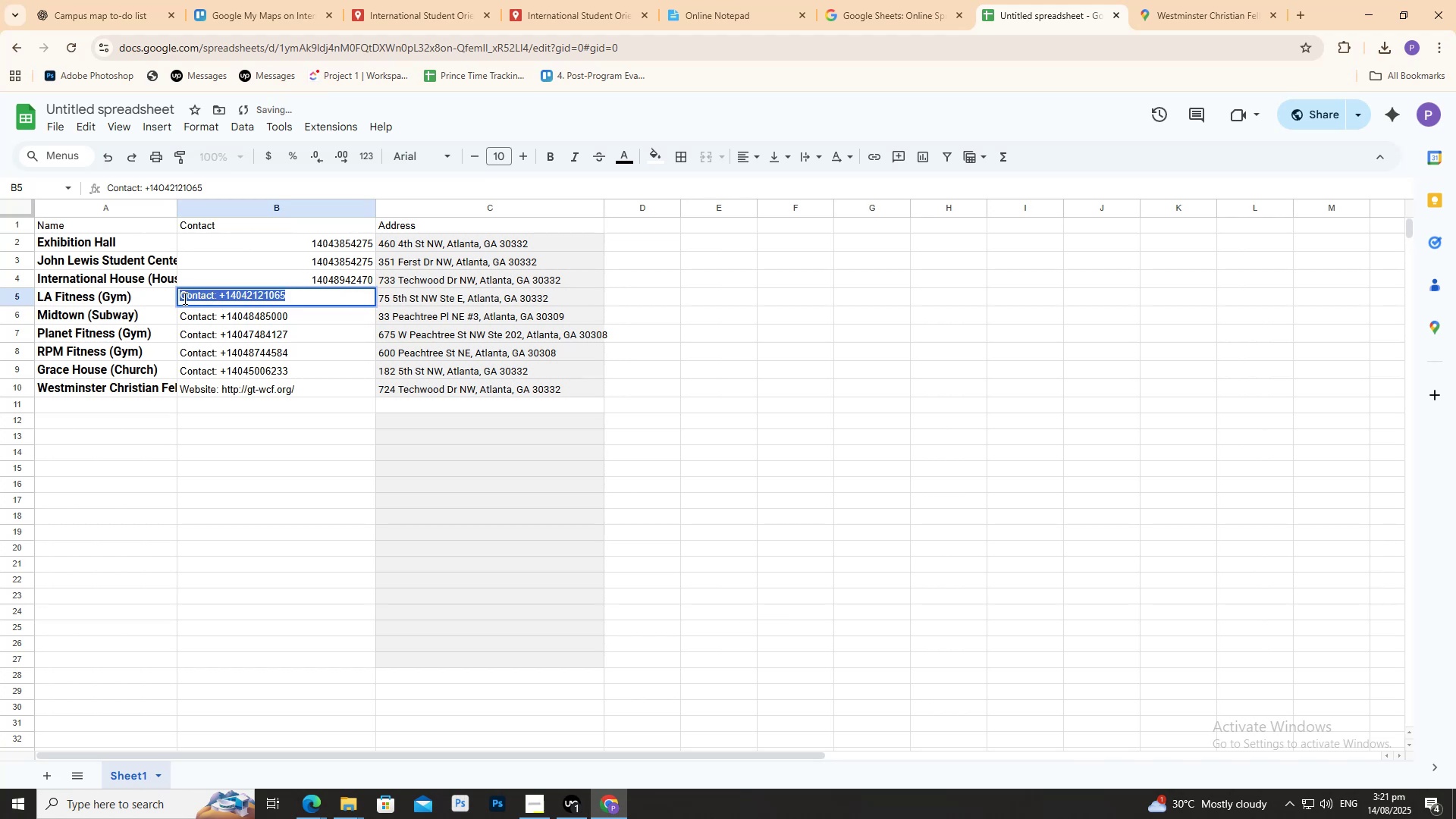 
triple_click([184, 297])
 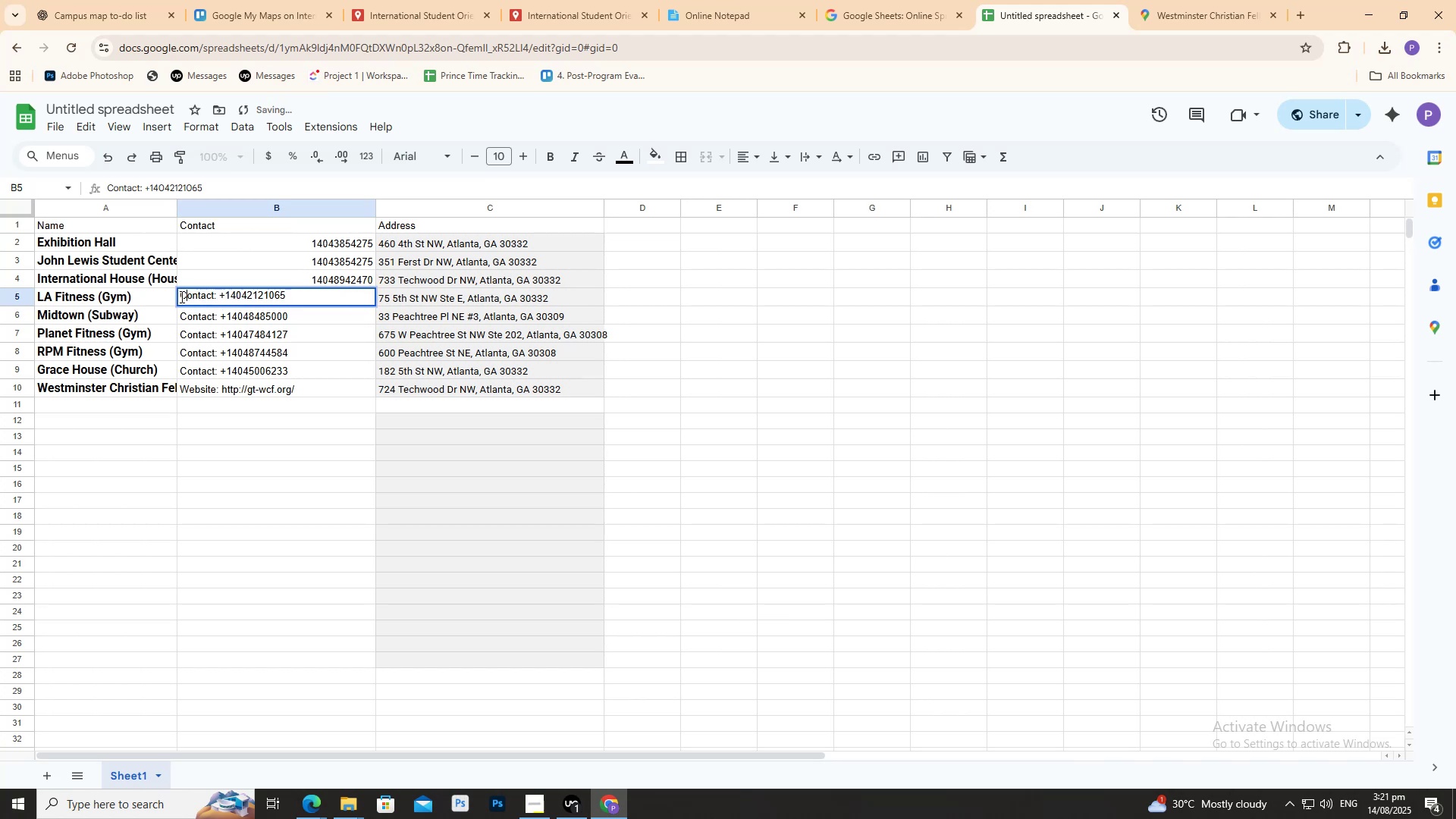 
left_click_drag(start_coordinate=[180, 297], to_coordinate=[218, 296])
 